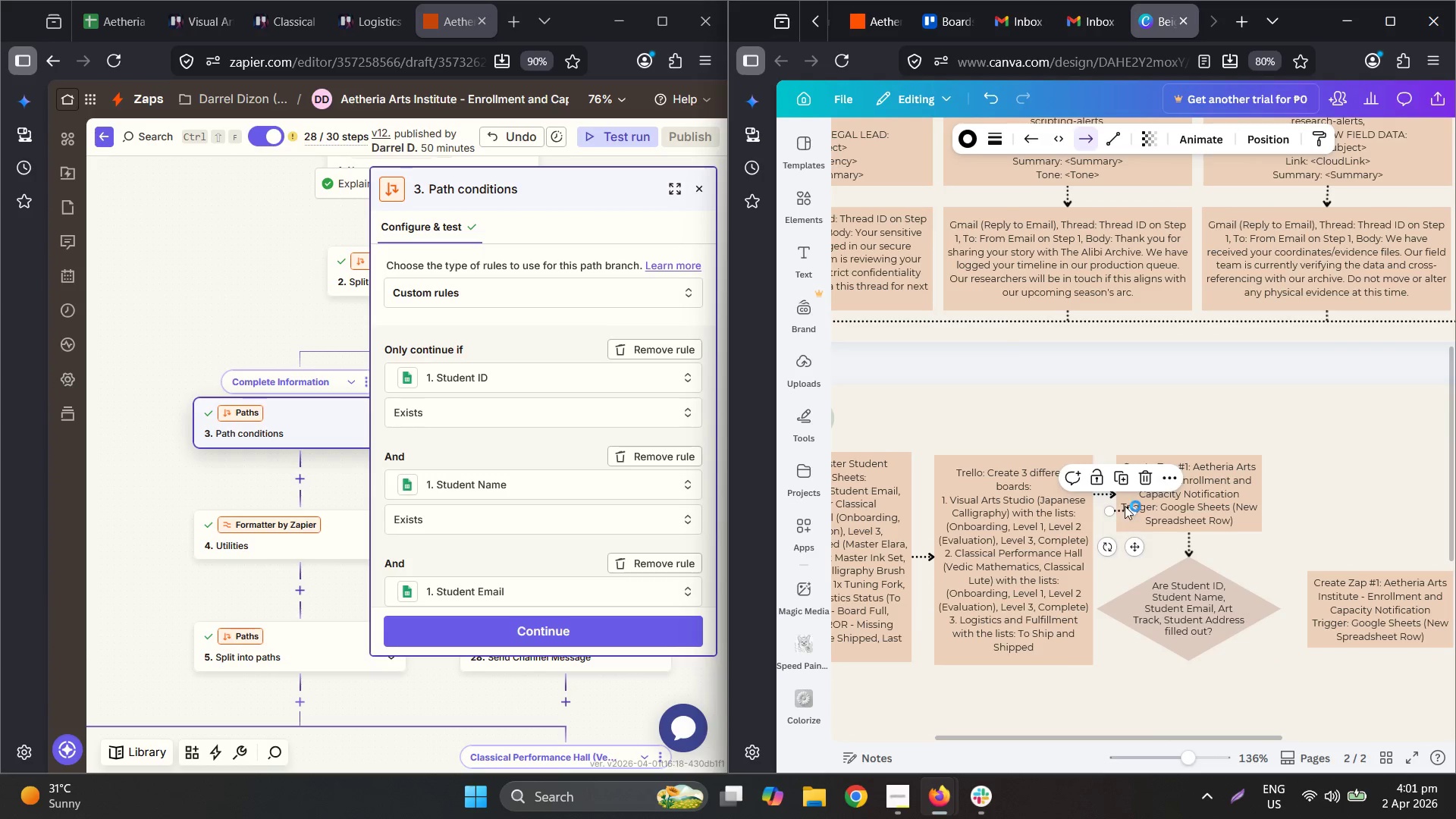 
left_click_drag(start_coordinate=[1121, 511], to_coordinate=[1289, 608])
 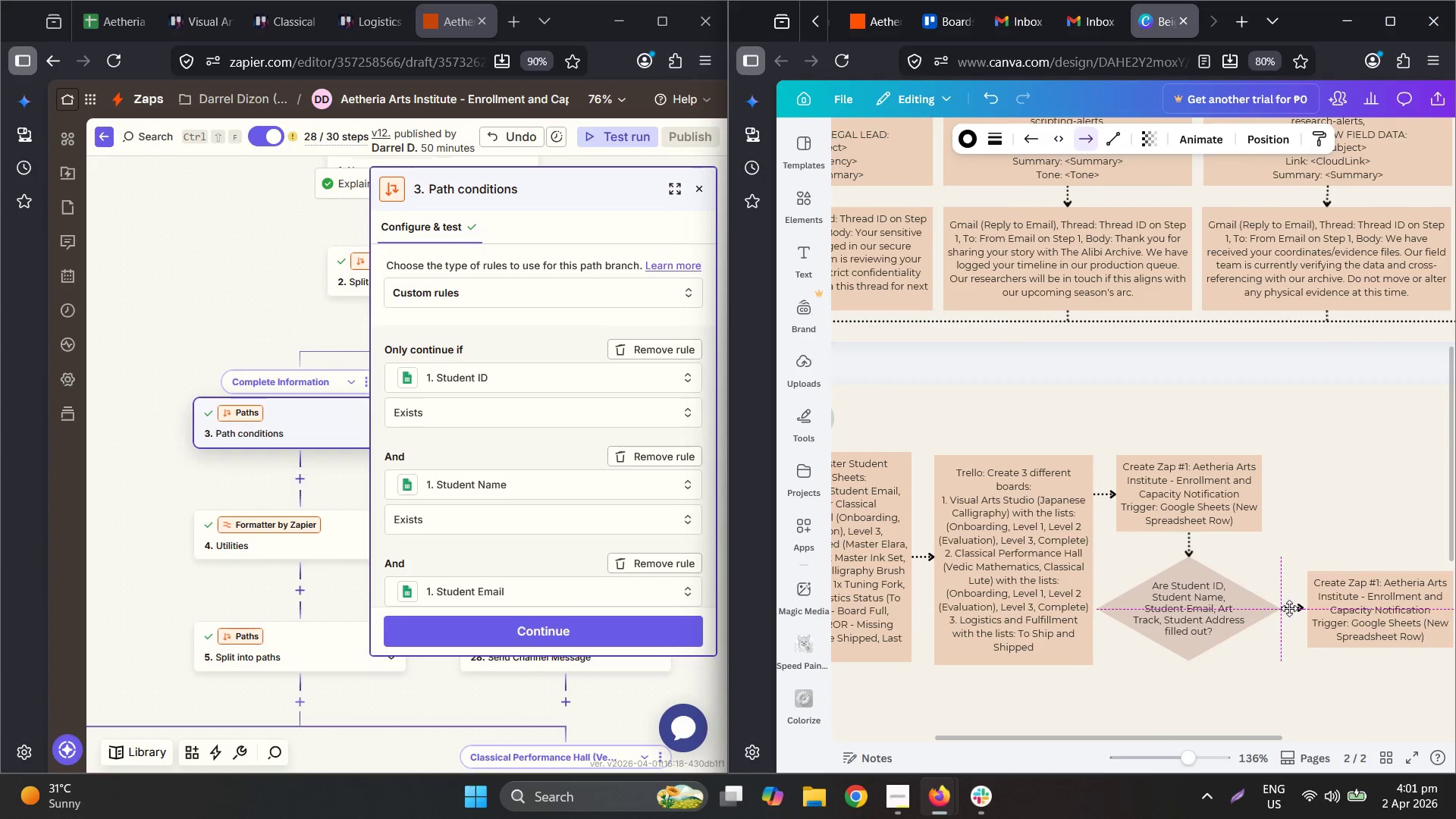 
hold_key(key=ControlLeft, duration=0.64)
 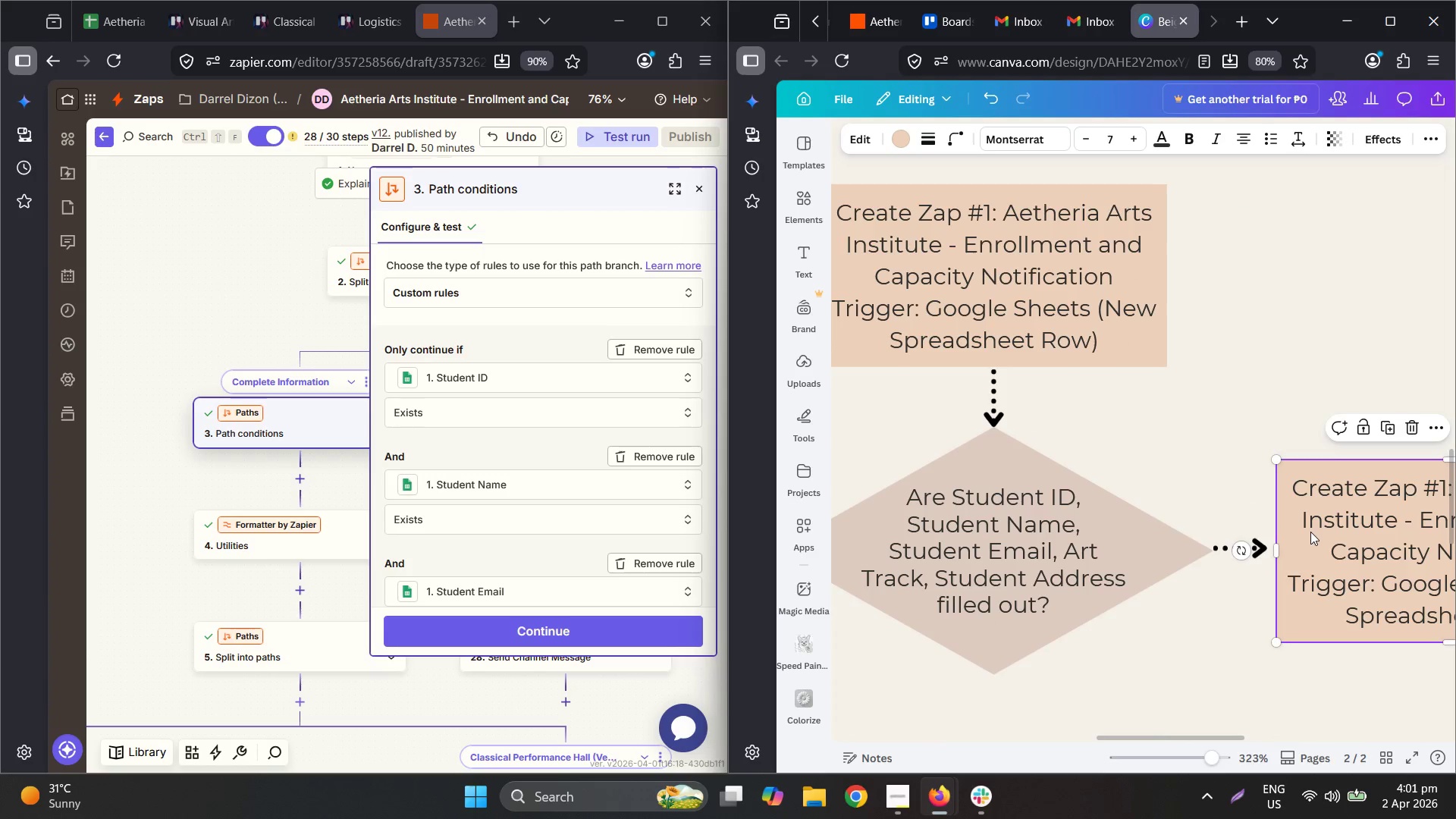 
left_click_drag(start_coordinate=[1311, 532], to_coordinate=[1301, 532])
 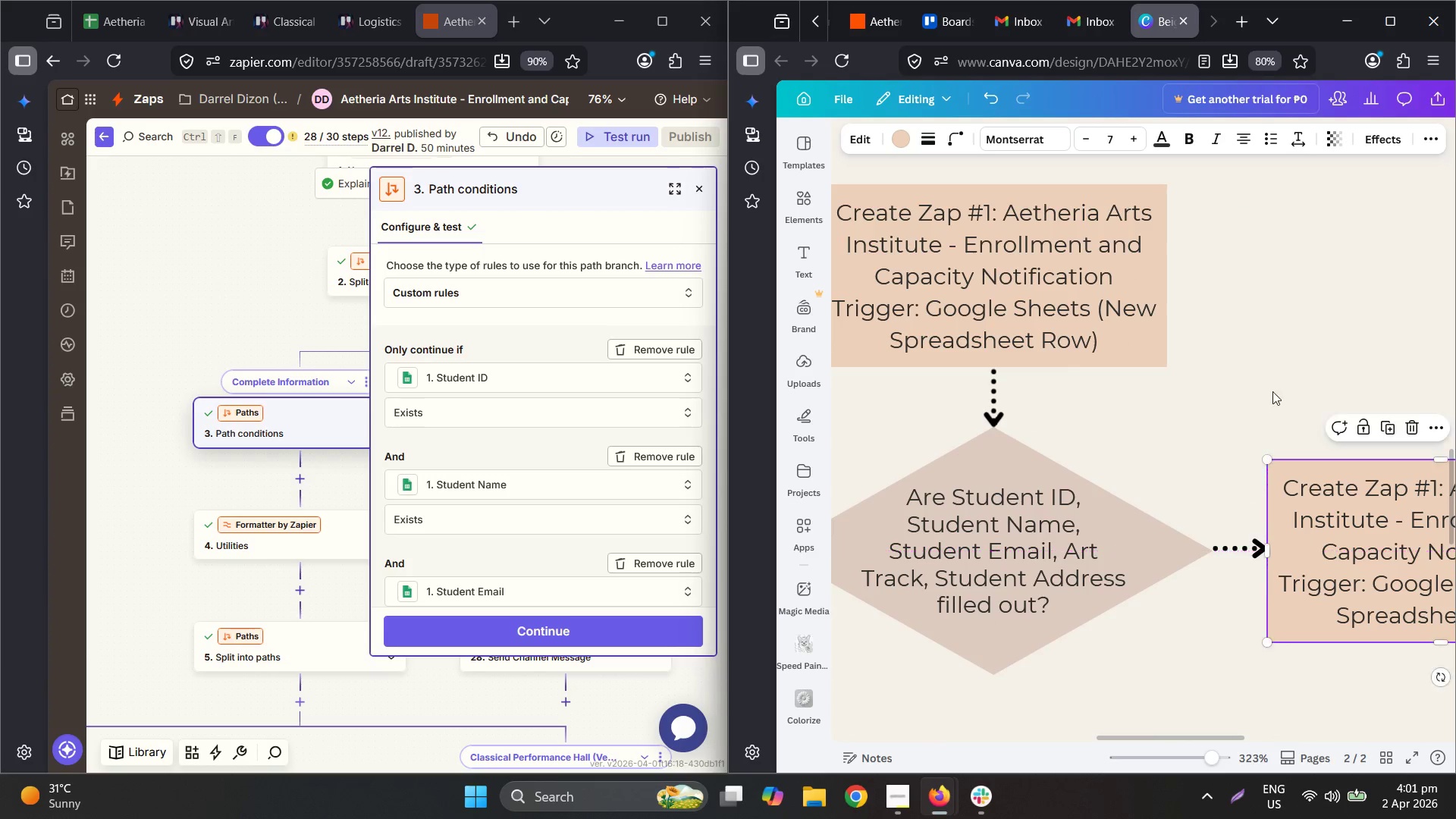 
scroll: coordinate [1333, 650], scroll_direction: up, amount: 5.0
 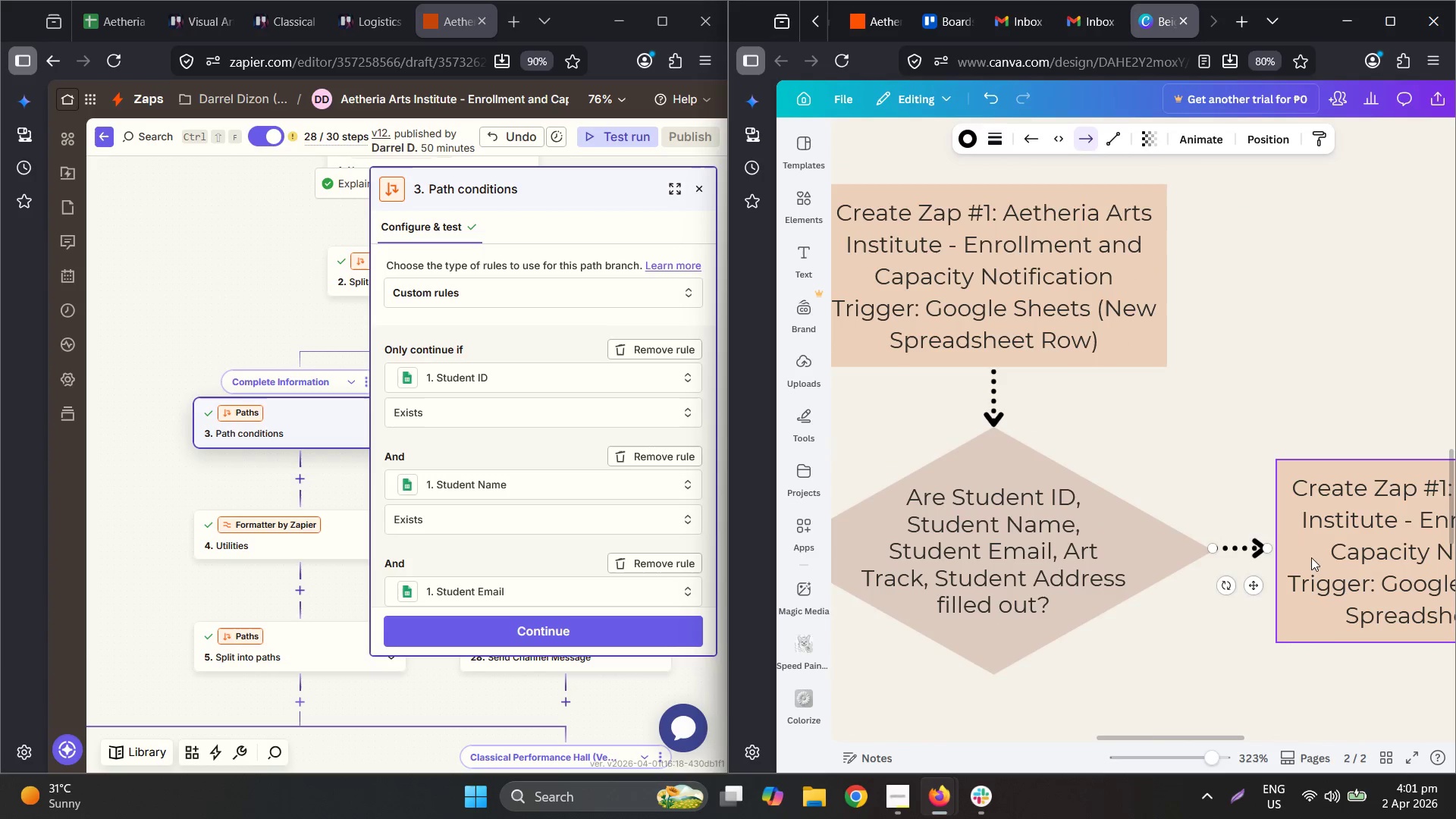 
left_click([1266, 350])
 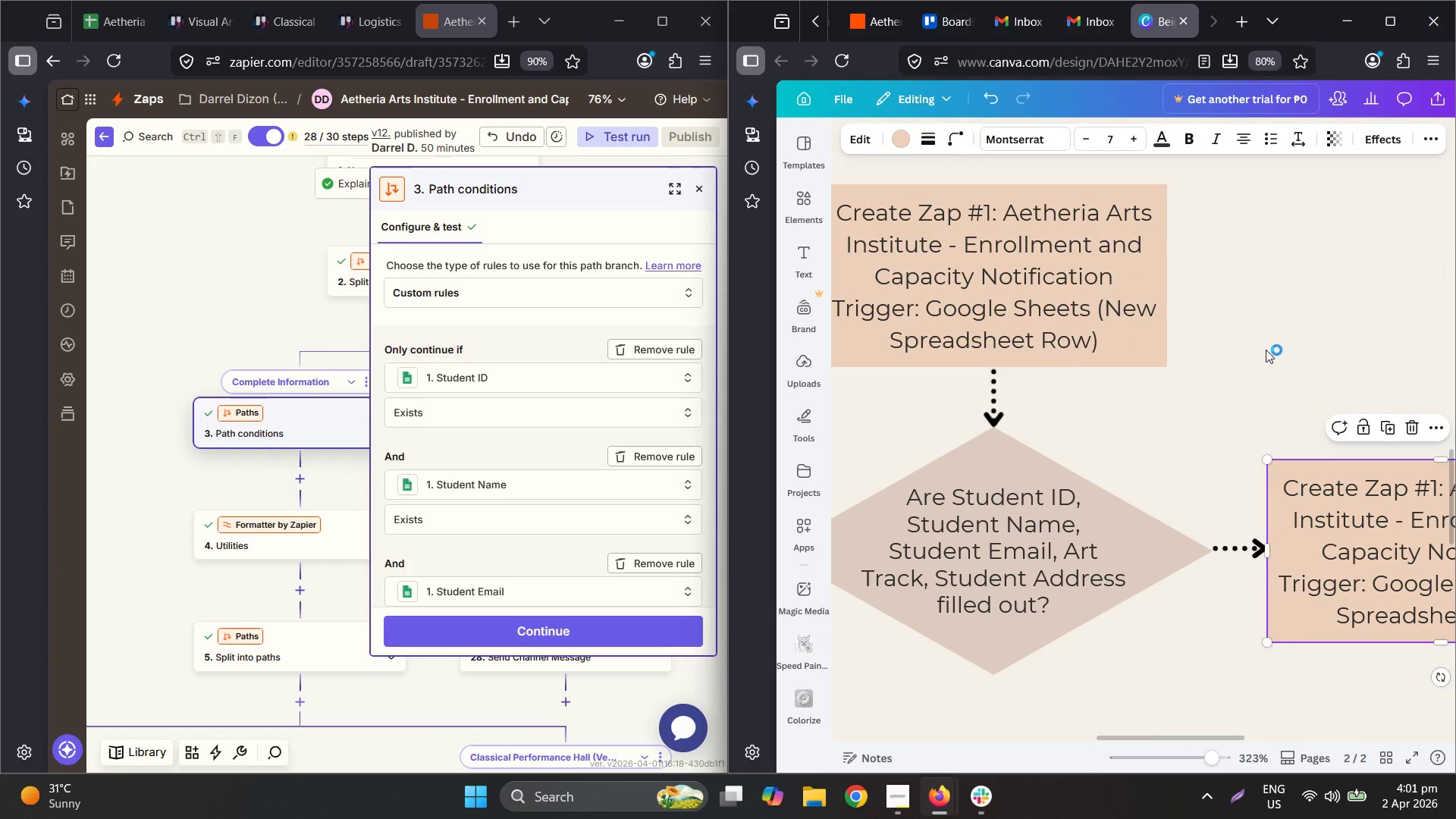 
hold_key(key=ControlLeft, duration=0.48)
scroll: coordinate [983, 538], scroll_direction: down, amount: 2.0
 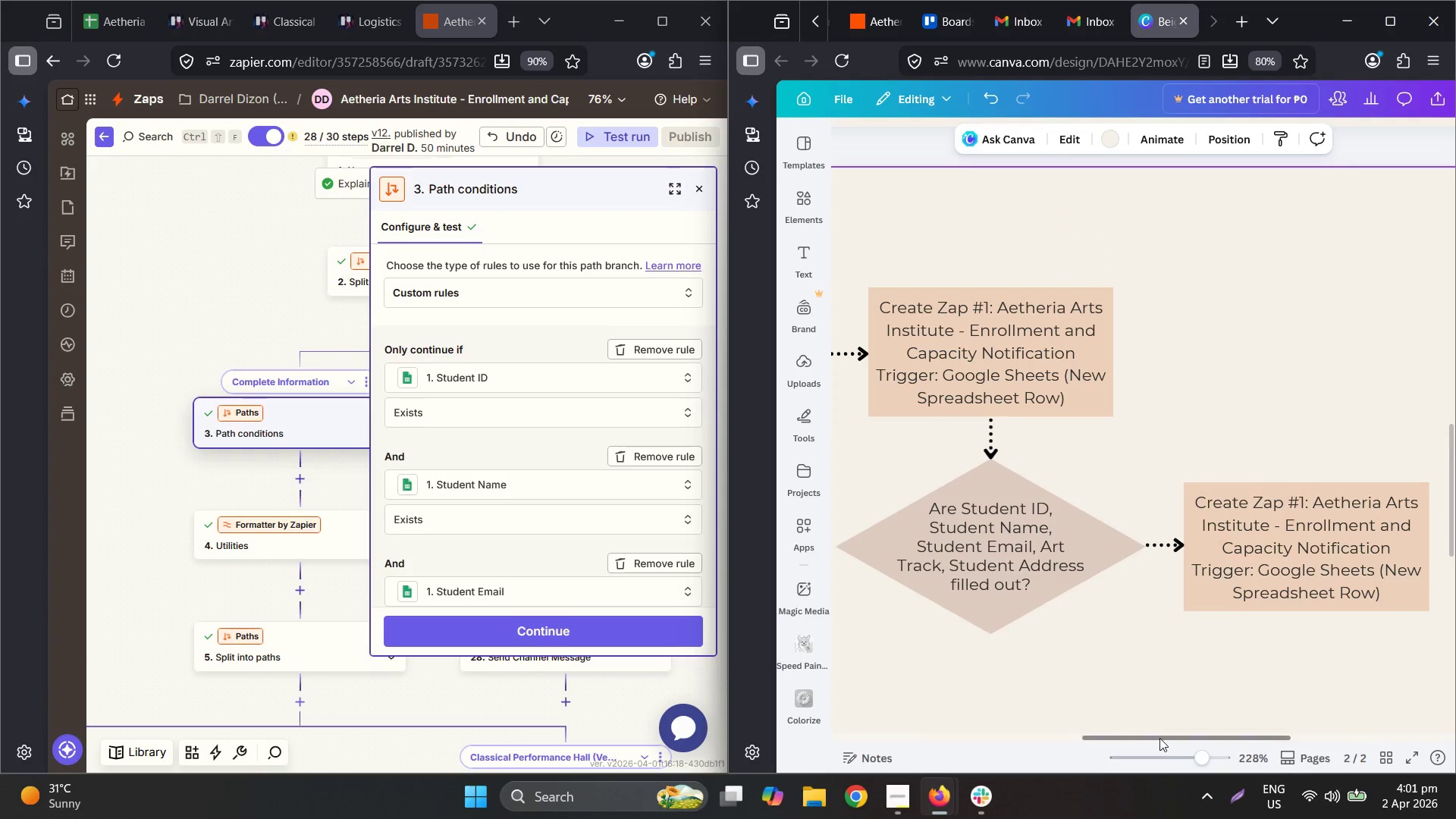 
left_click_drag(start_coordinate=[1159, 737], to_coordinate=[1319, 734])
 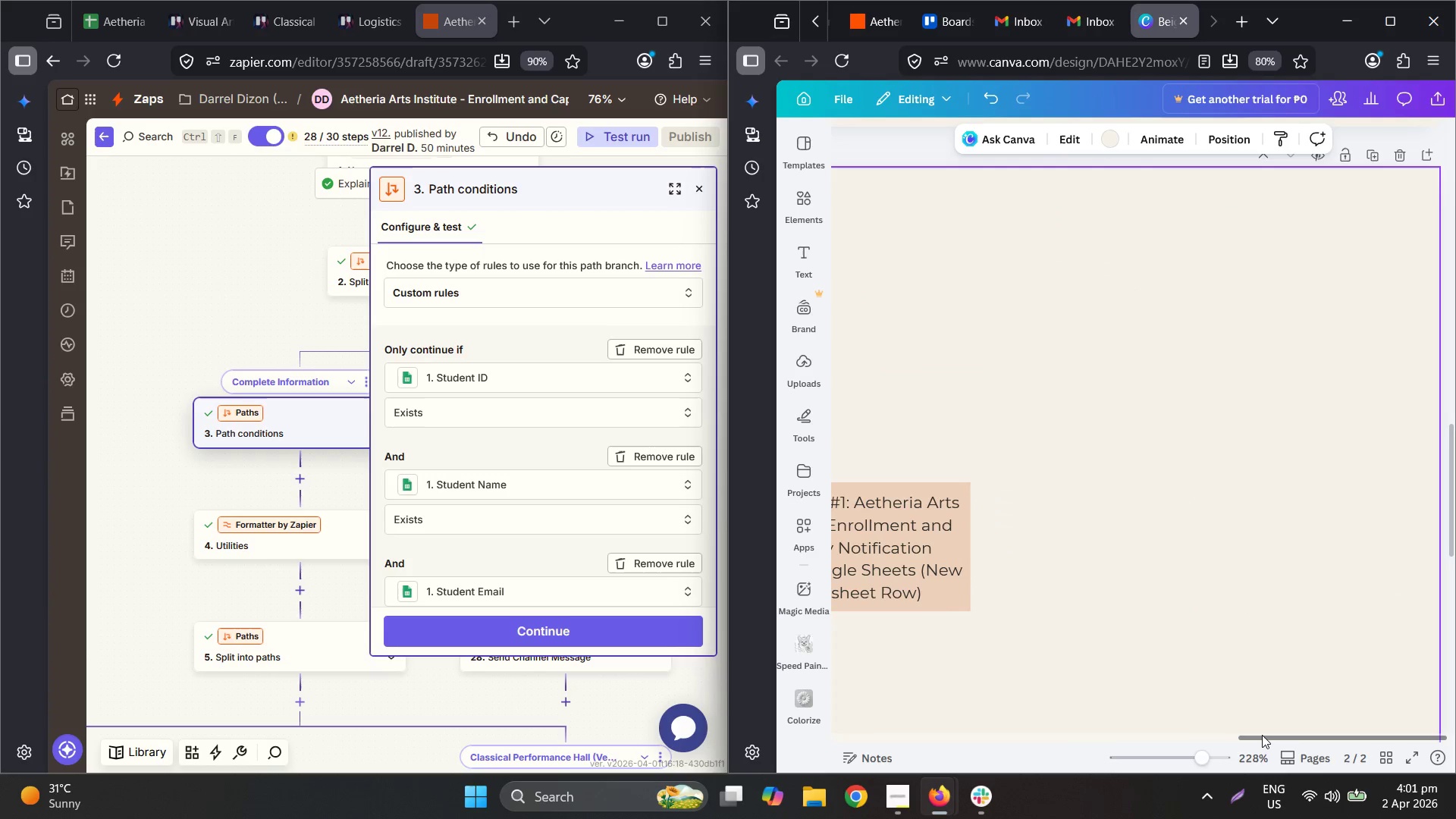 
left_click_drag(start_coordinate=[1263, 735], to_coordinate=[1156, 732])
 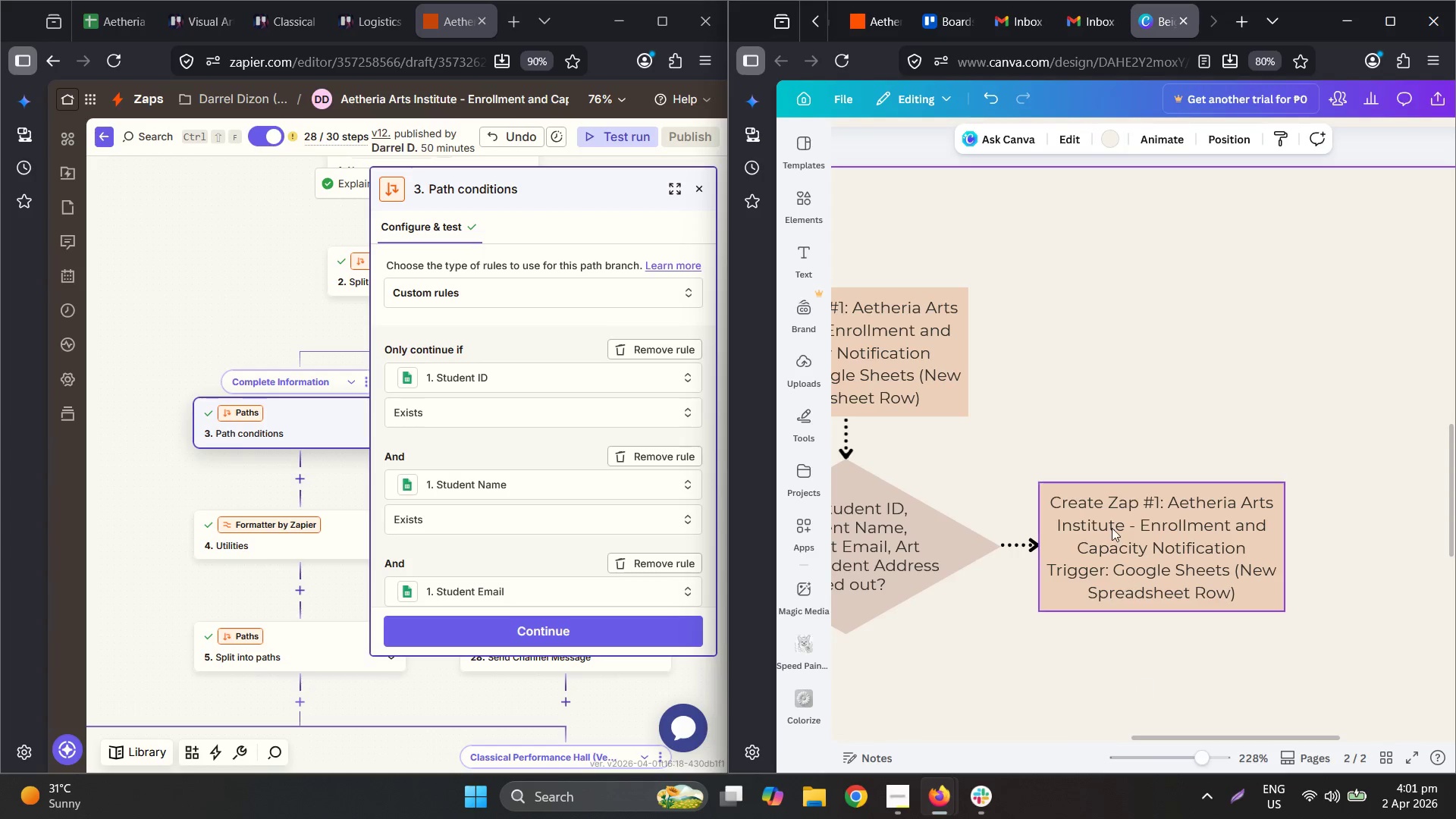 
double_click([1112, 528])
 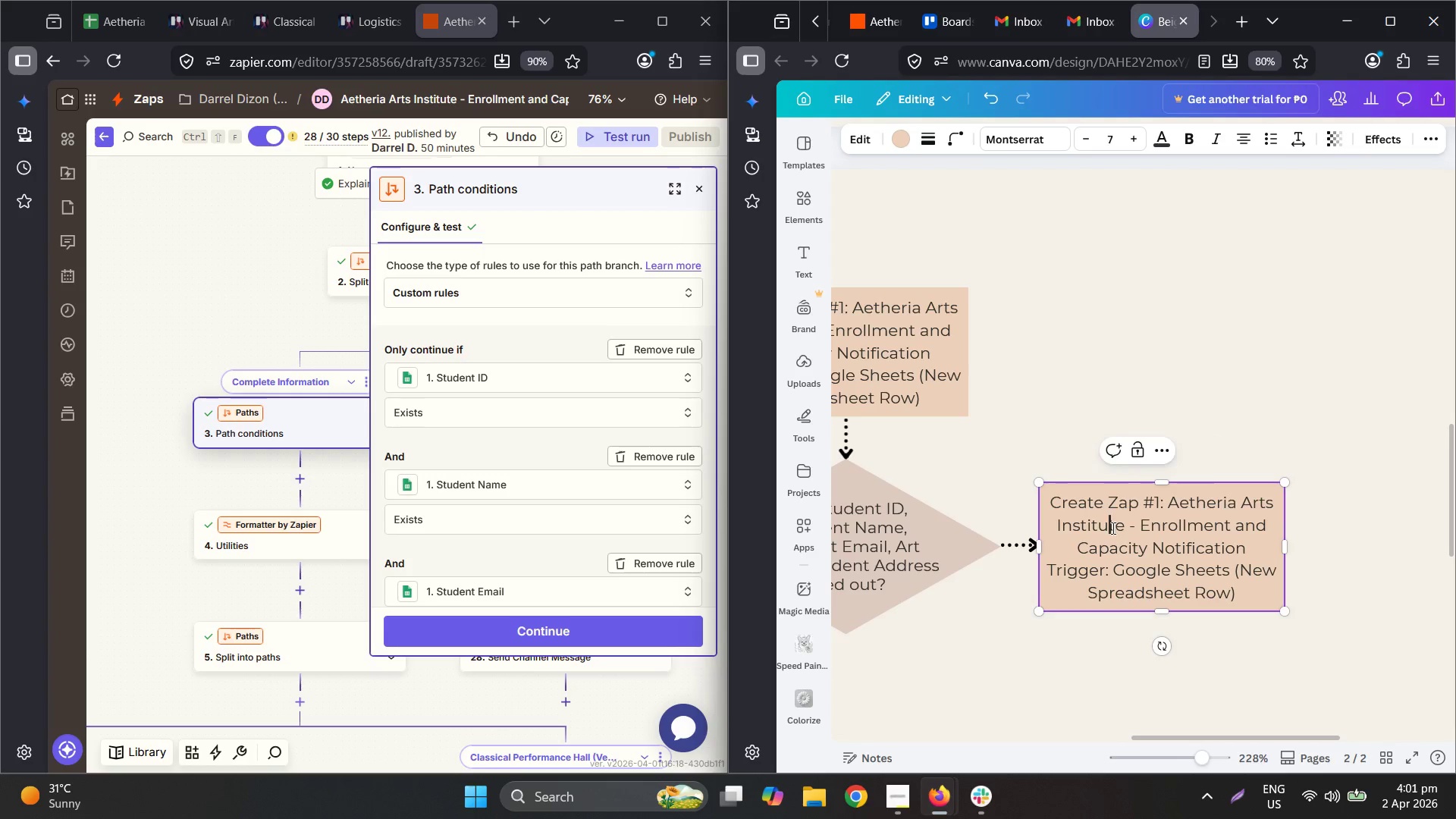 
key(Control+ControlLeft)
 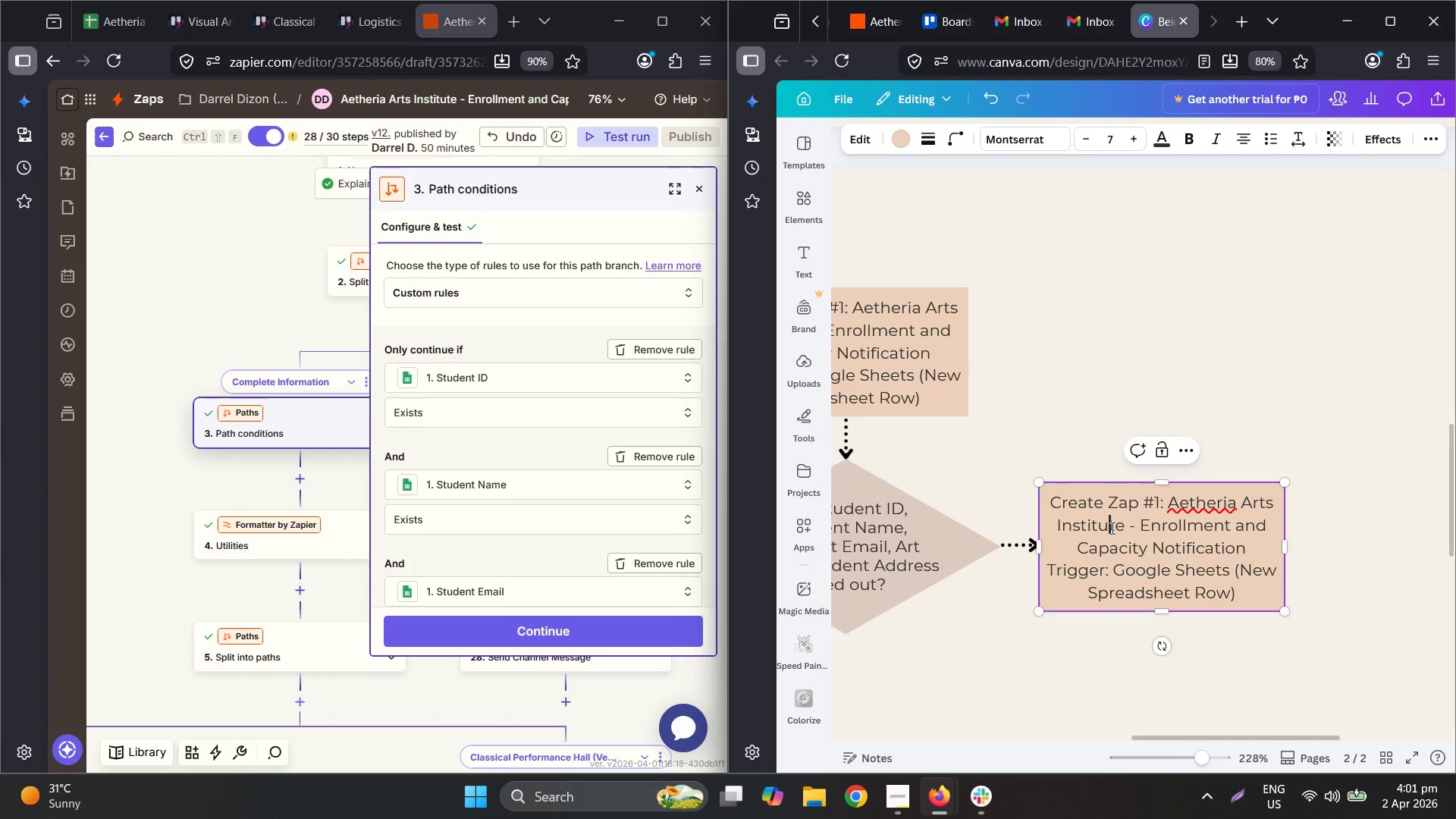 
key(Control+A)
 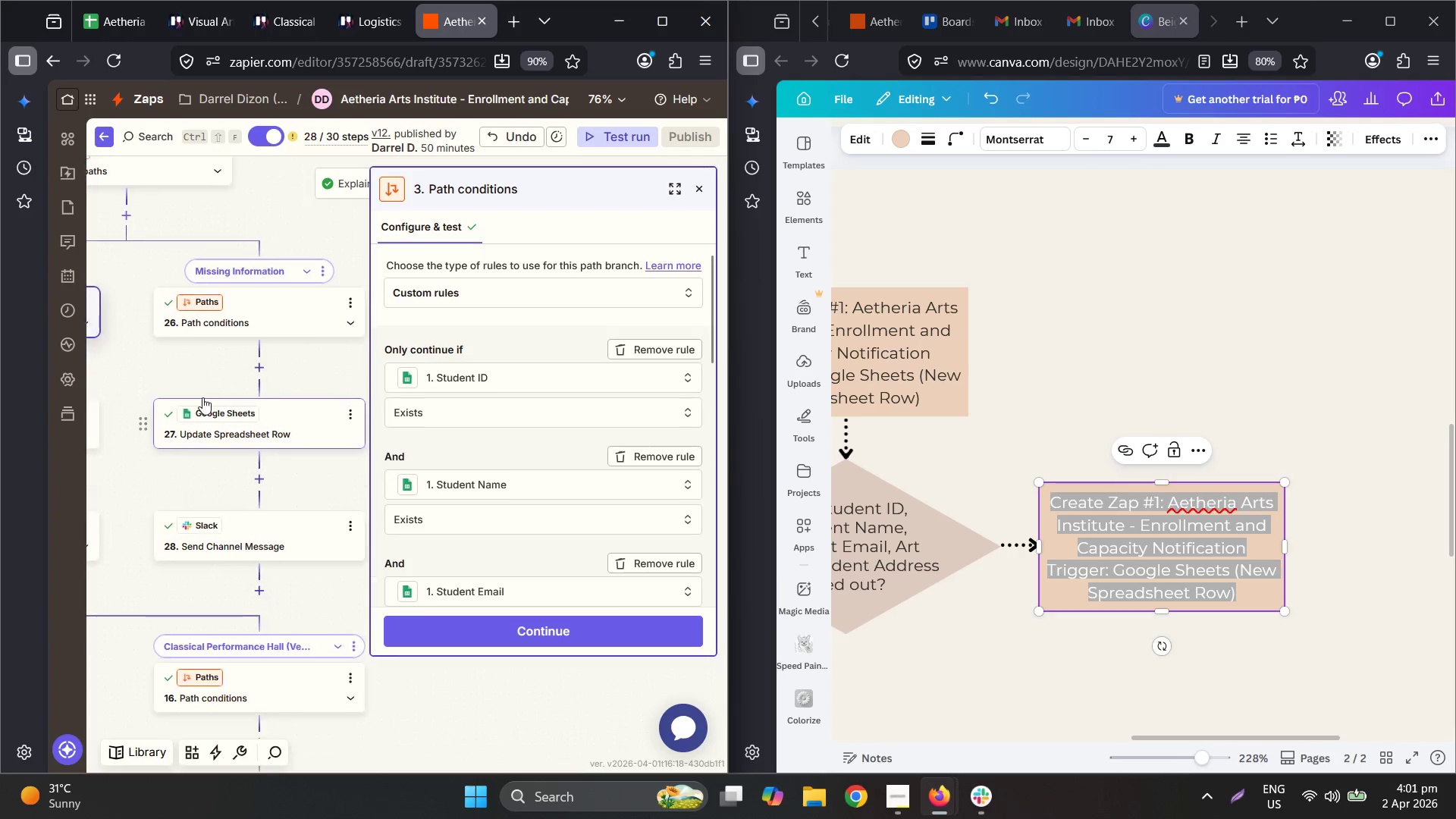 
left_click([272, 420])
 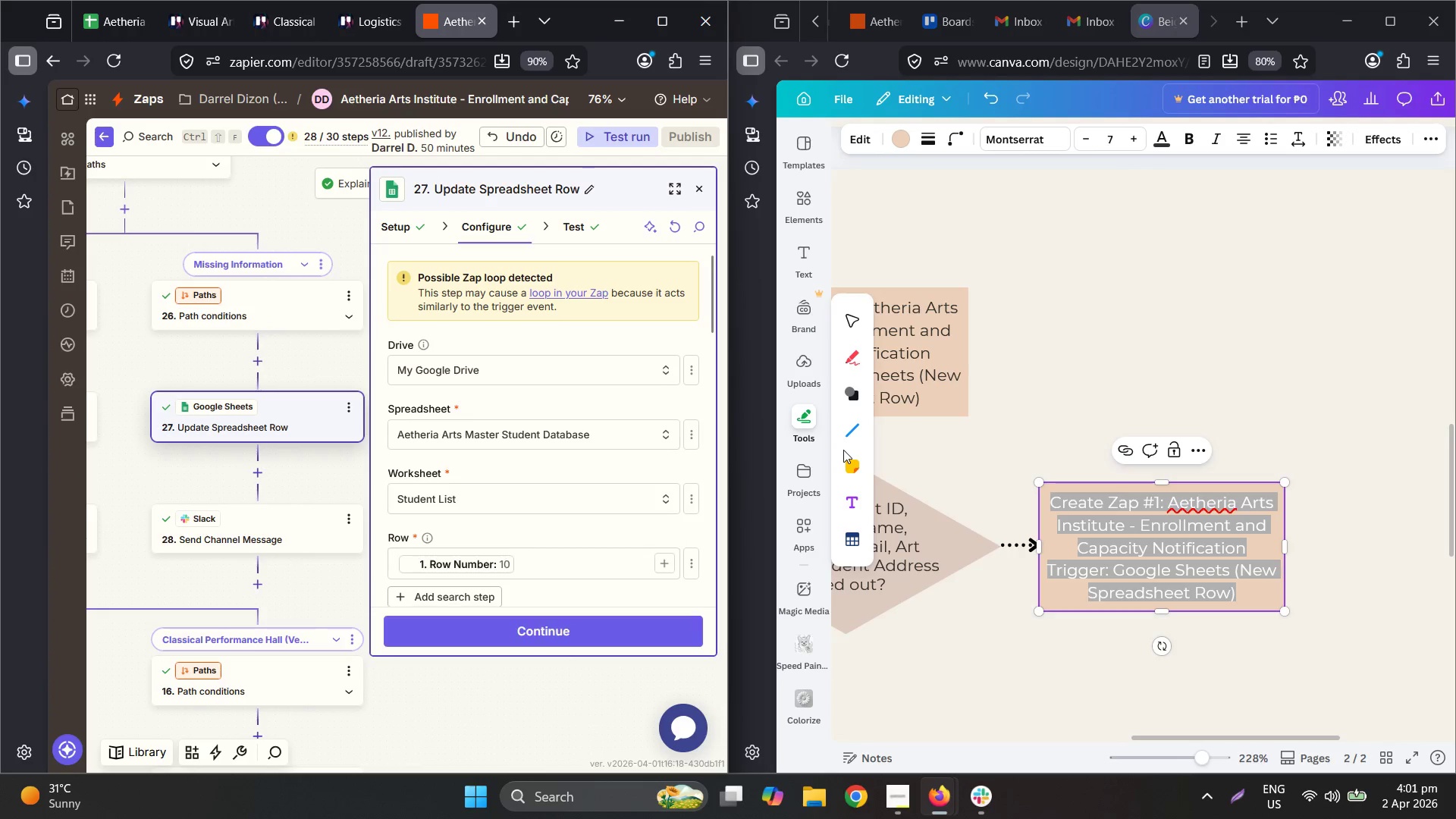 
scroll: coordinate [597, 469], scroll_direction: down, amount: 2.0
 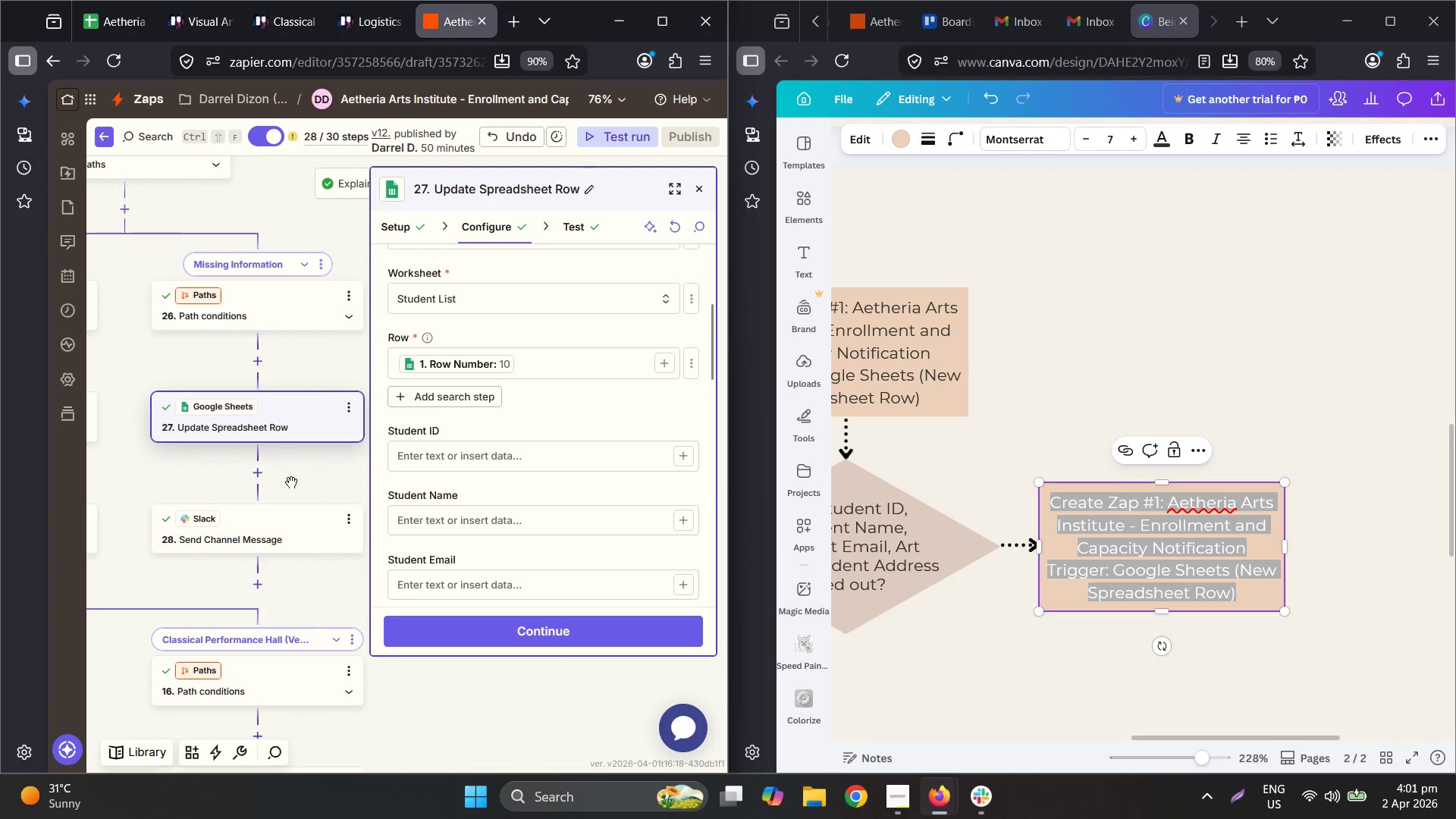 
scroll: coordinate [602, 424], scroll_direction: up, amount: 1.0
 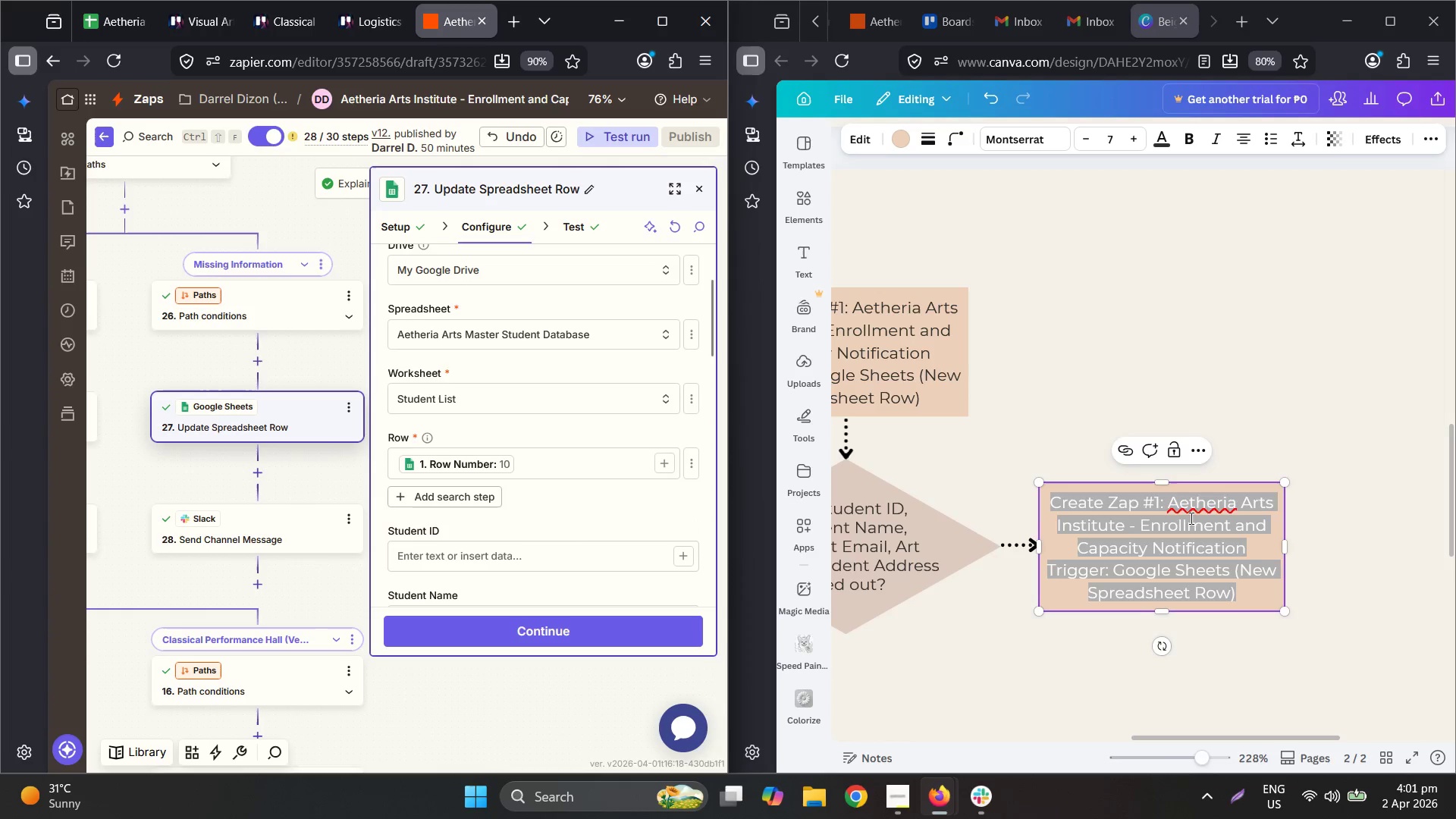 
double_click([1186, 519])
 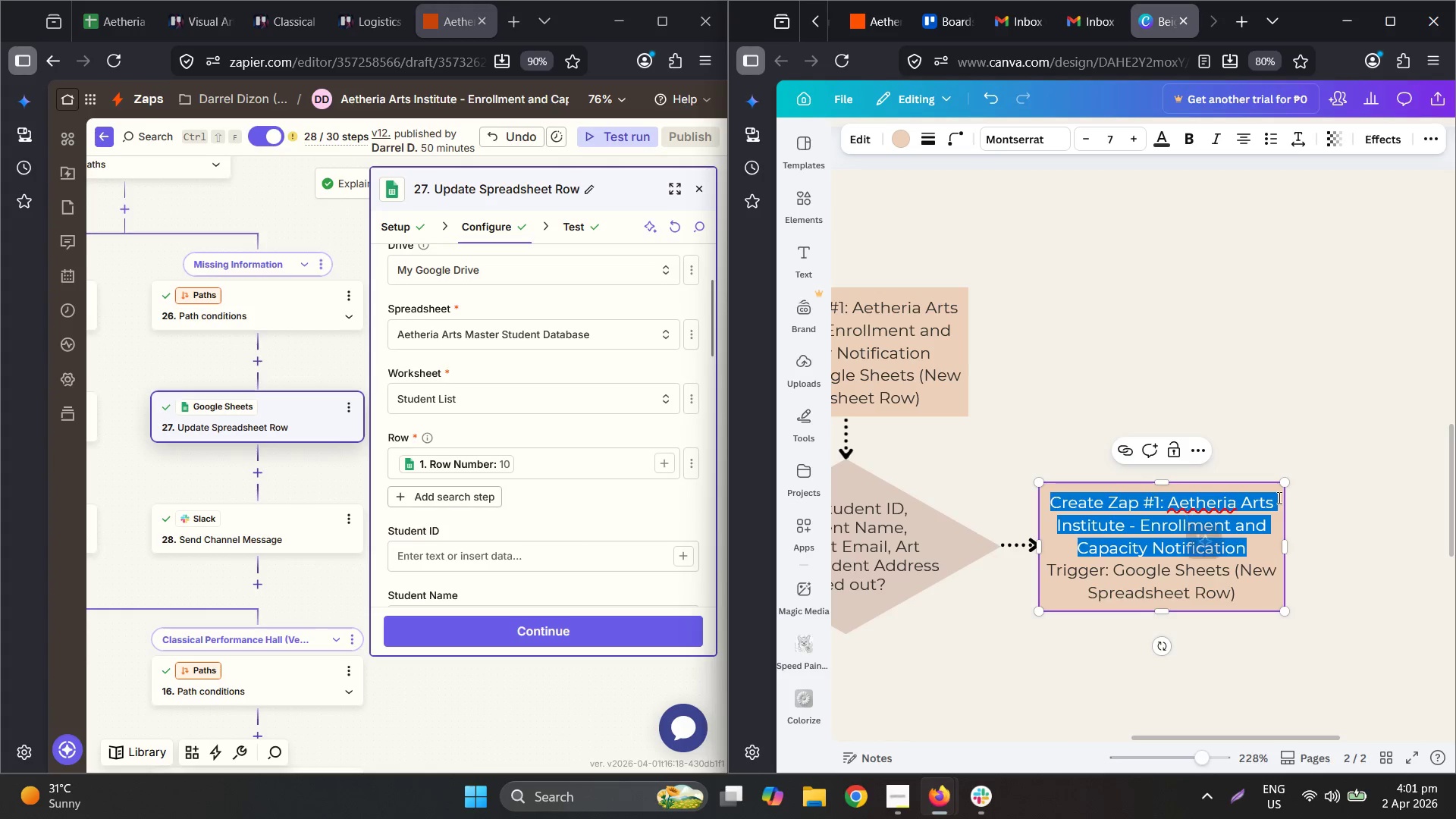 
key(Control+ControlLeft)
 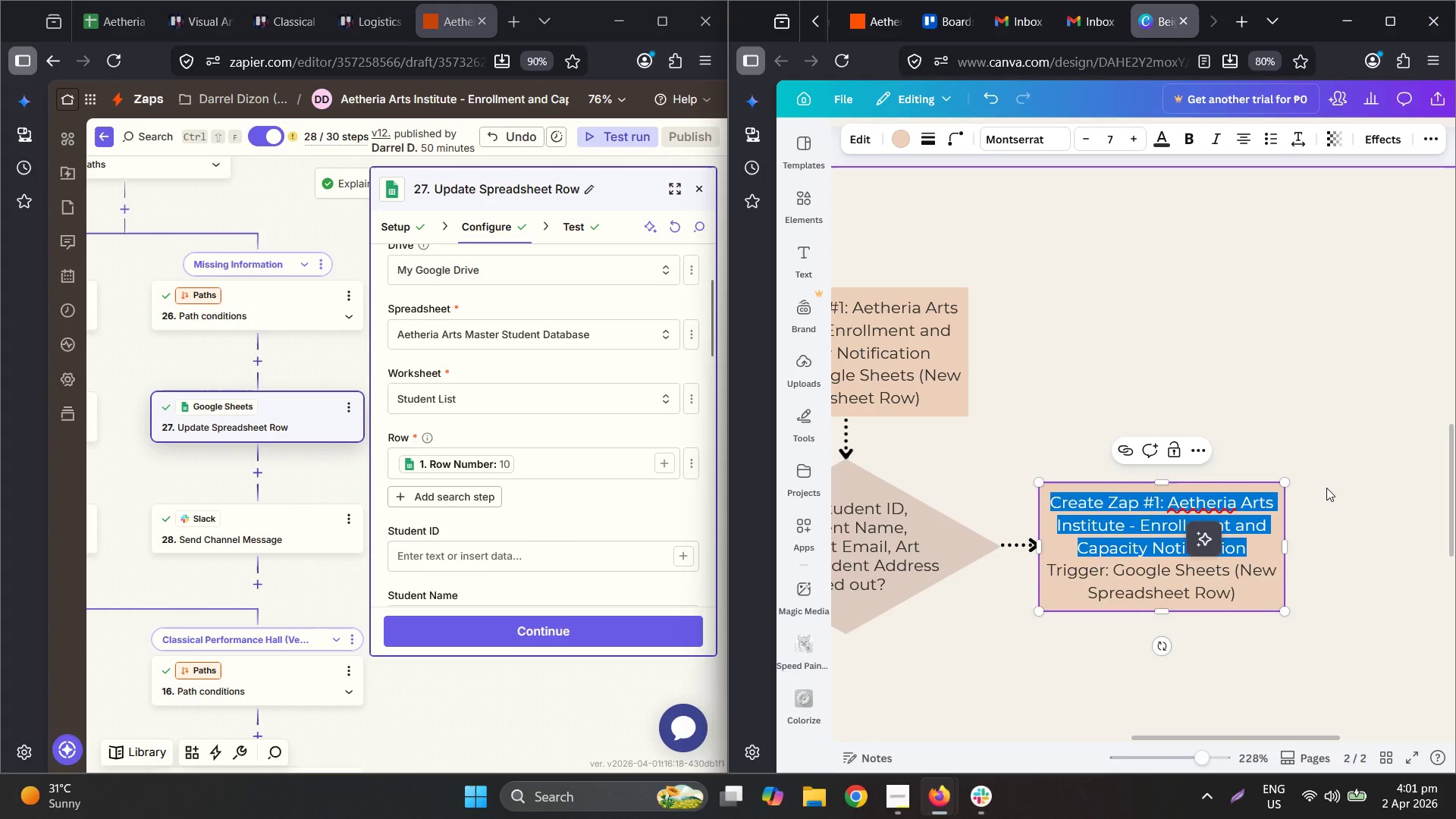 
key(Control+A)
 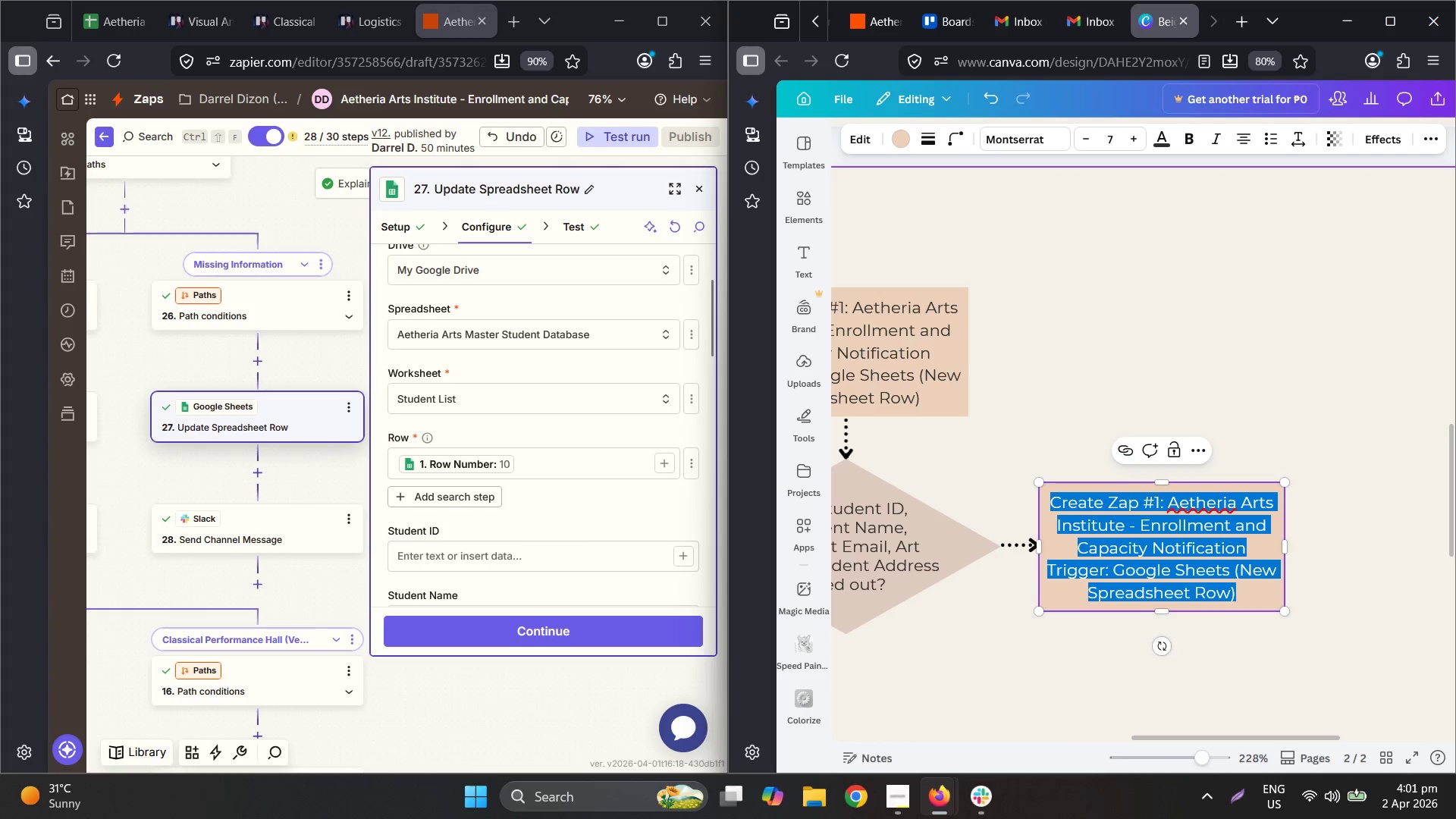 
type(Google Sheets( )
key(Backspace)
key(Backspace)
key(Backspace)
type(s ()
 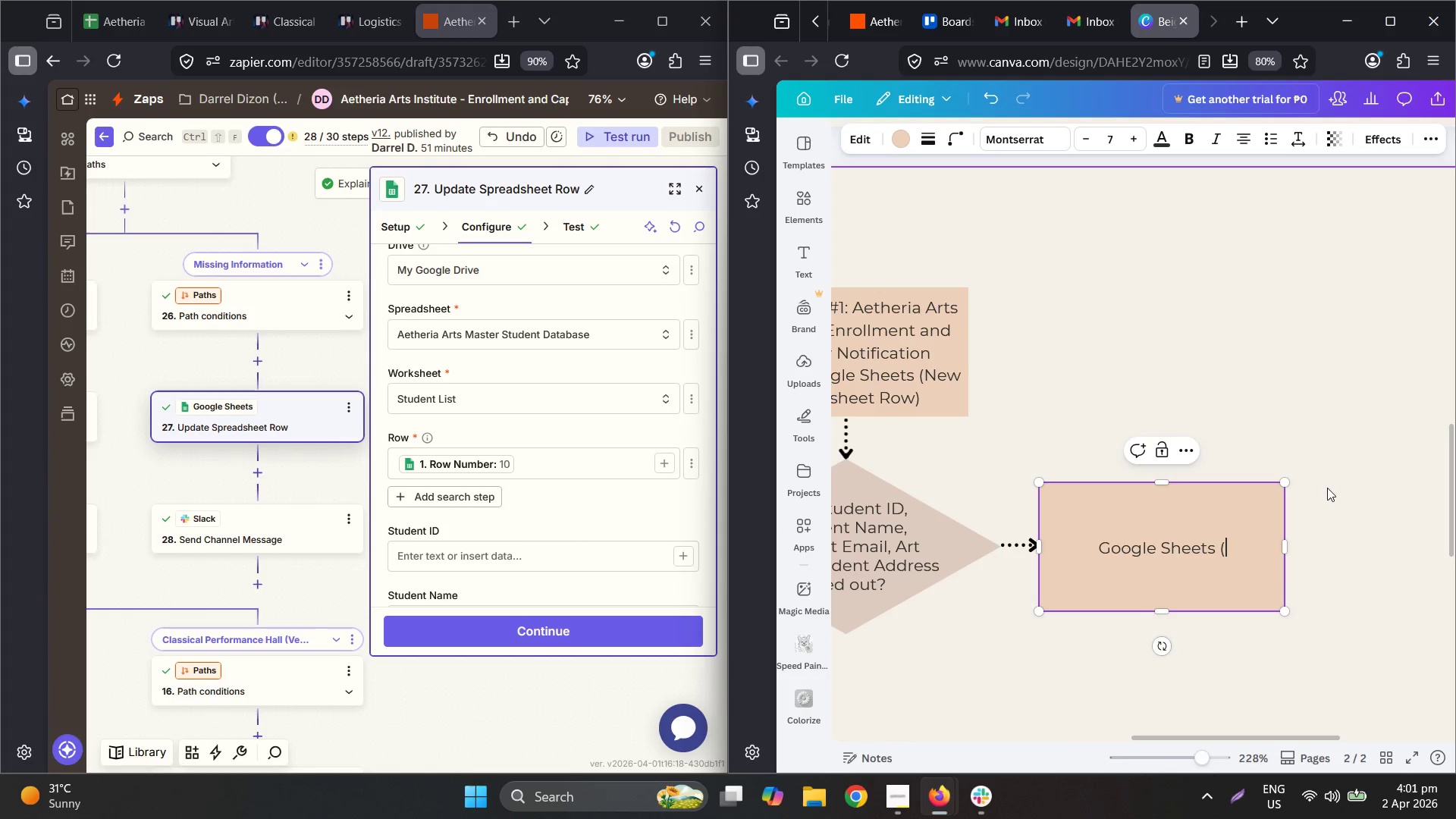 
left_click([403, 228])
 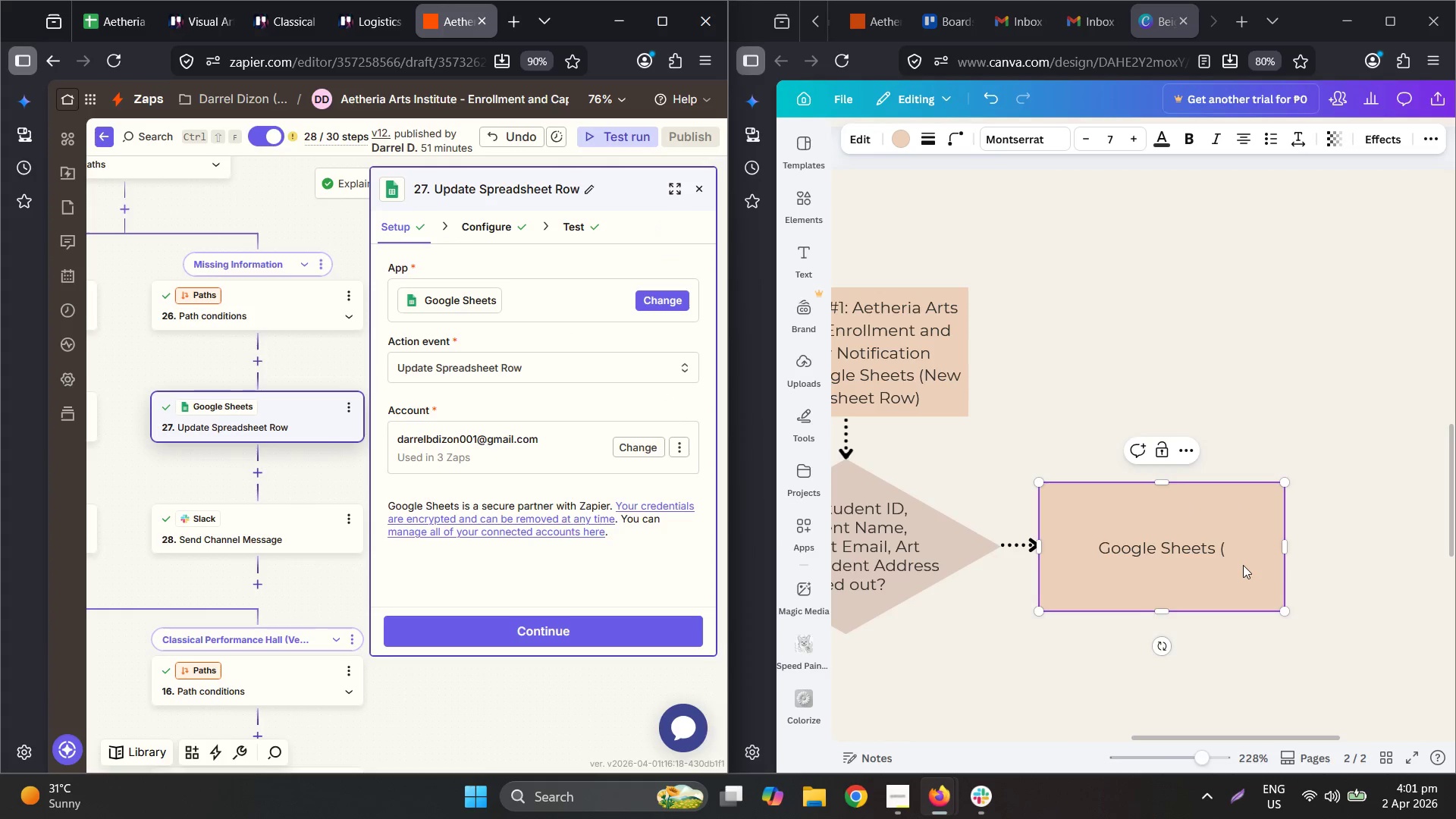 
type(Update Spreadsheet Row): )
 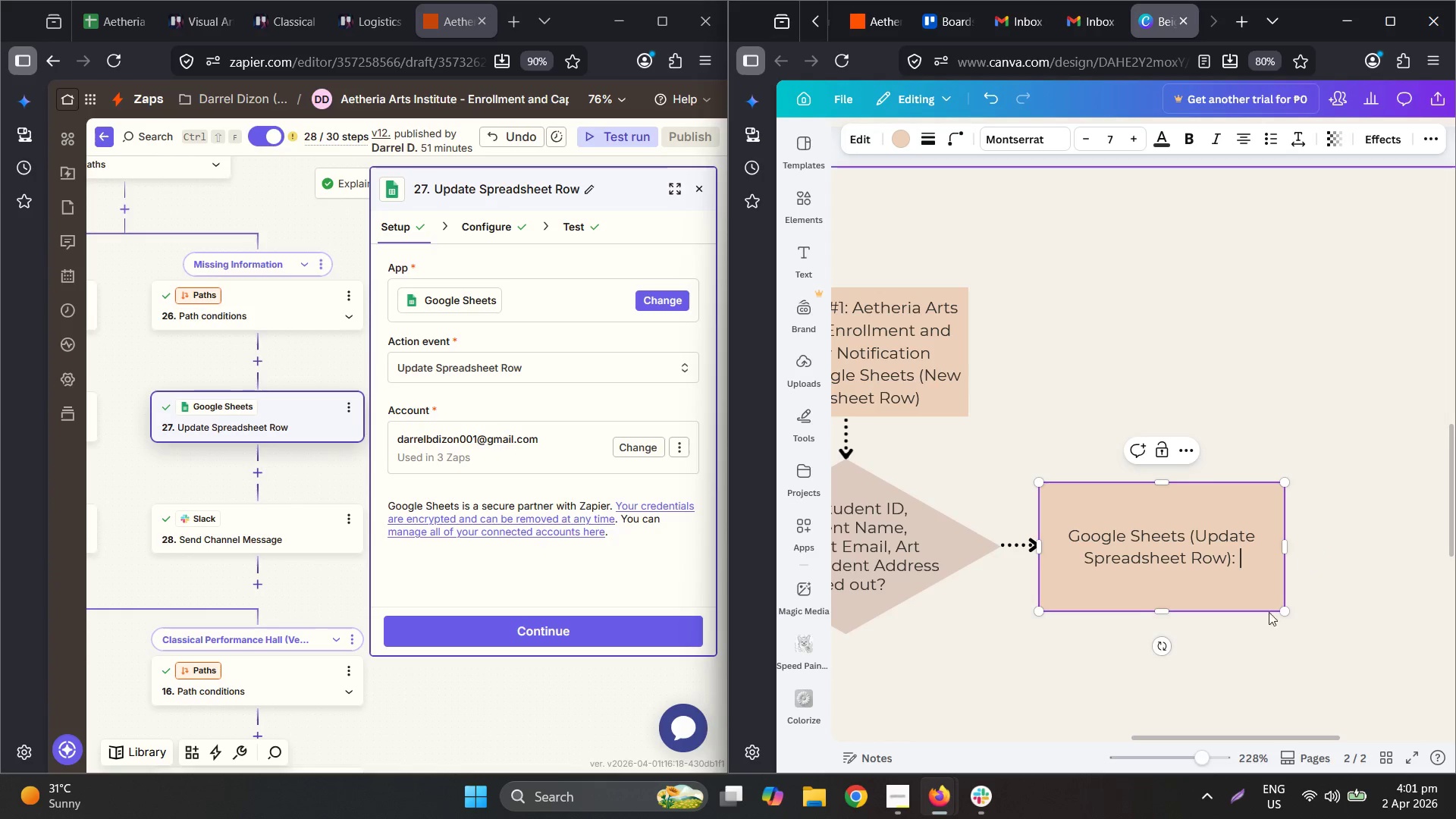 
scroll: coordinate [693, 510], scroll_direction: down, amount: 3.0
 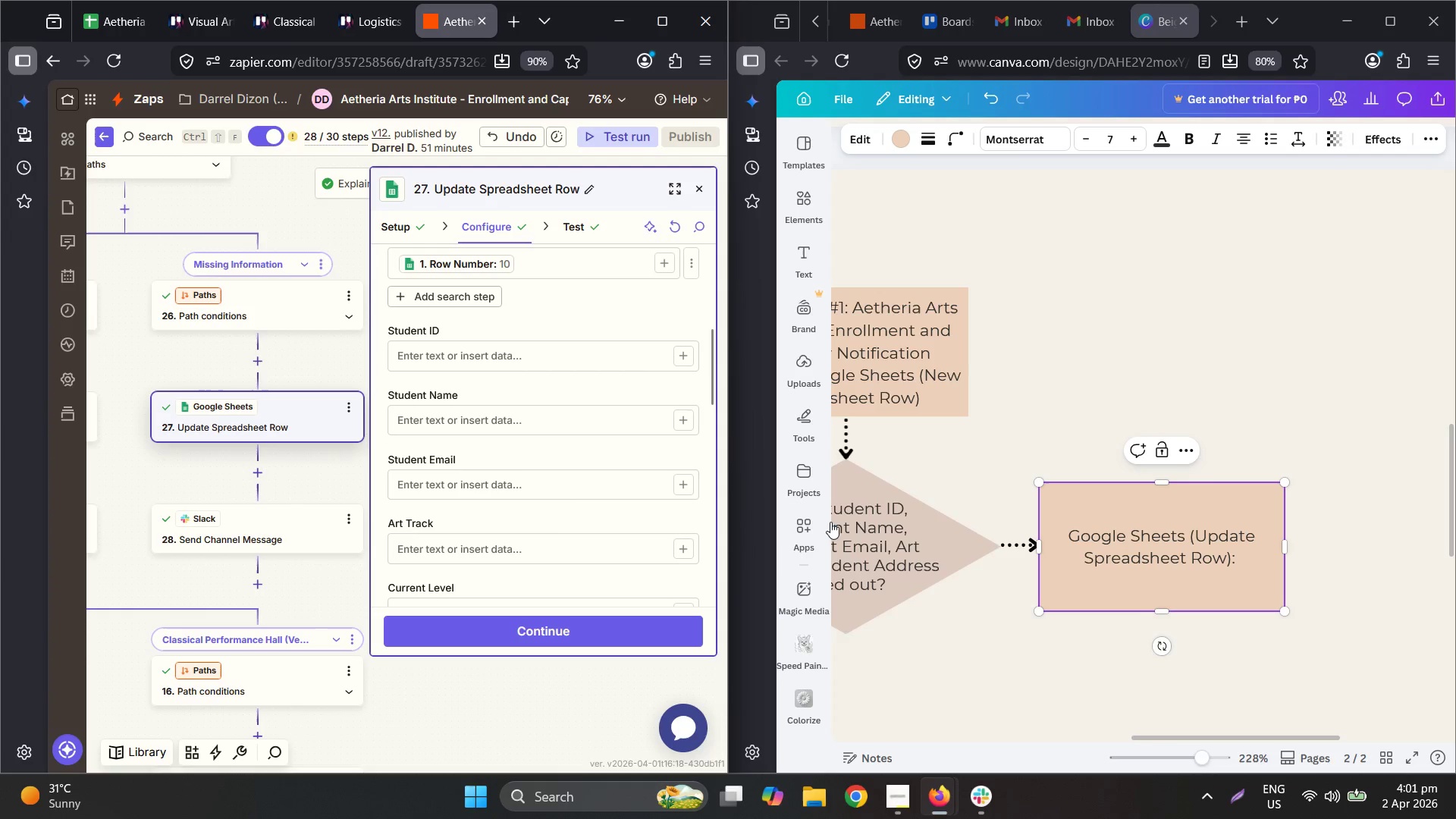 
scroll: coordinate [597, 508], scroll_direction: up, amount: 2.0
 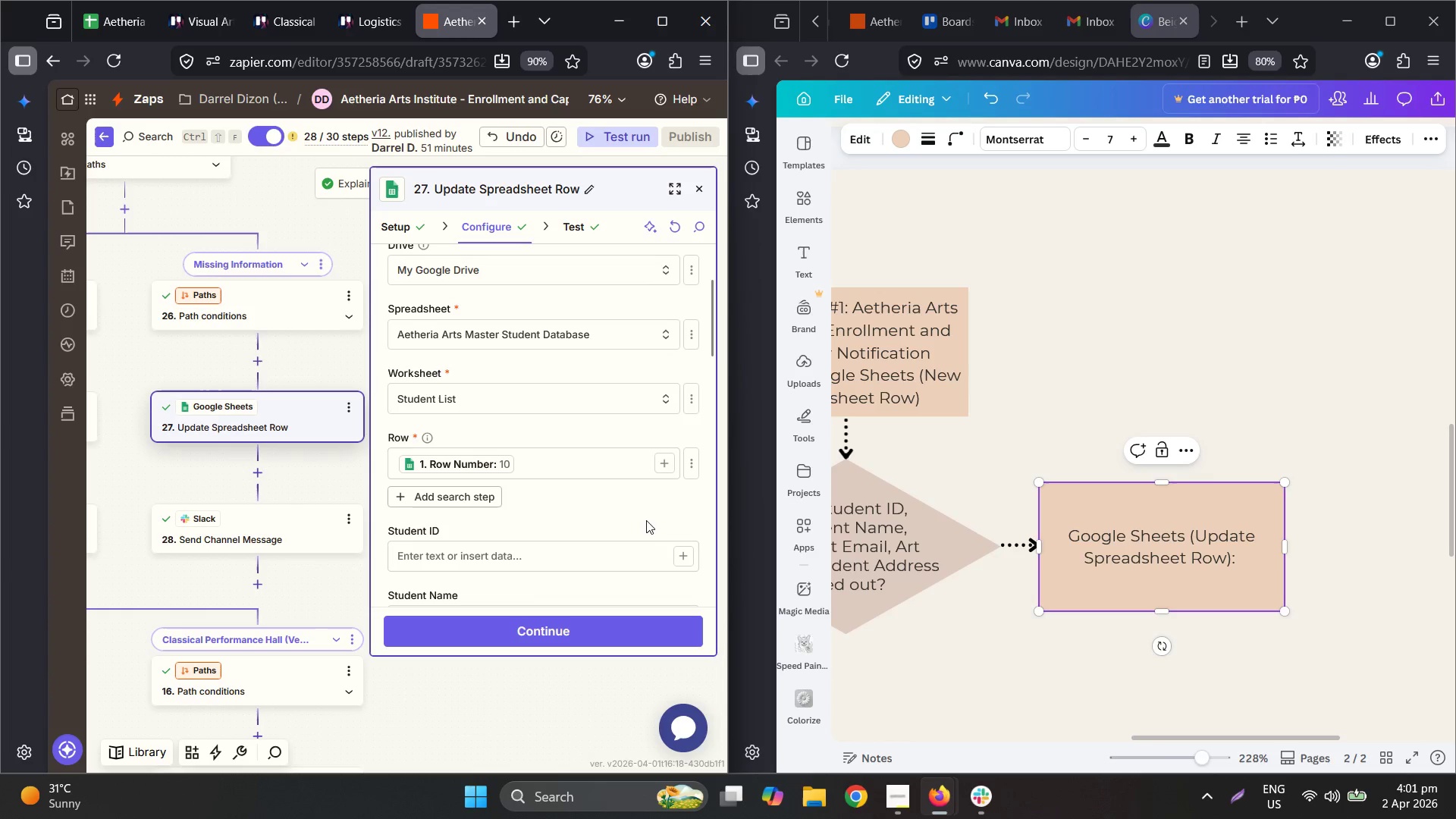 
scroll: coordinate [646, 520], scroll_direction: down, amount: 4.0
 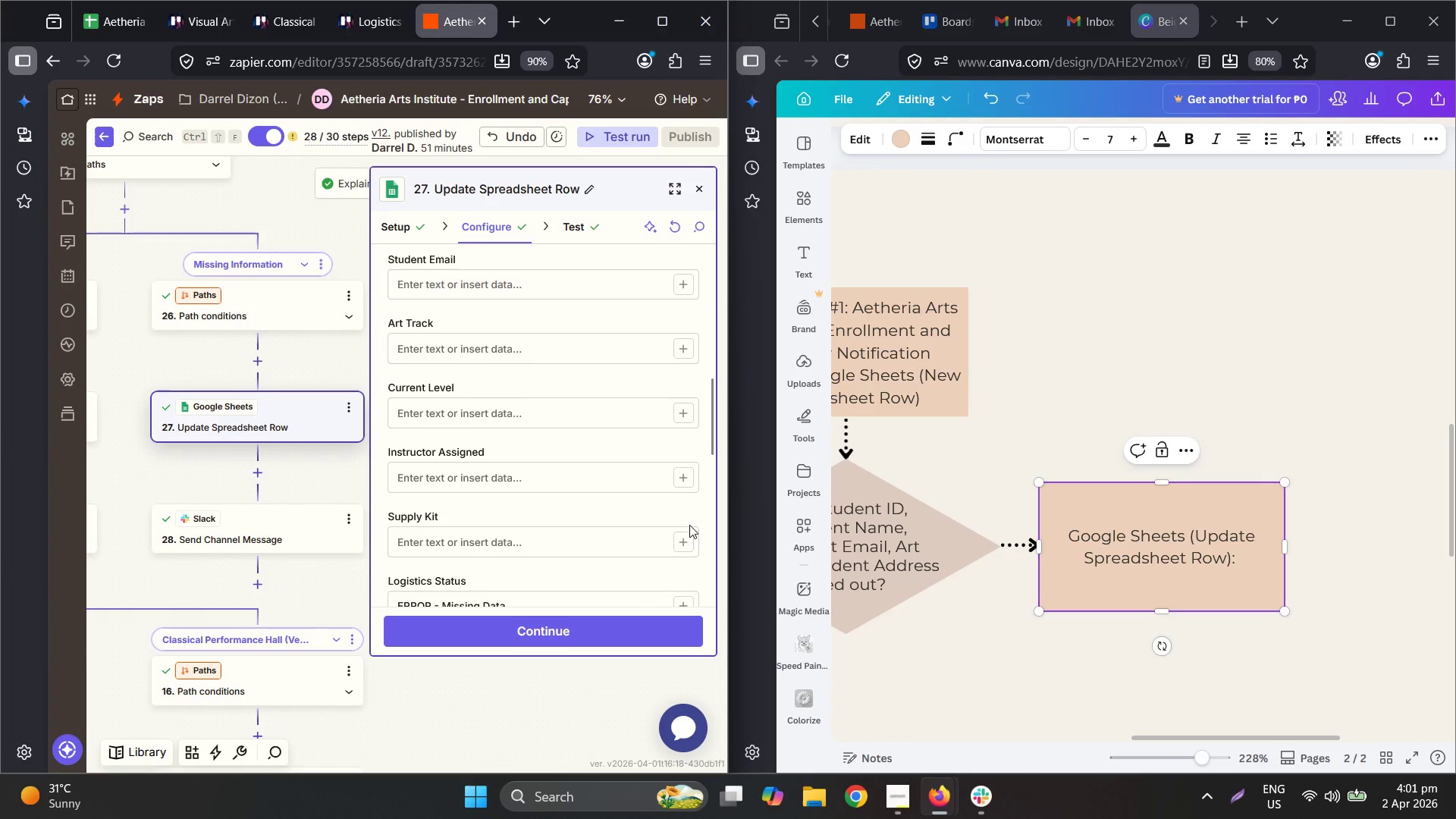 
scroll: coordinate [693, 509], scroll_direction: up, amount: 3.0
 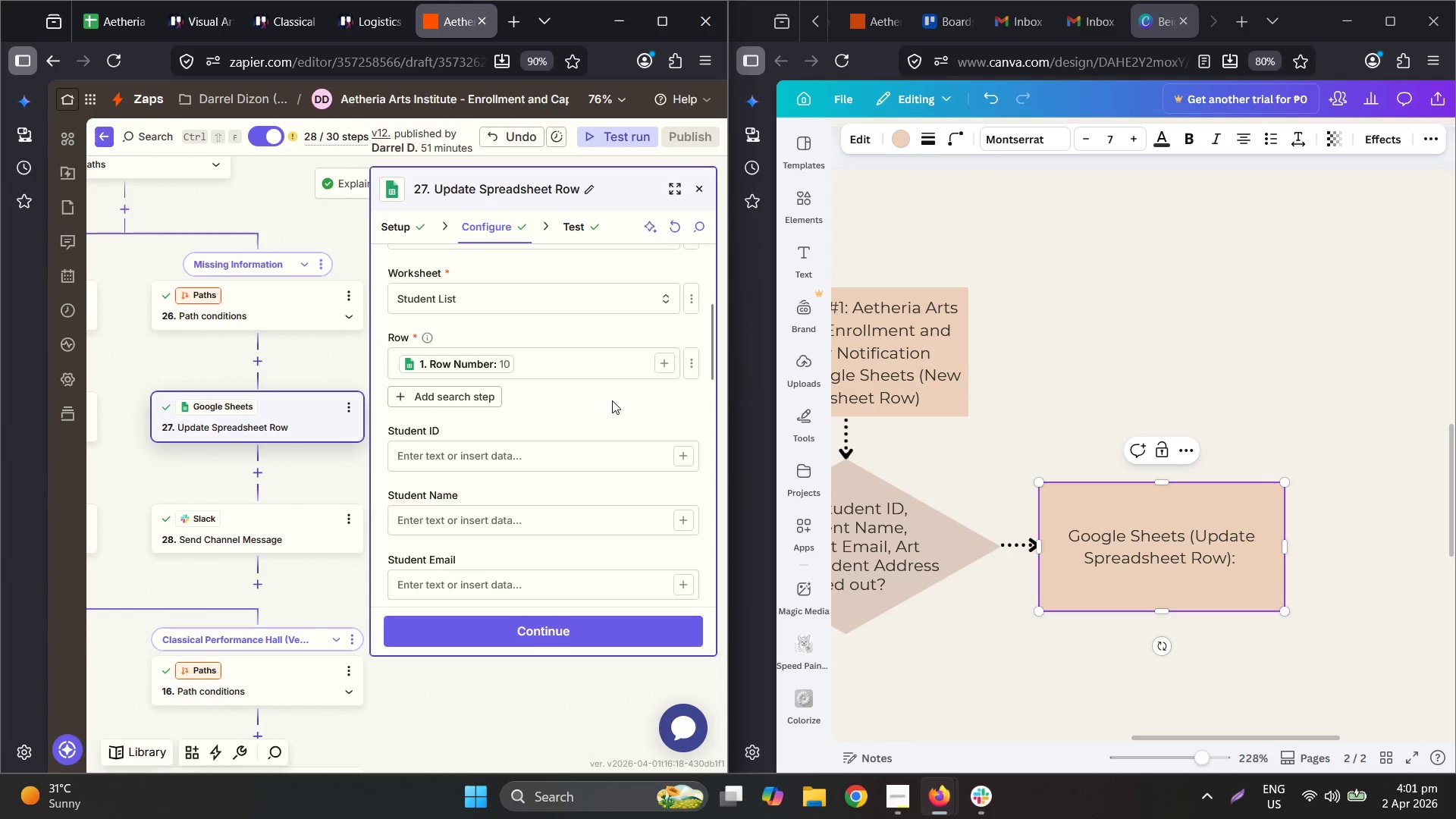 
scroll: coordinate [585, 486], scroll_direction: down, amount: 10.0
 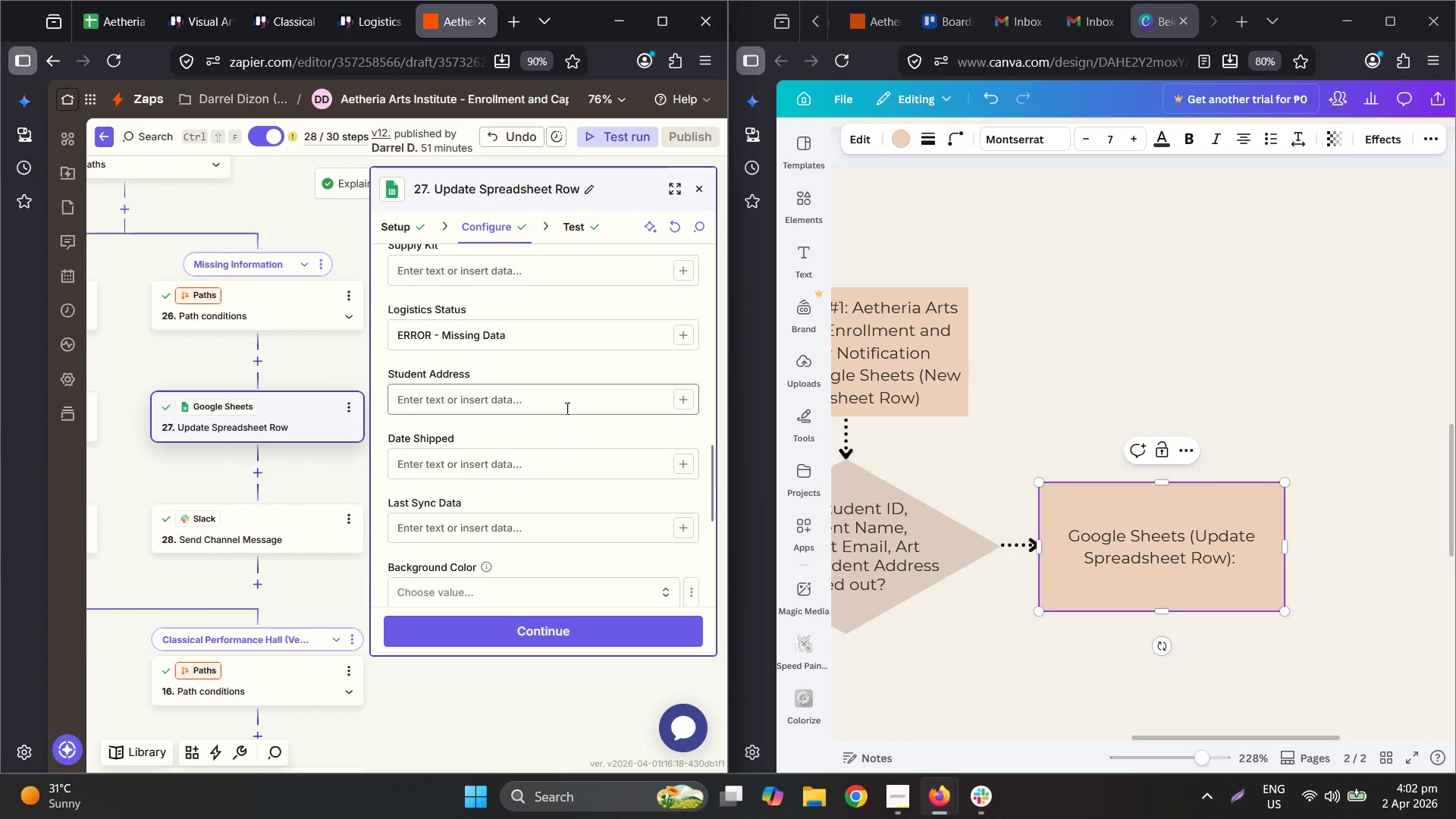 
scroll: coordinate [575, 403], scroll_direction: up, amount: 1.0
 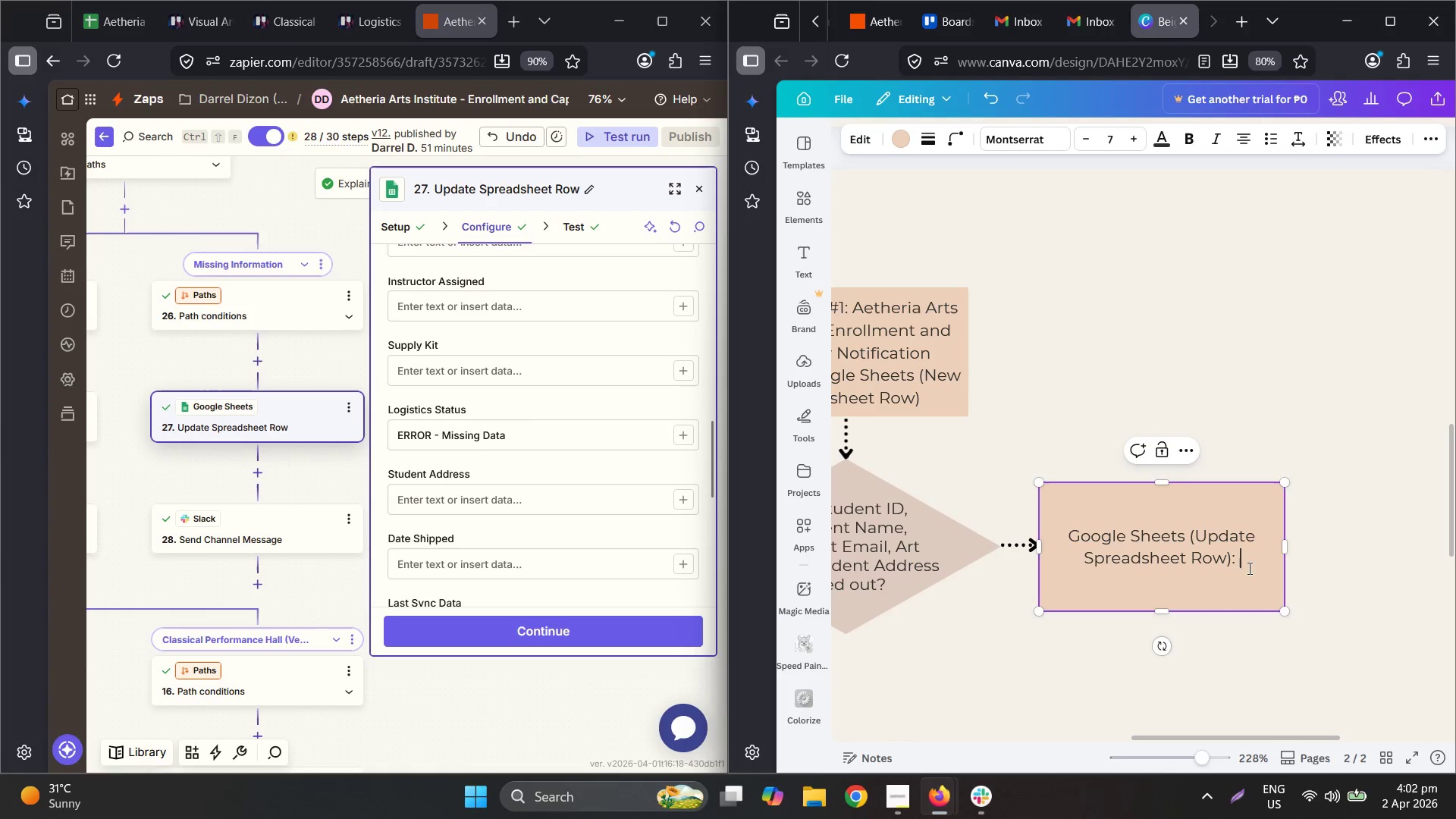 
type(Logistics Stats)
key(Backspace)
type(is":)
key(Backspace)
key(Backspace)
key(Backspace)
key(Backspace)
type(us )
key(Backspace)
type(: )
 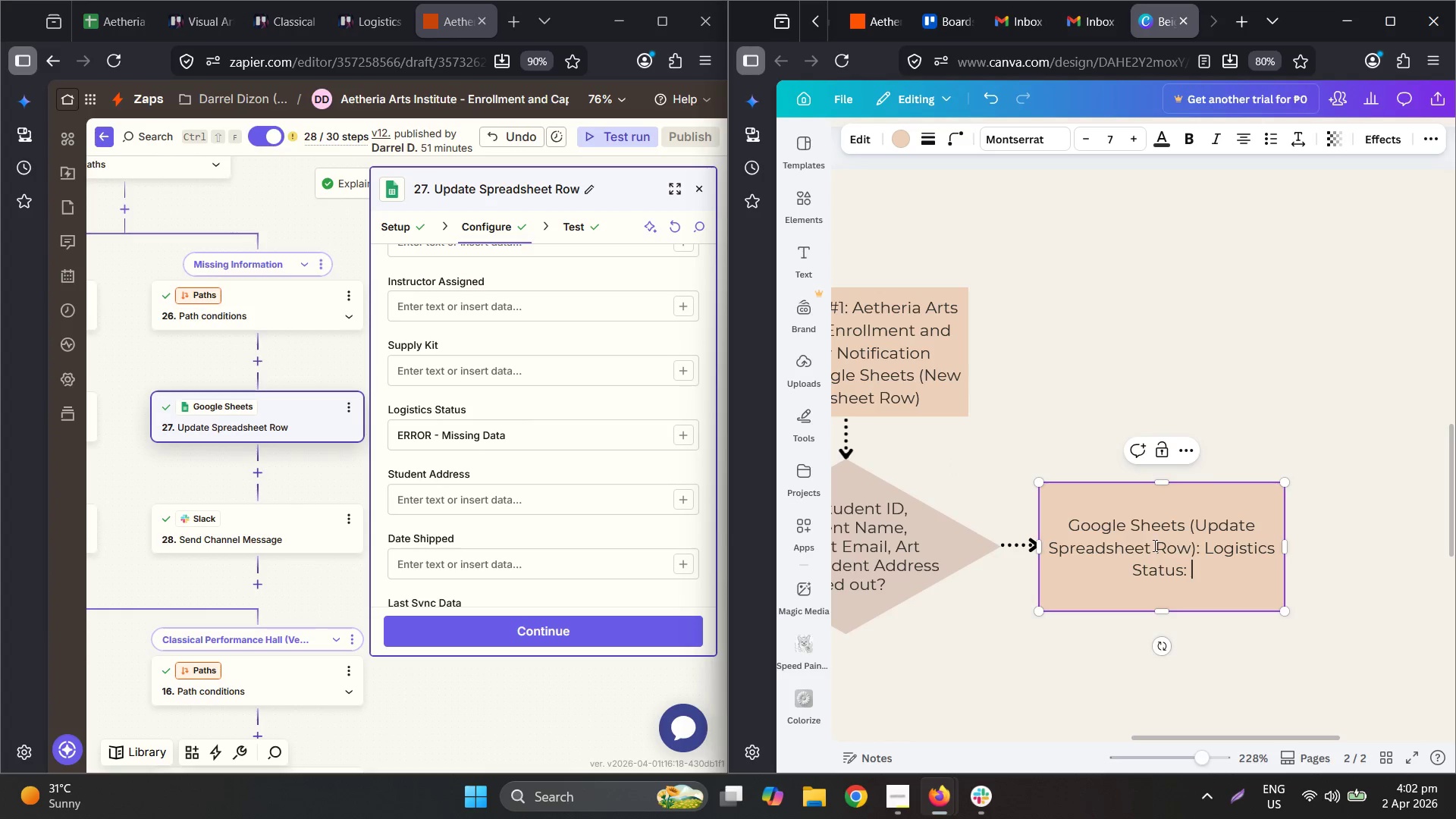 
scroll: coordinate [544, 455], scroll_direction: down, amount: 2.0
 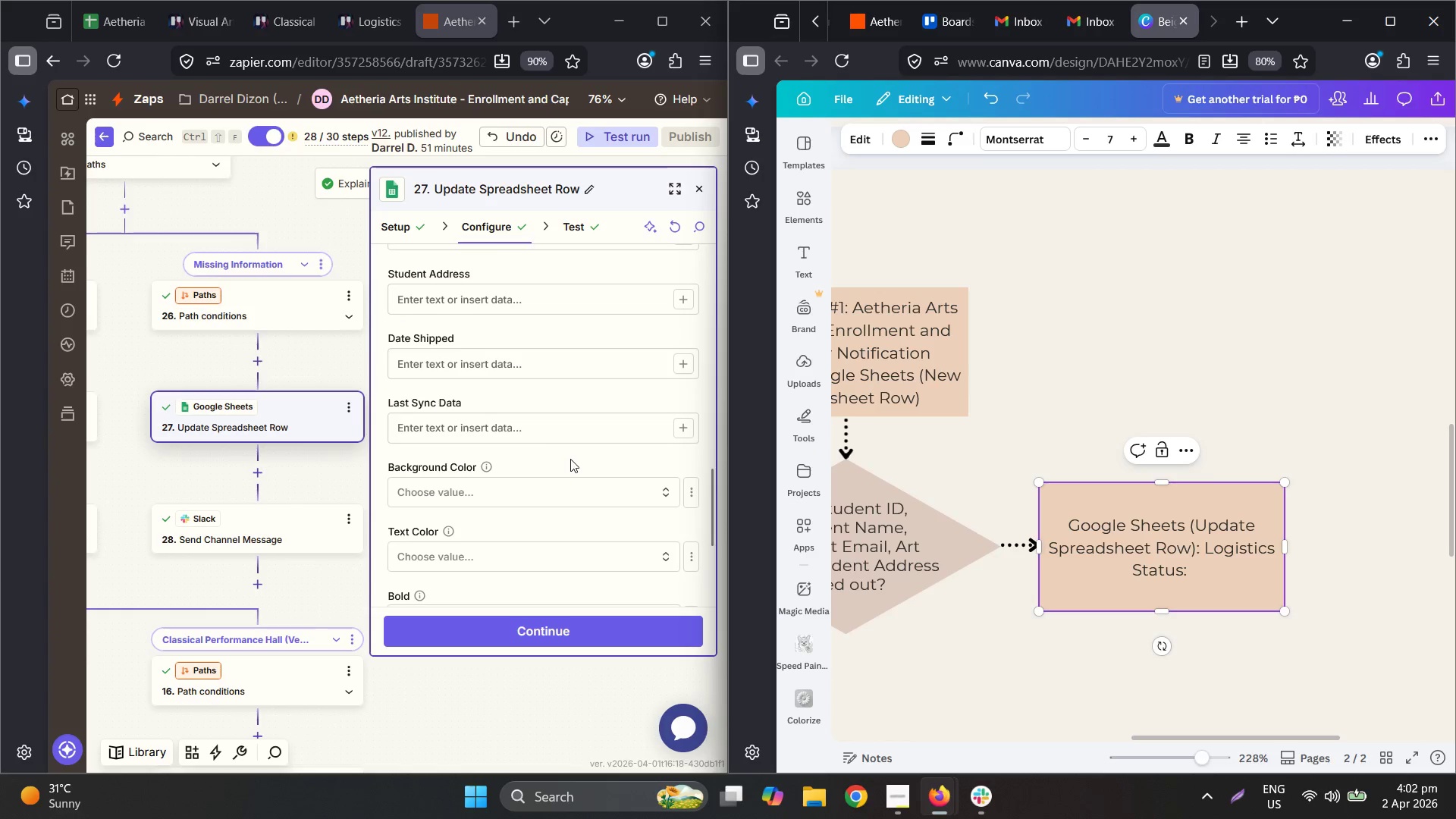 
left_click([540, 435])
 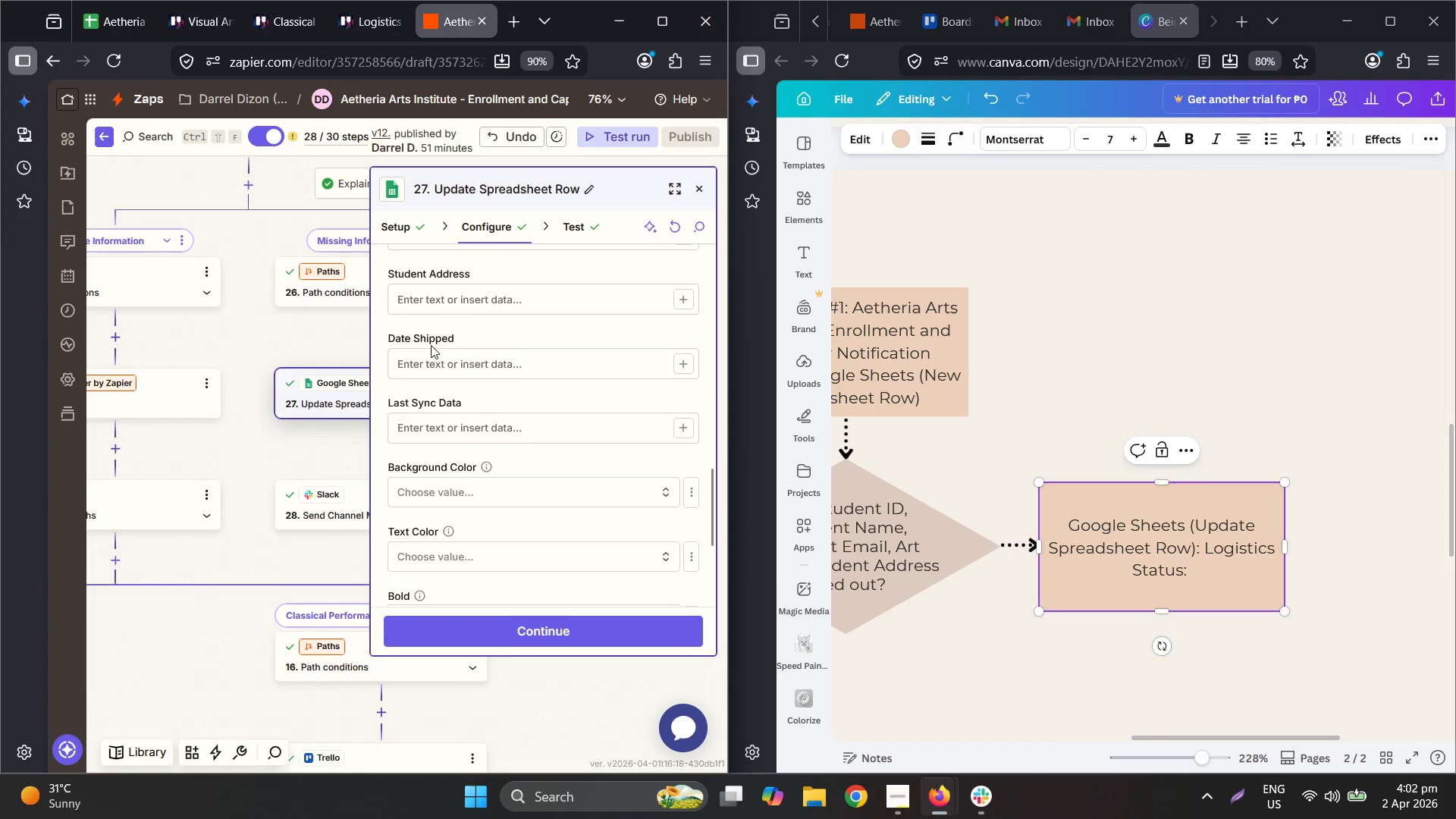 
wait(7.28)
 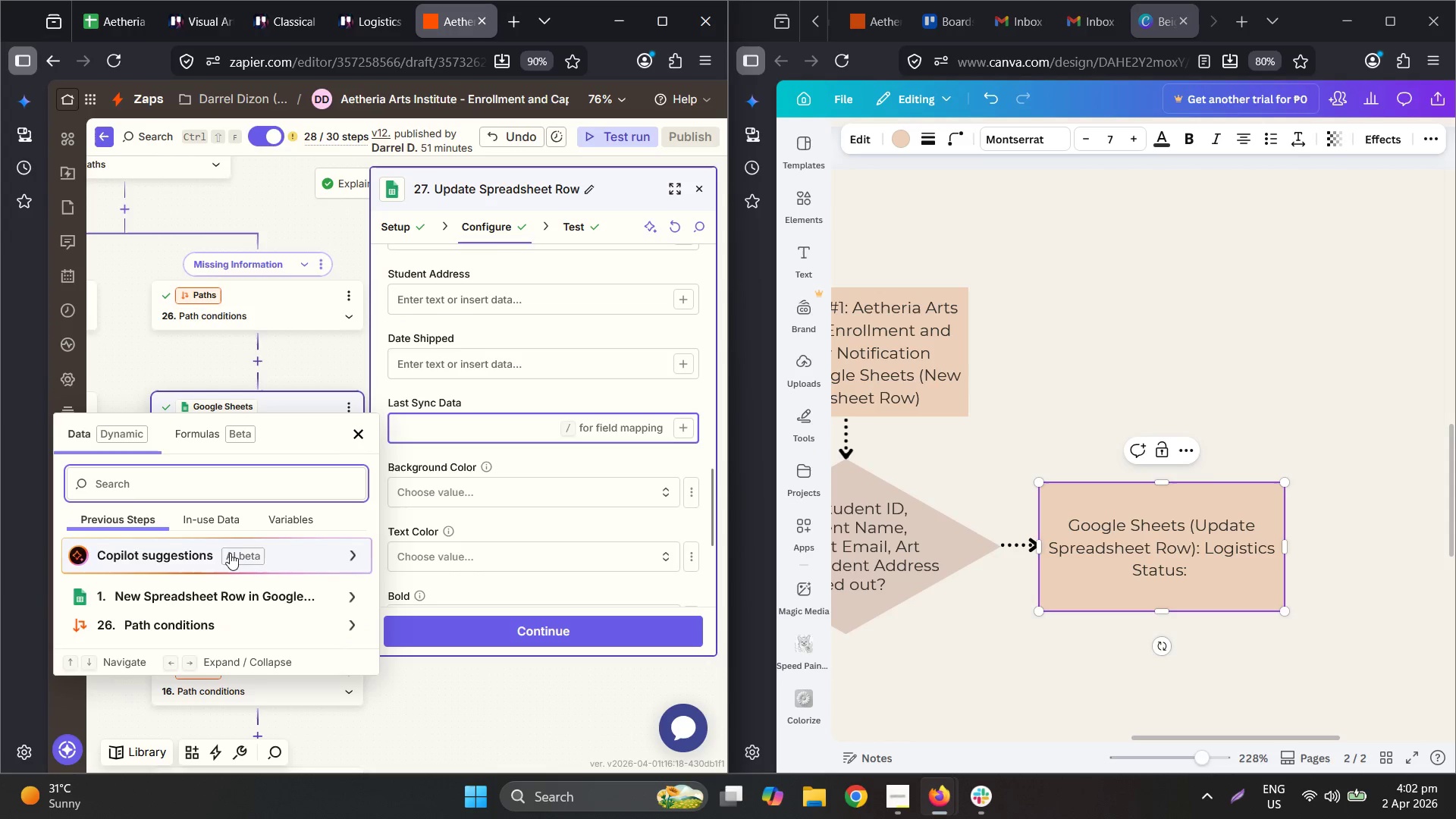 
scroll: coordinate [309, 618], scroll_direction: down, amount: 4.0
 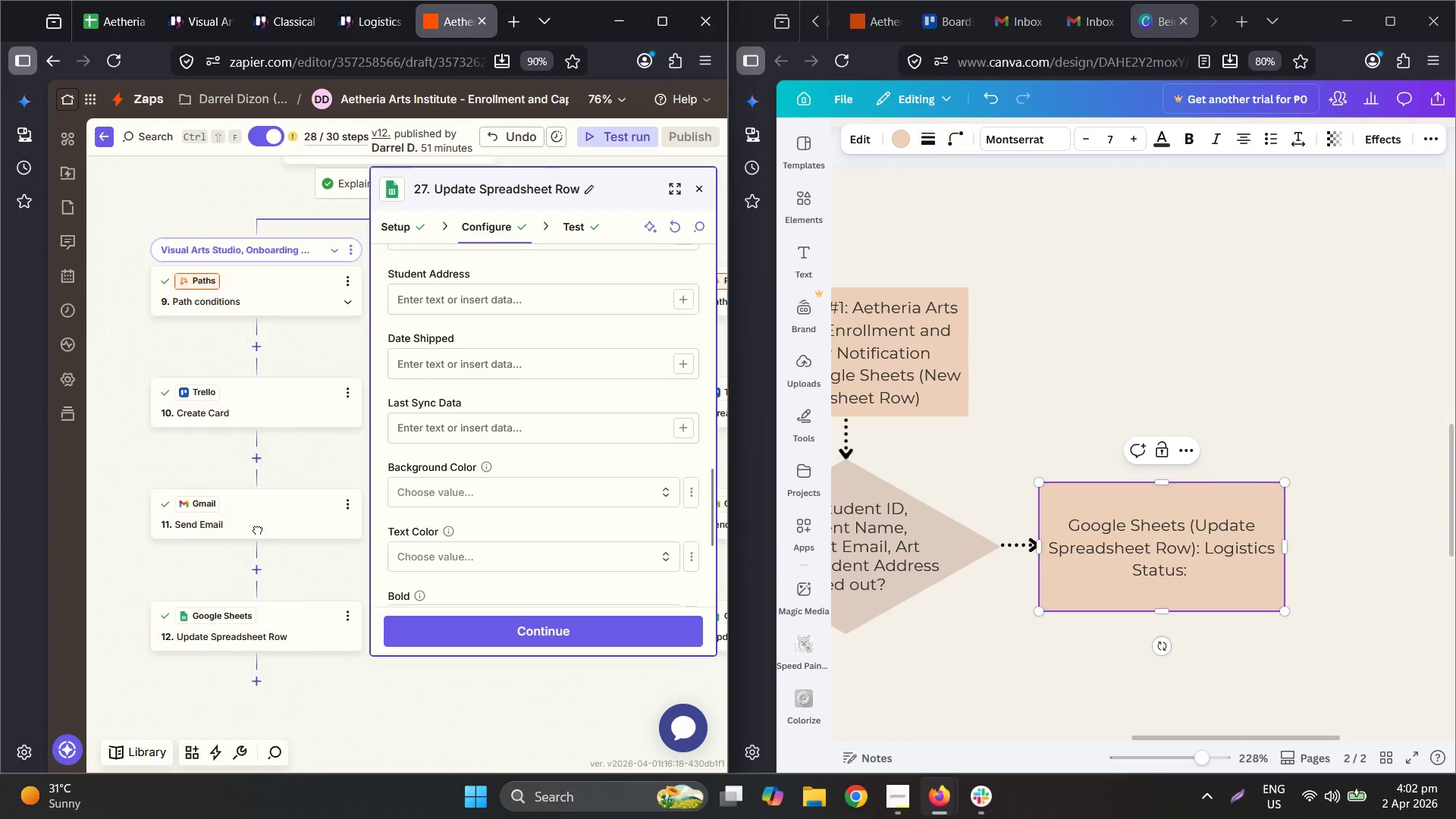 
left_click([220, 597])
 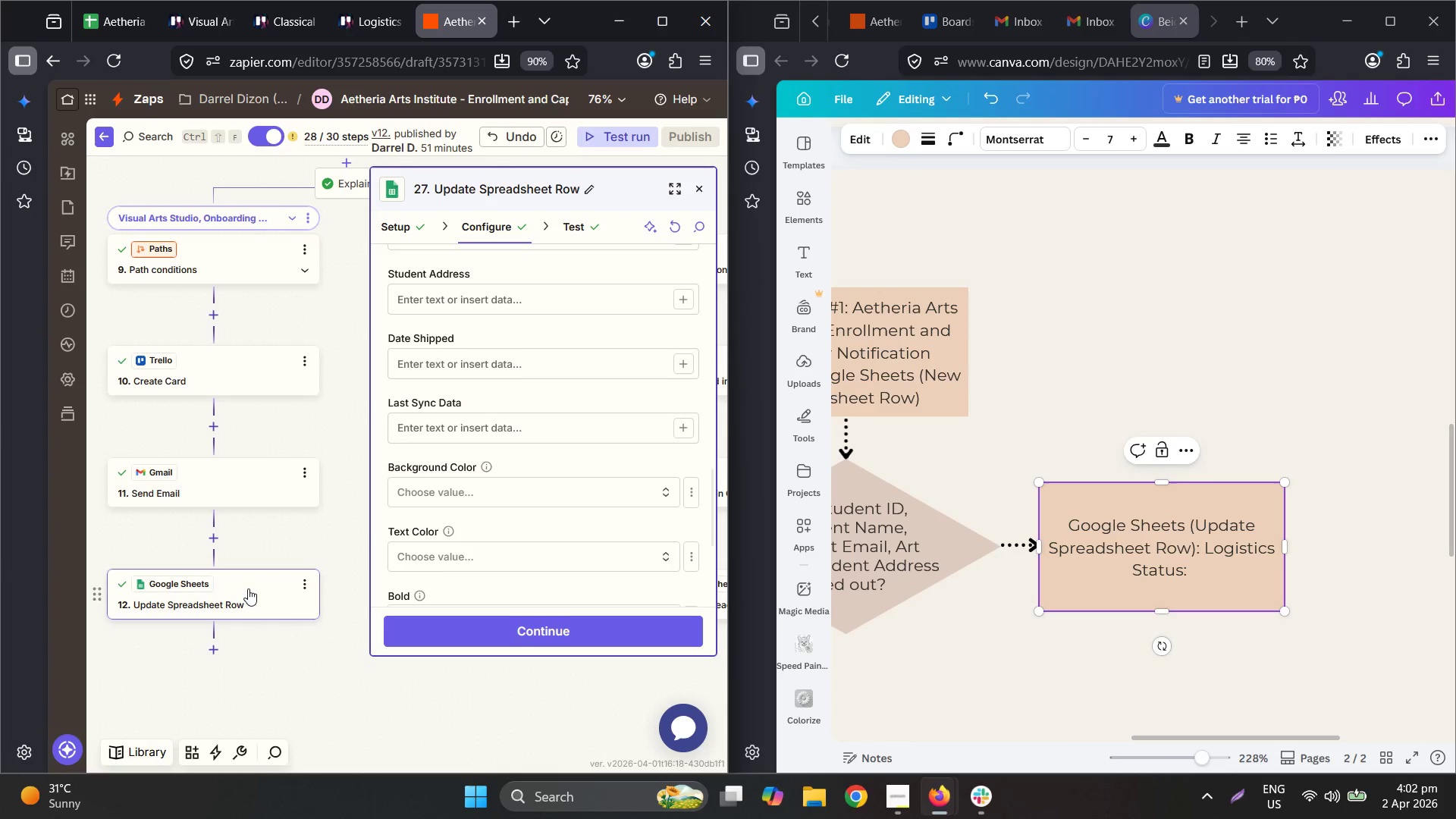 
left_click([280, 594])
 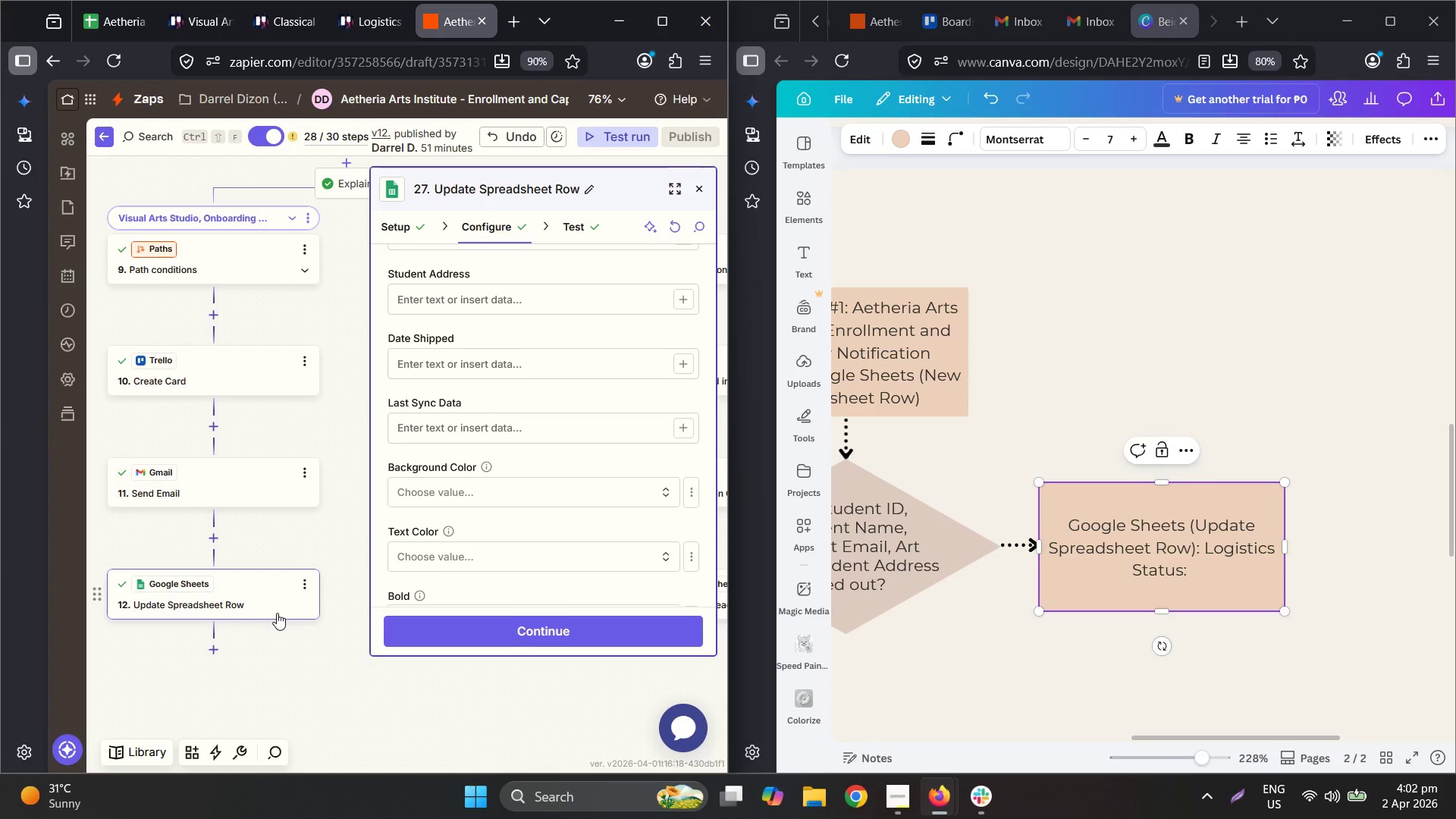 
double_click([272, 601])
 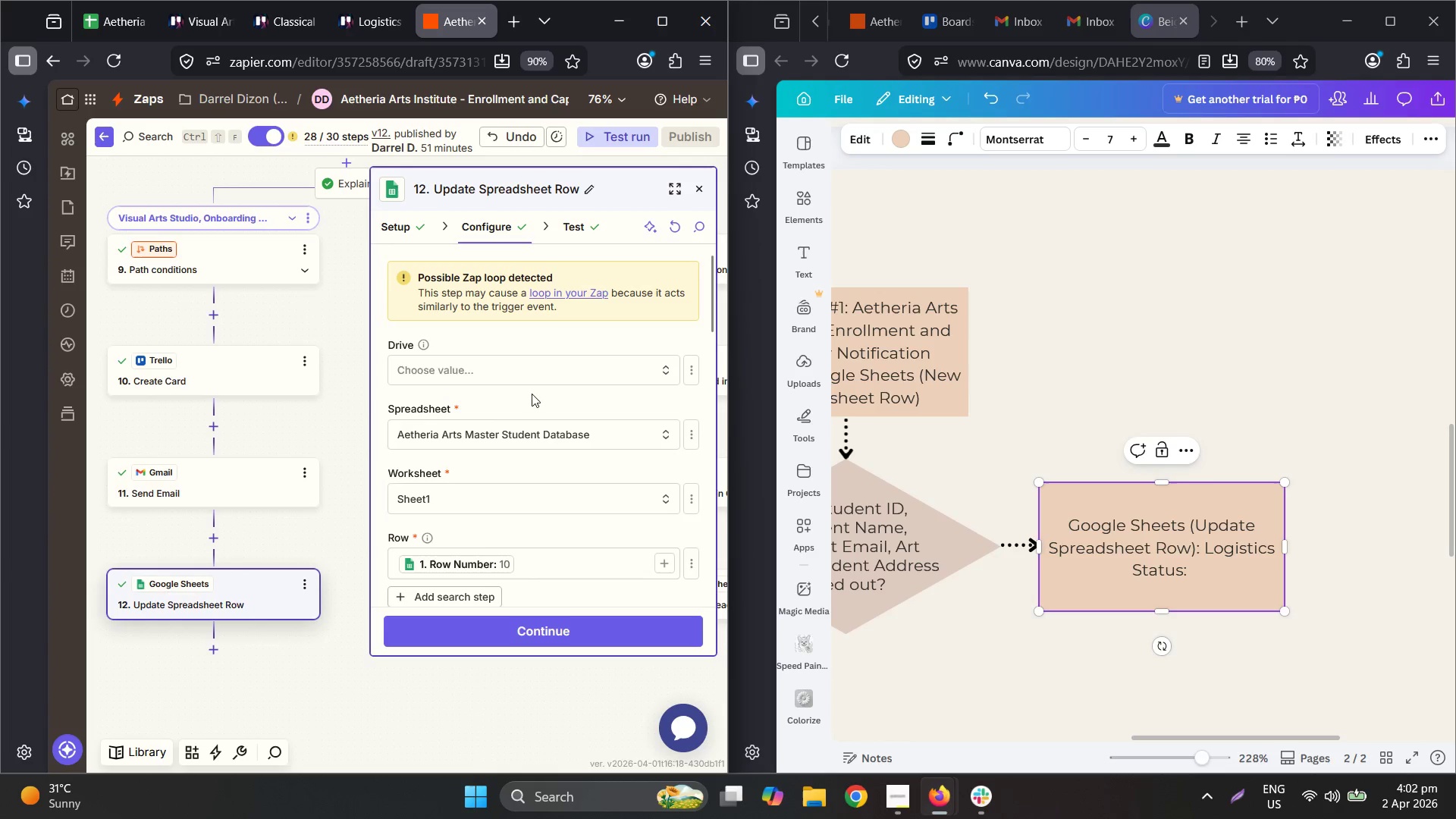 
scroll: coordinate [610, 441], scroll_direction: down, amount: 8.0
 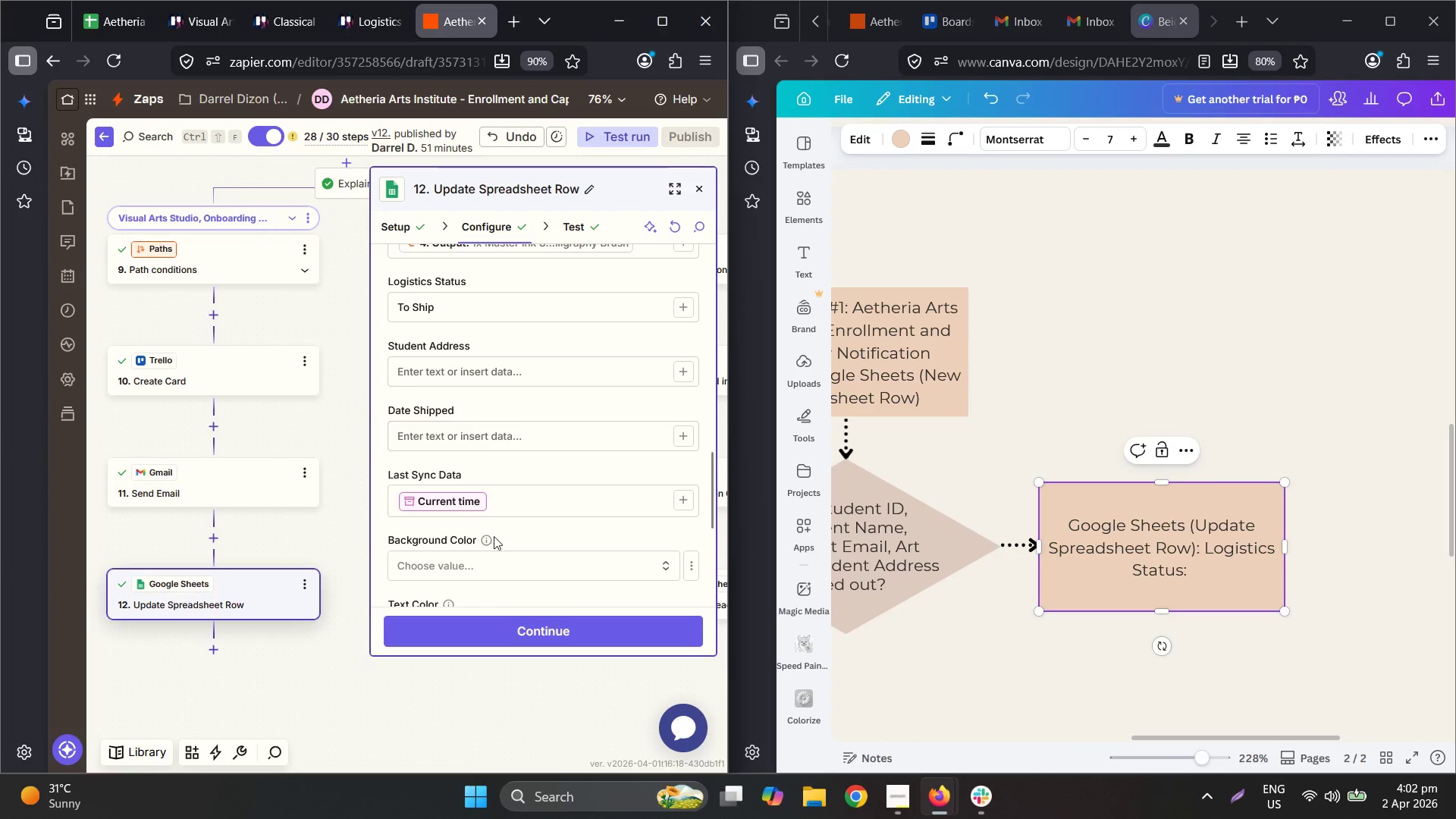 
left_click_drag(start_coordinate=[522, 516], to_coordinate=[516, 519])
 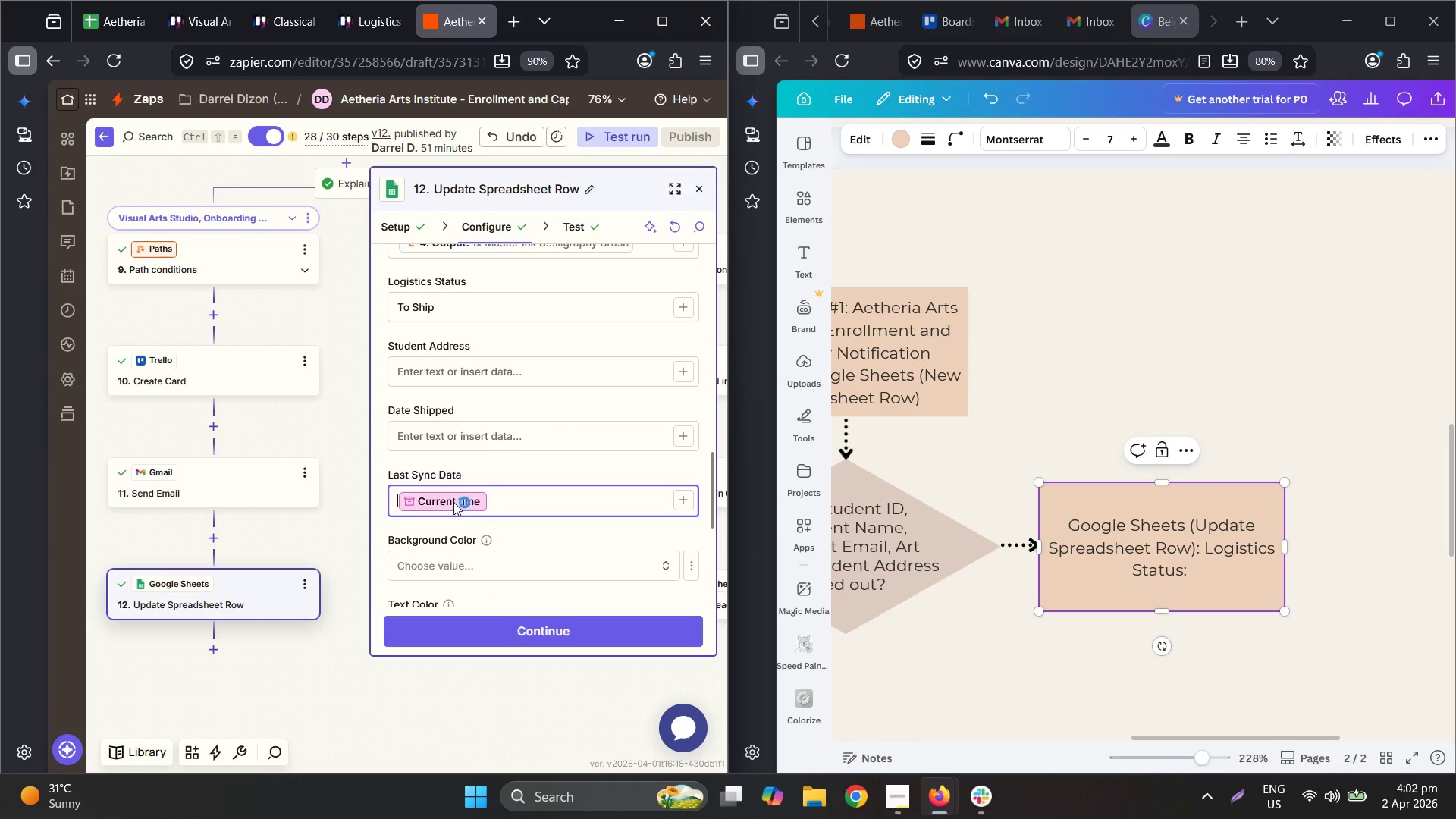 
key(Control+ControlLeft)
 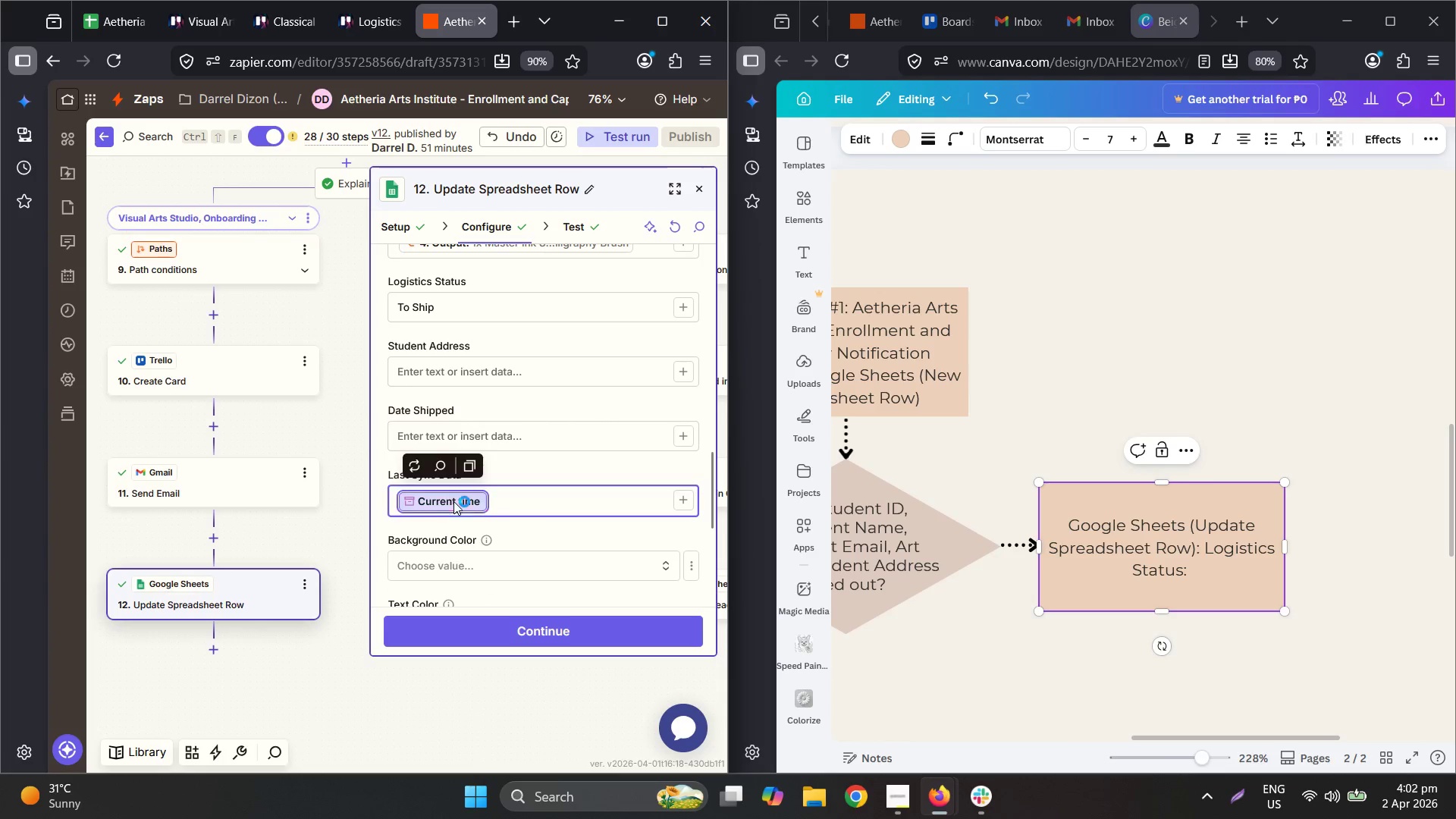 
key(Control+C)
 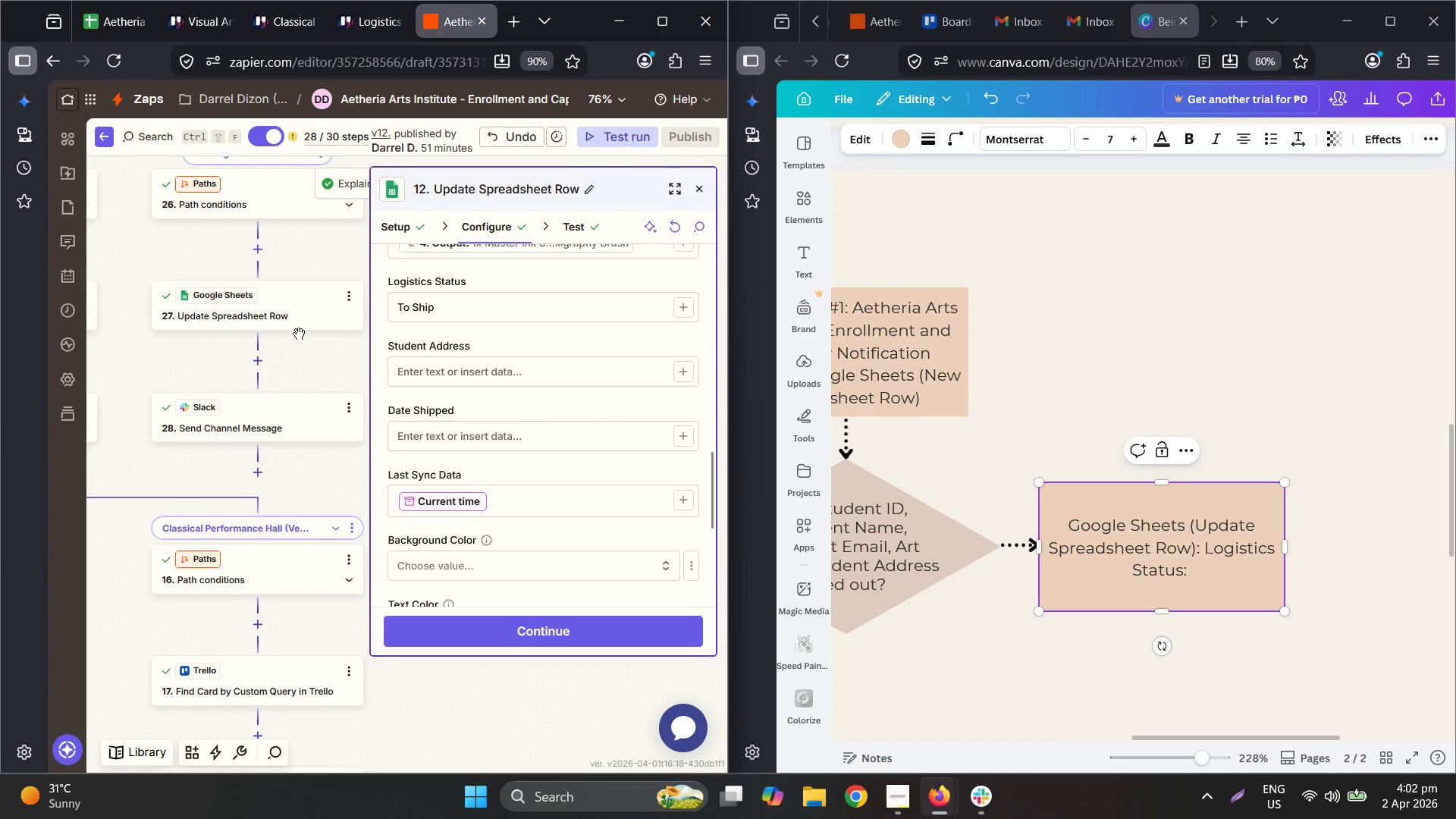 
left_click([240, 379])
 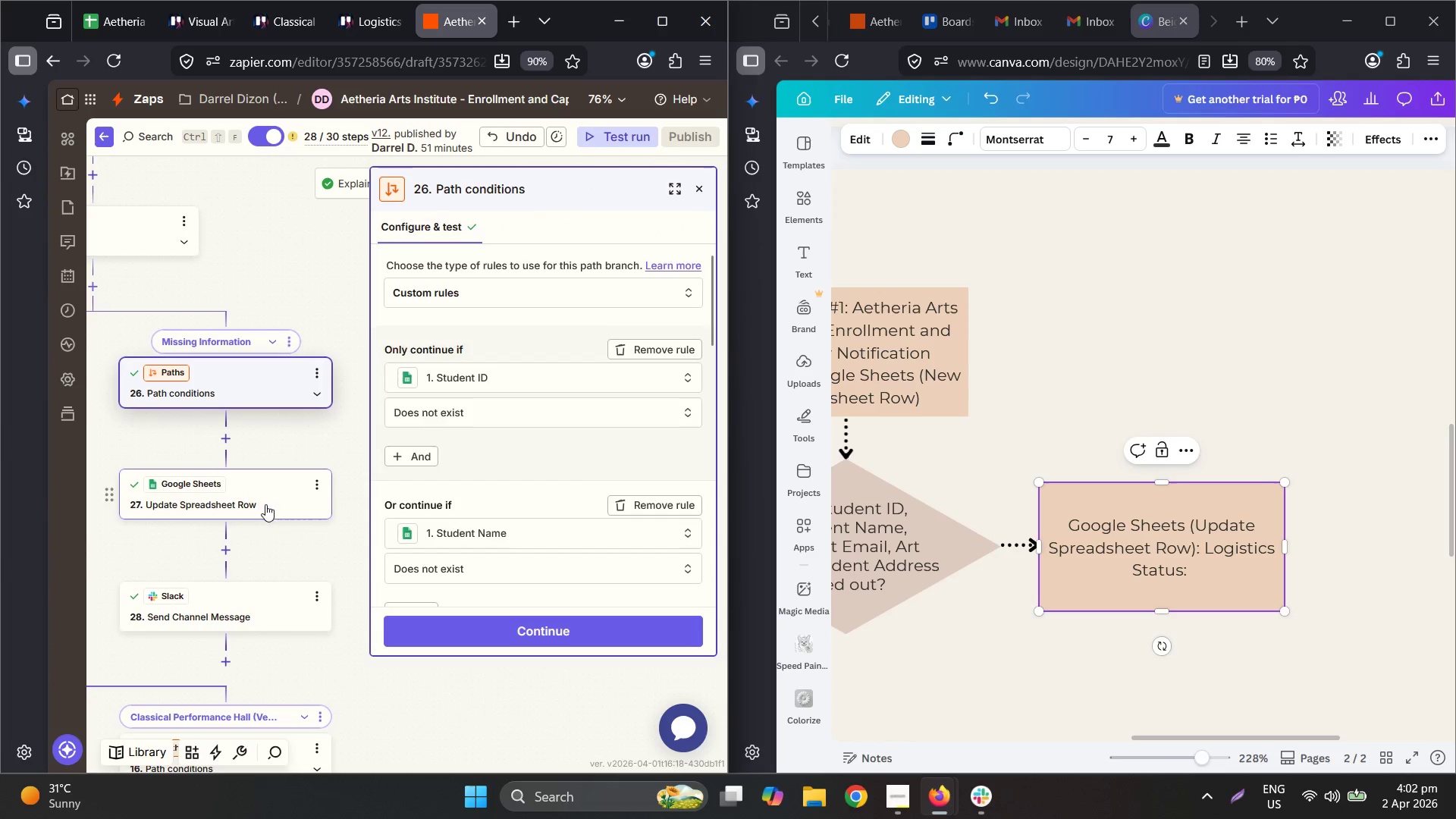 
scroll: coordinate [513, 514], scroll_direction: down, amount: 14.0
 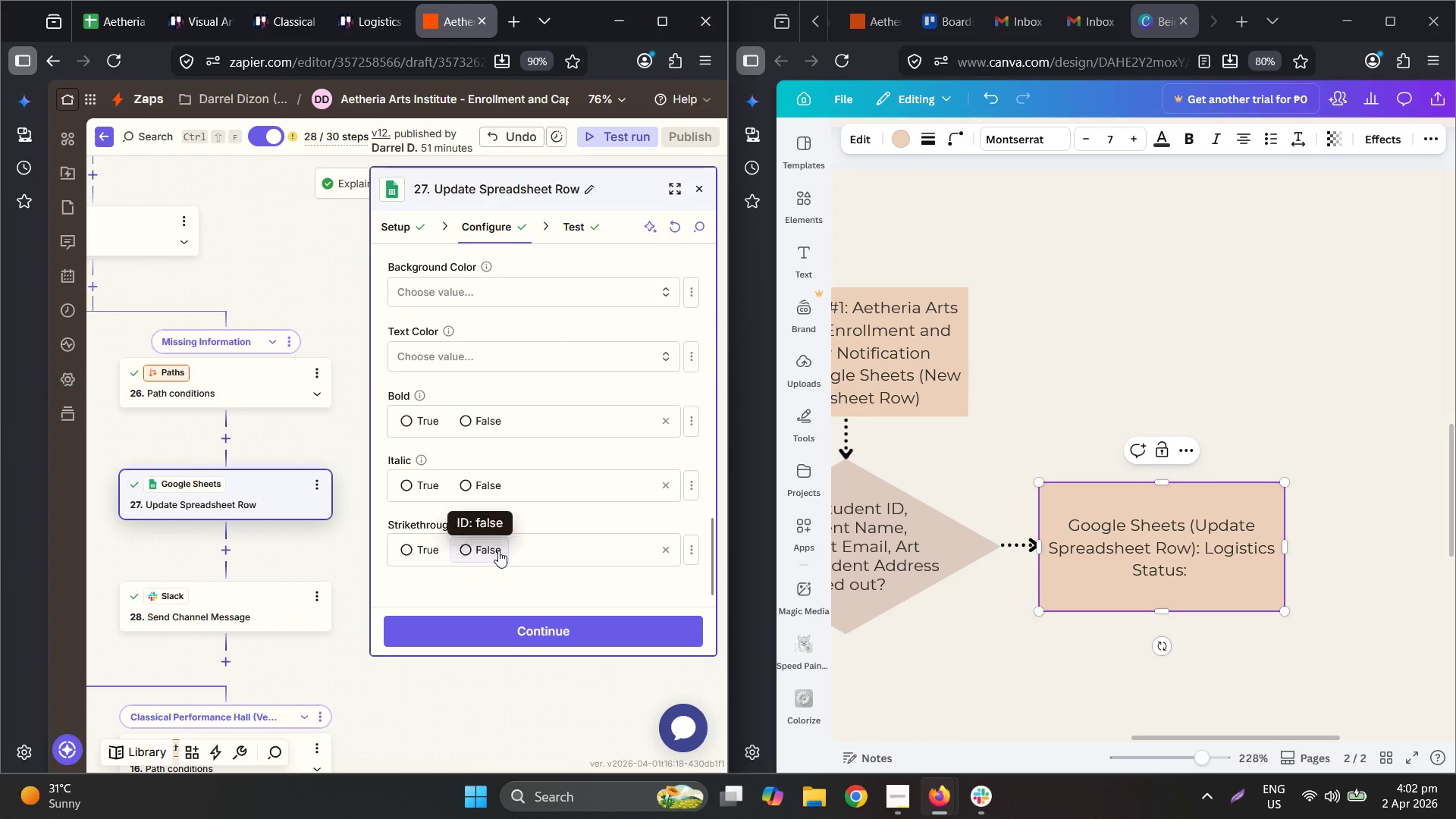 
scroll: coordinate [489, 468], scroll_direction: up, amount: 2.0
 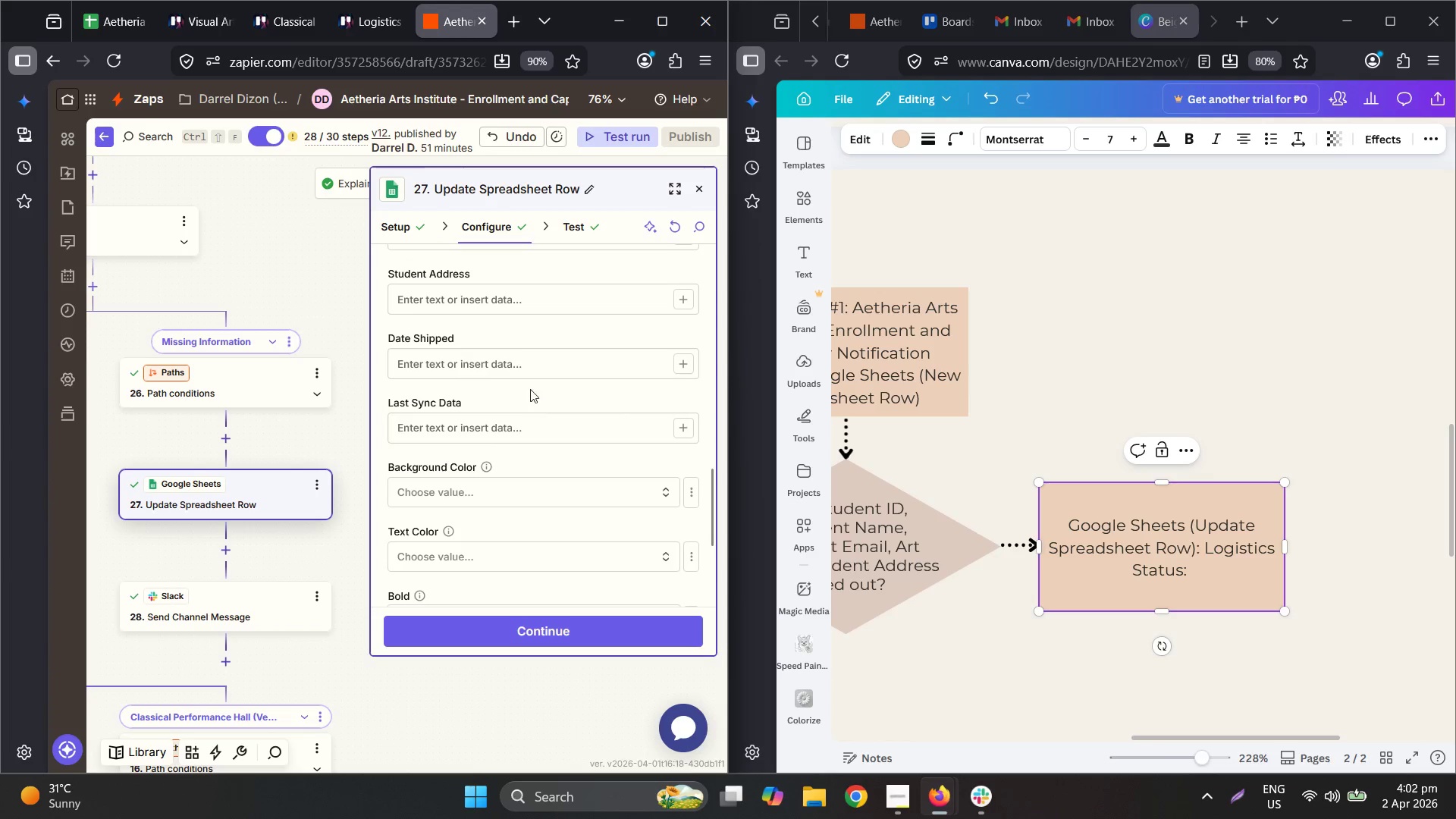 
scroll: coordinate [494, 409], scroll_direction: down, amount: 2.0
 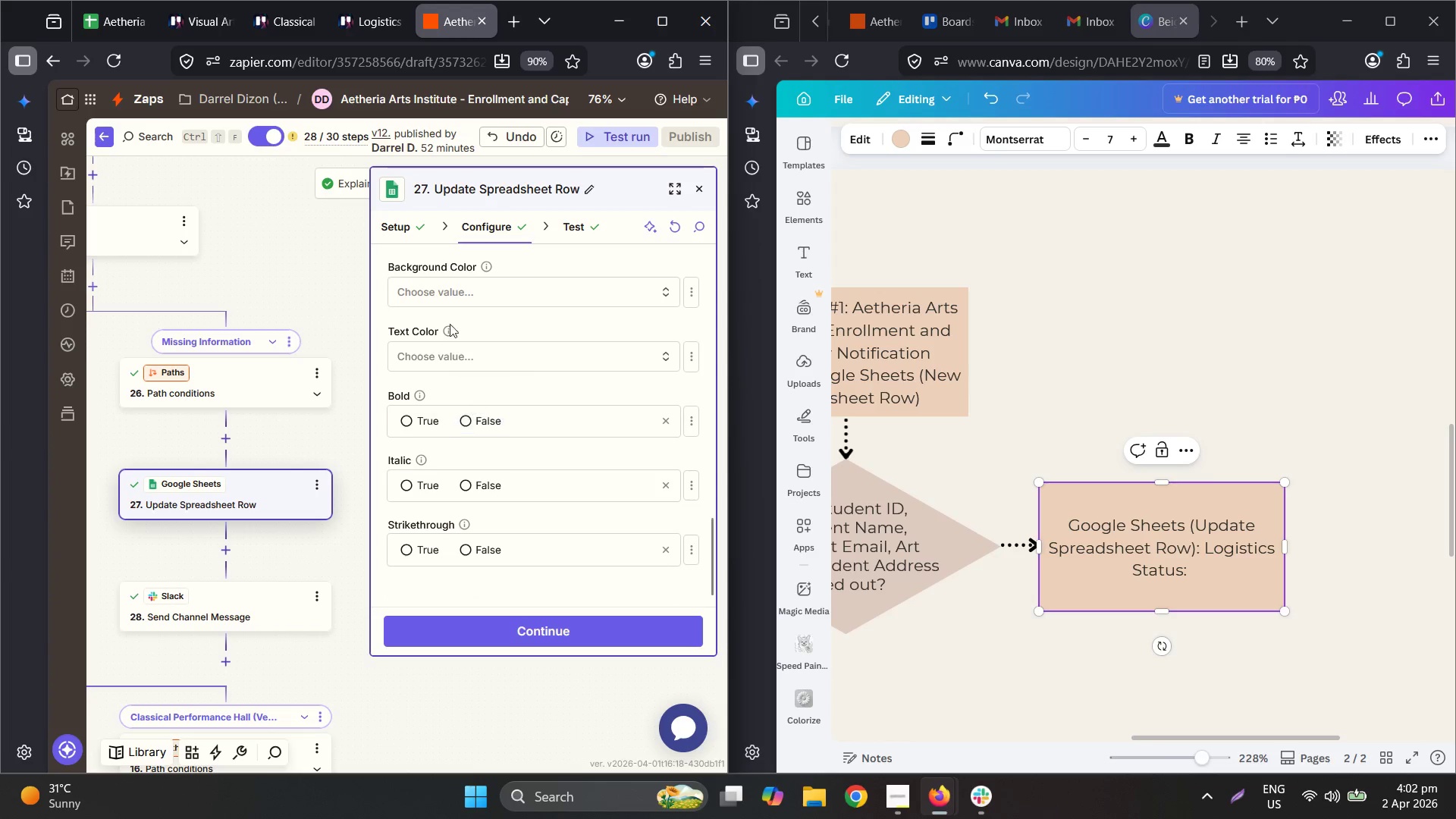 
scroll: coordinate [458, 312], scroll_direction: up, amount: 1.0
 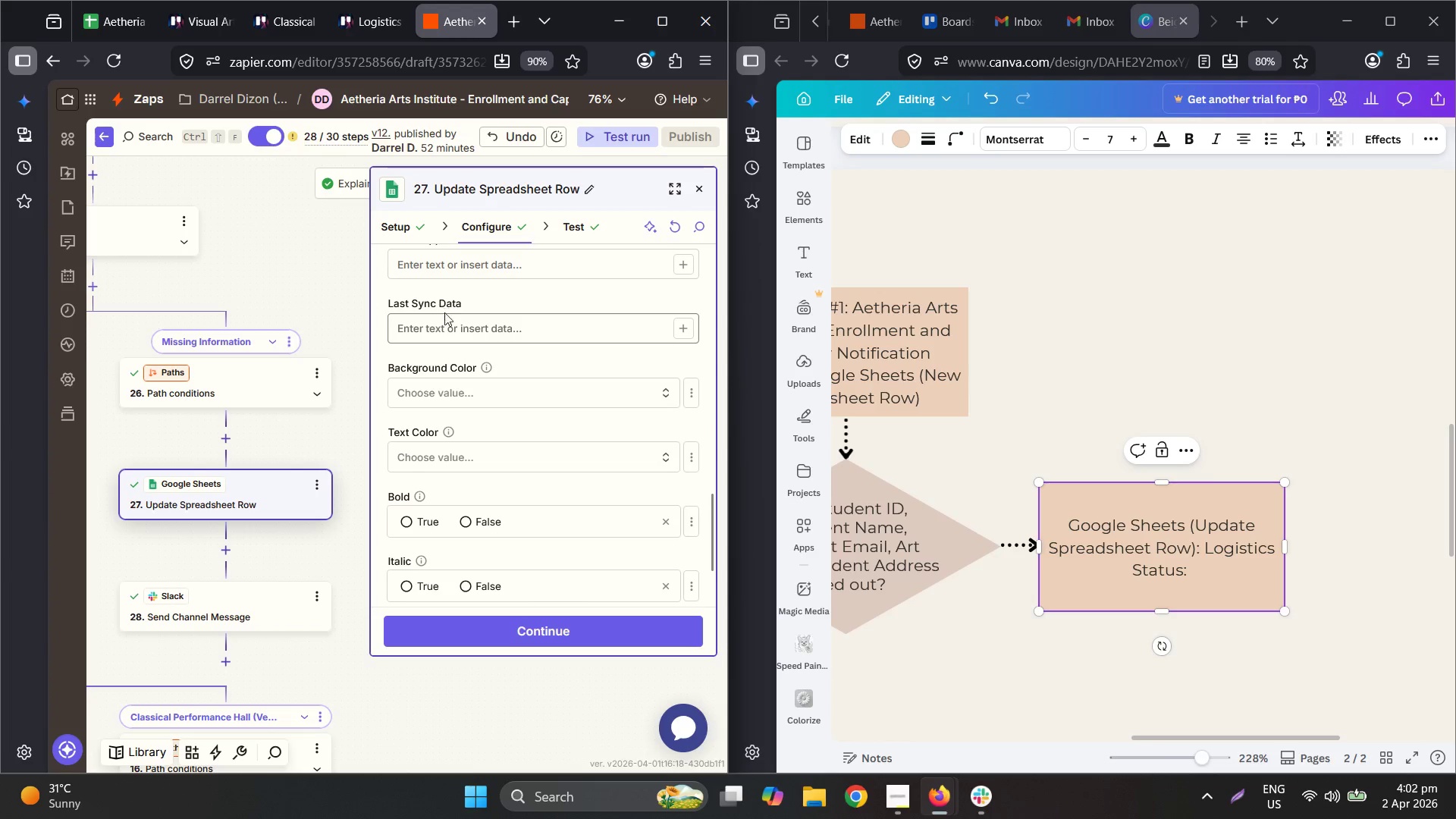 
key(Control+ControlLeft)
 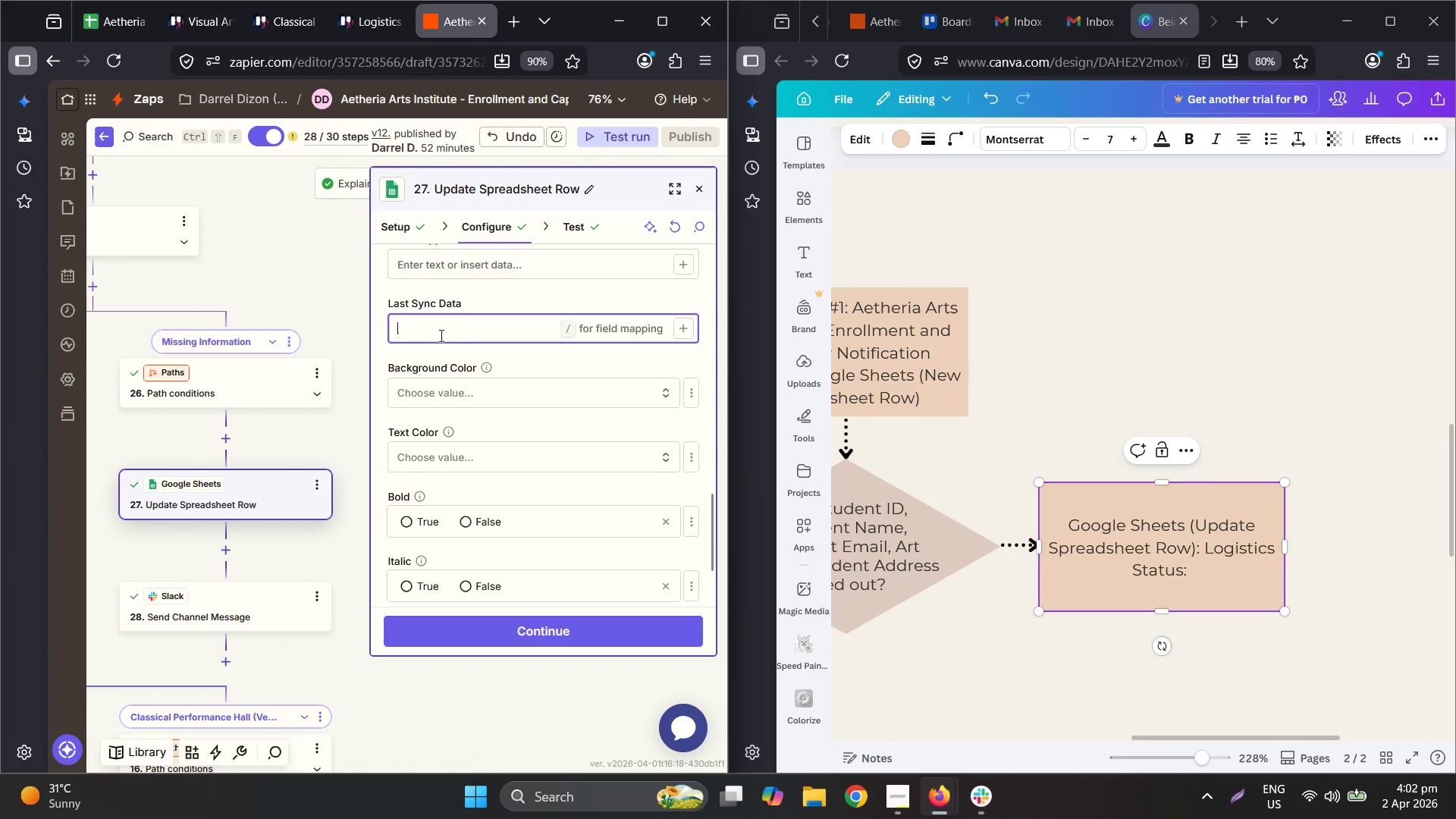 
key(Control+V)
 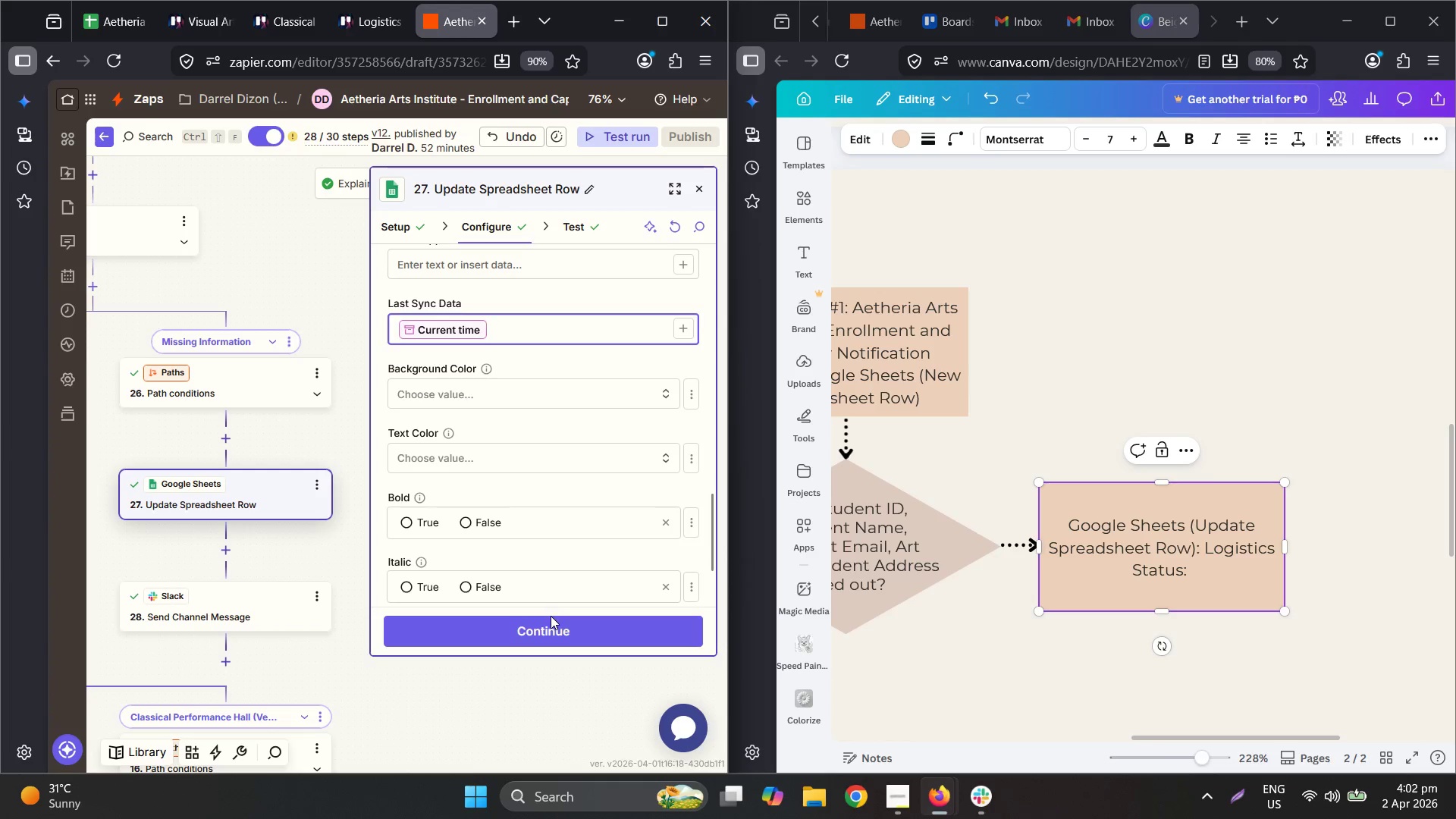 
left_click([555, 633])
 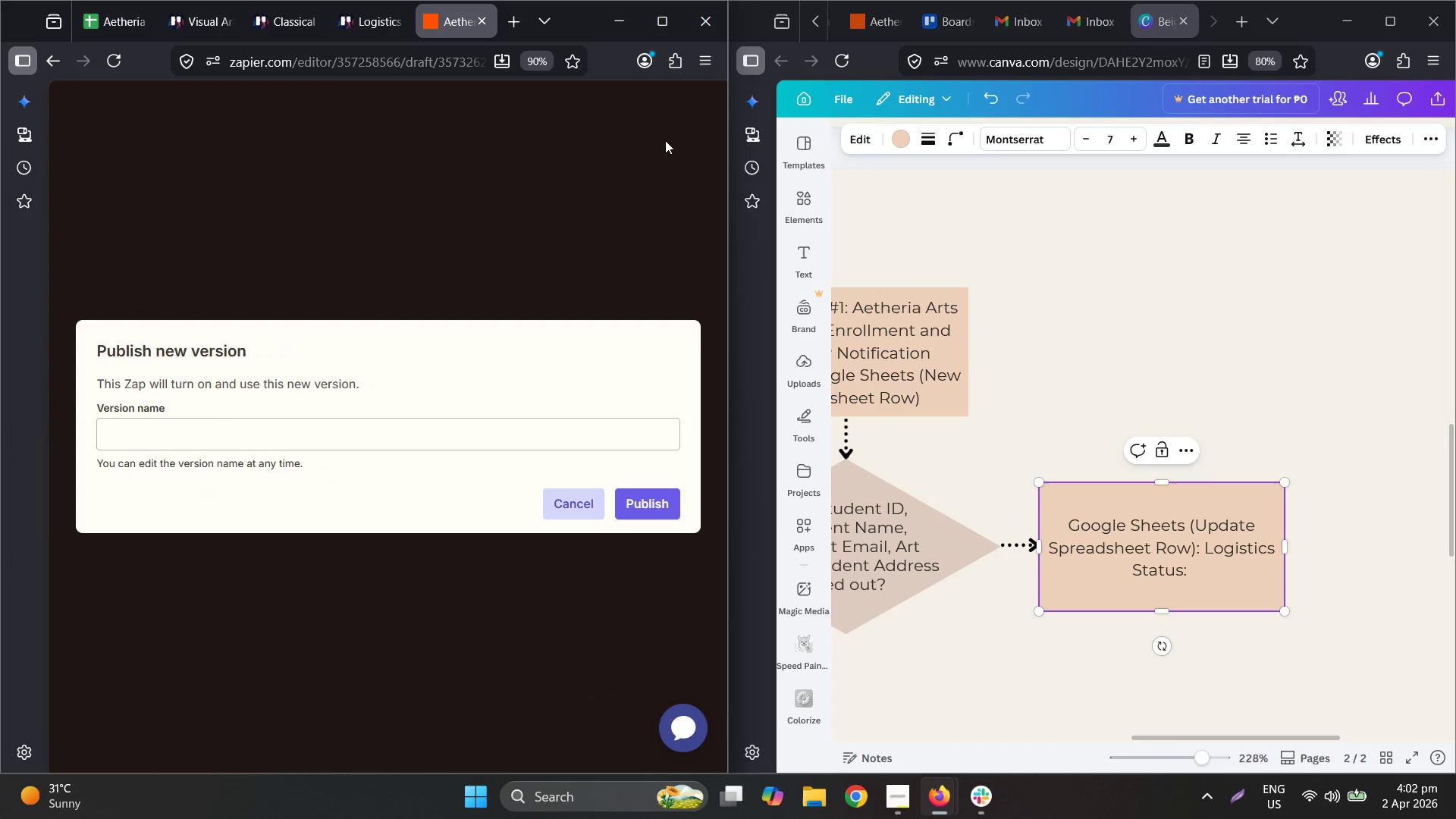 
left_click([661, 485])
 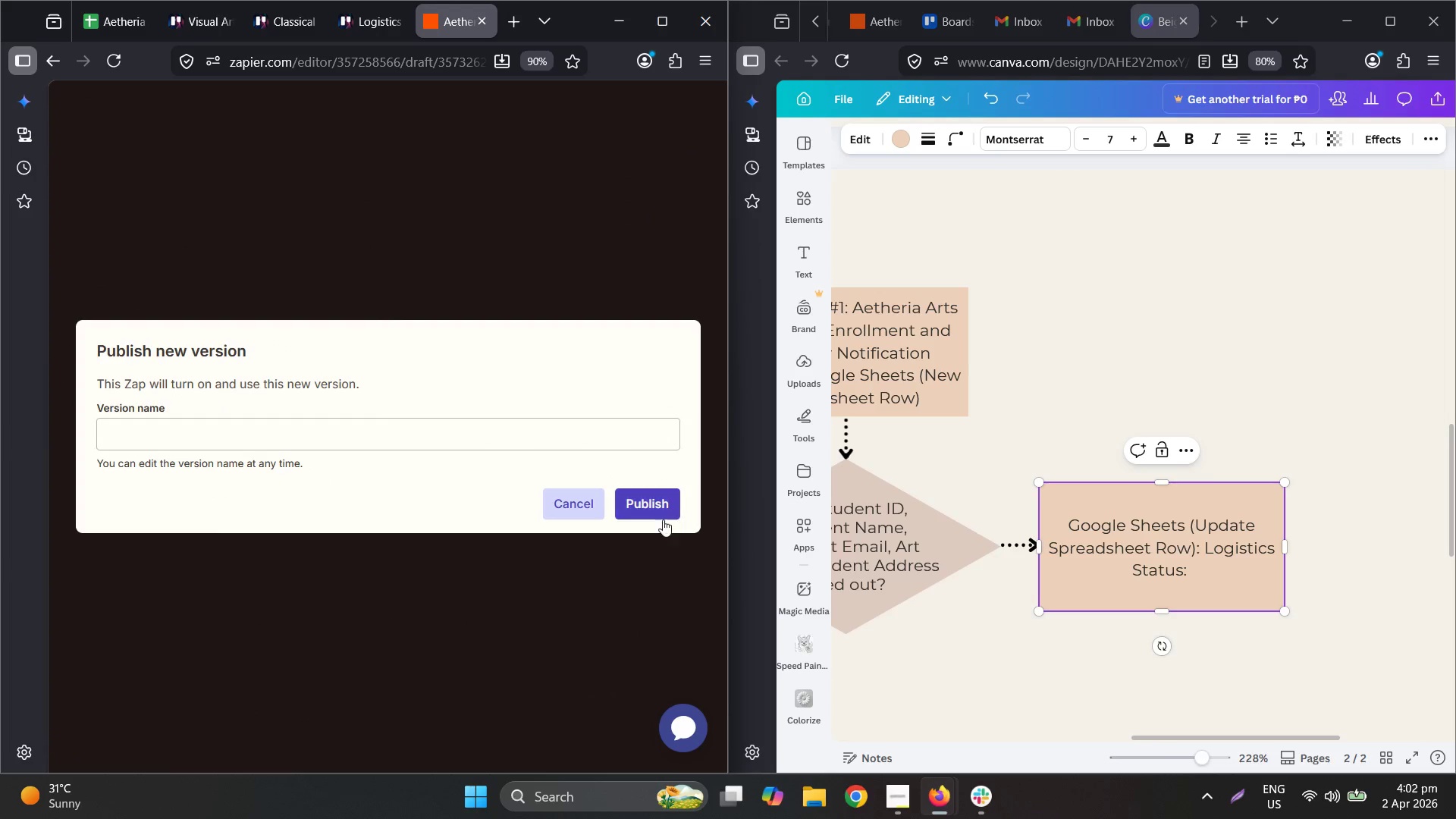 
triple_click([654, 502])
 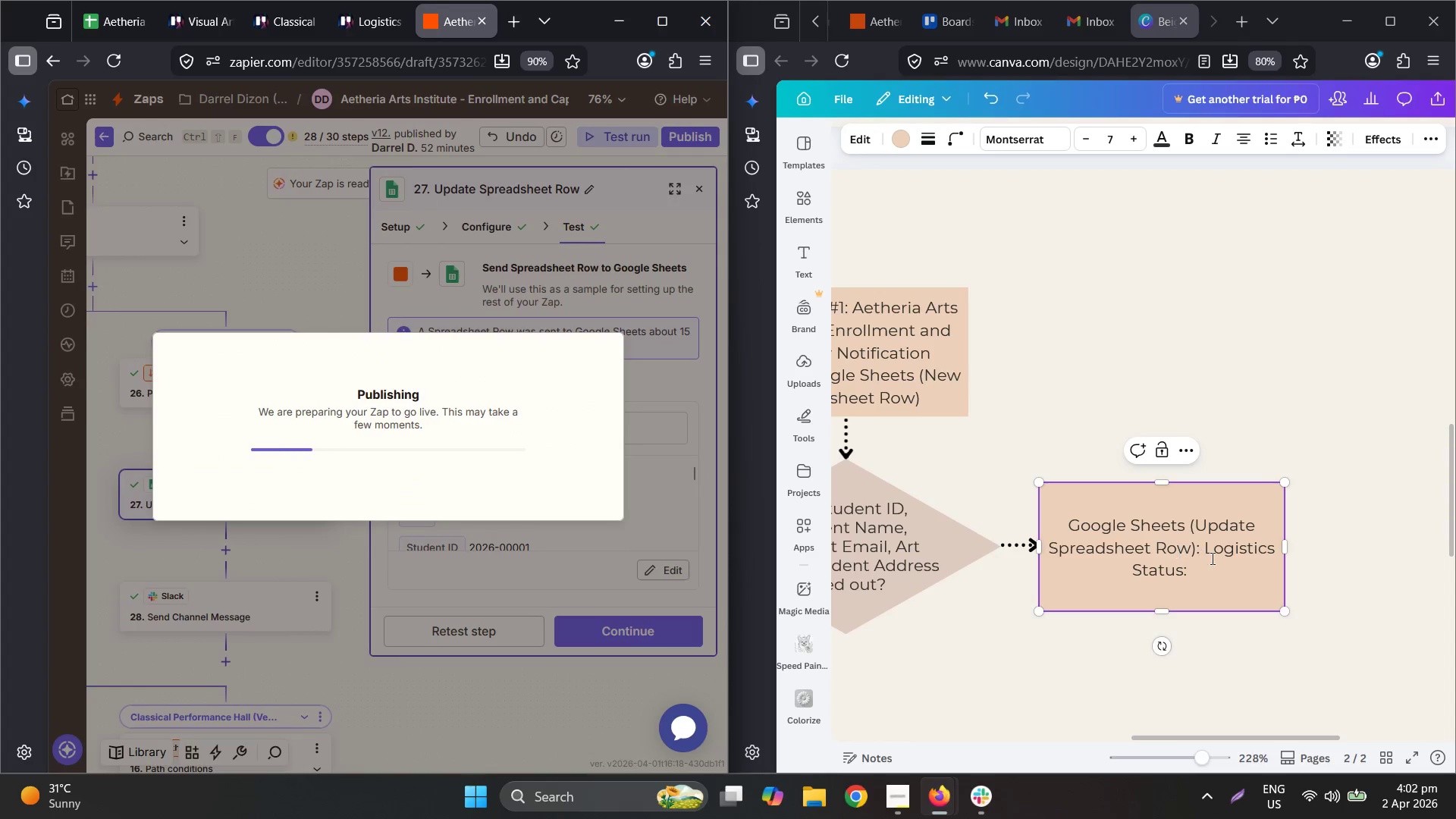 
double_click([1216, 575])
 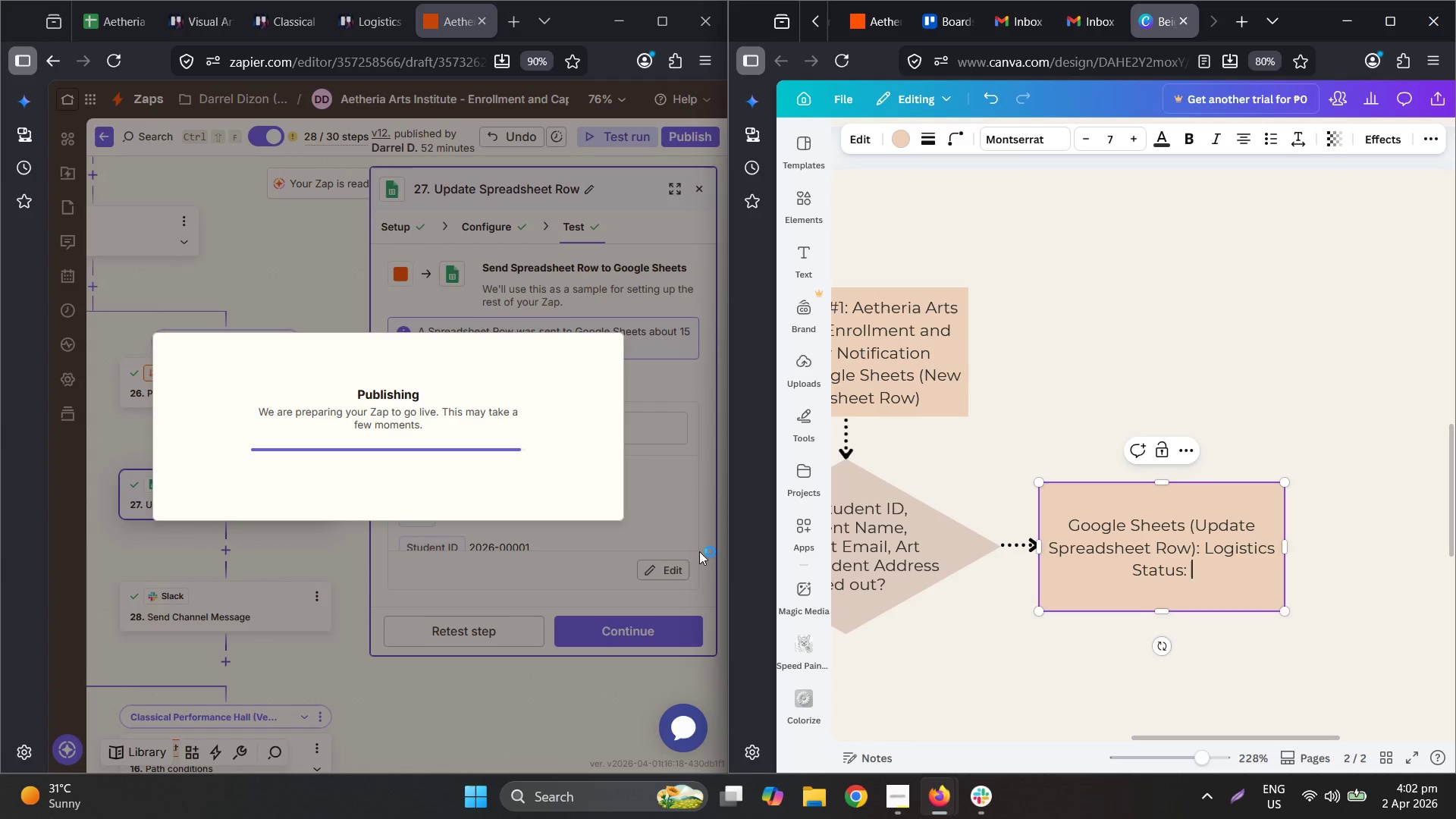 
wait(10.78)
 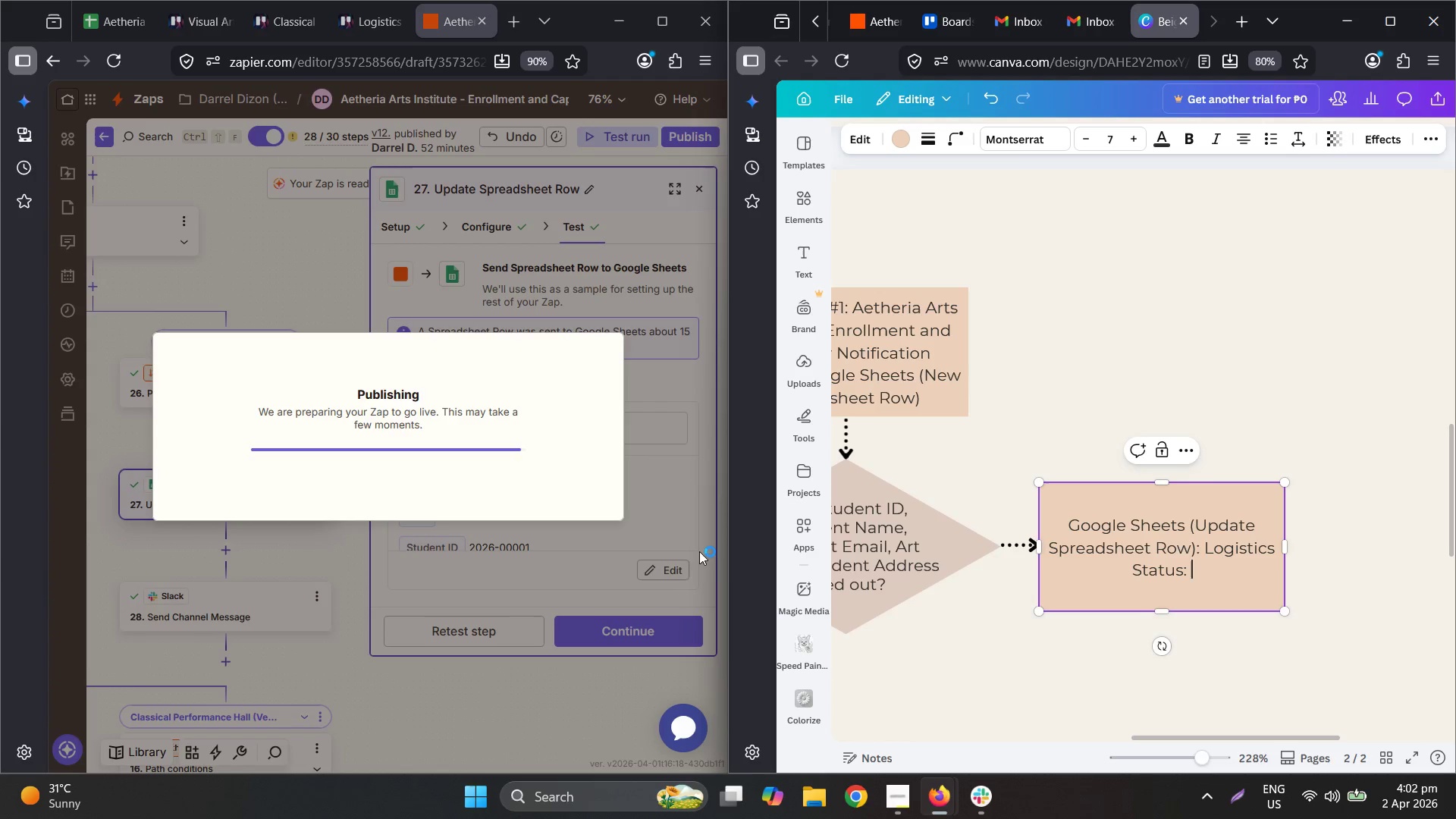 
scroll: coordinate [551, 490], scroll_direction: down, amount: 8.0
 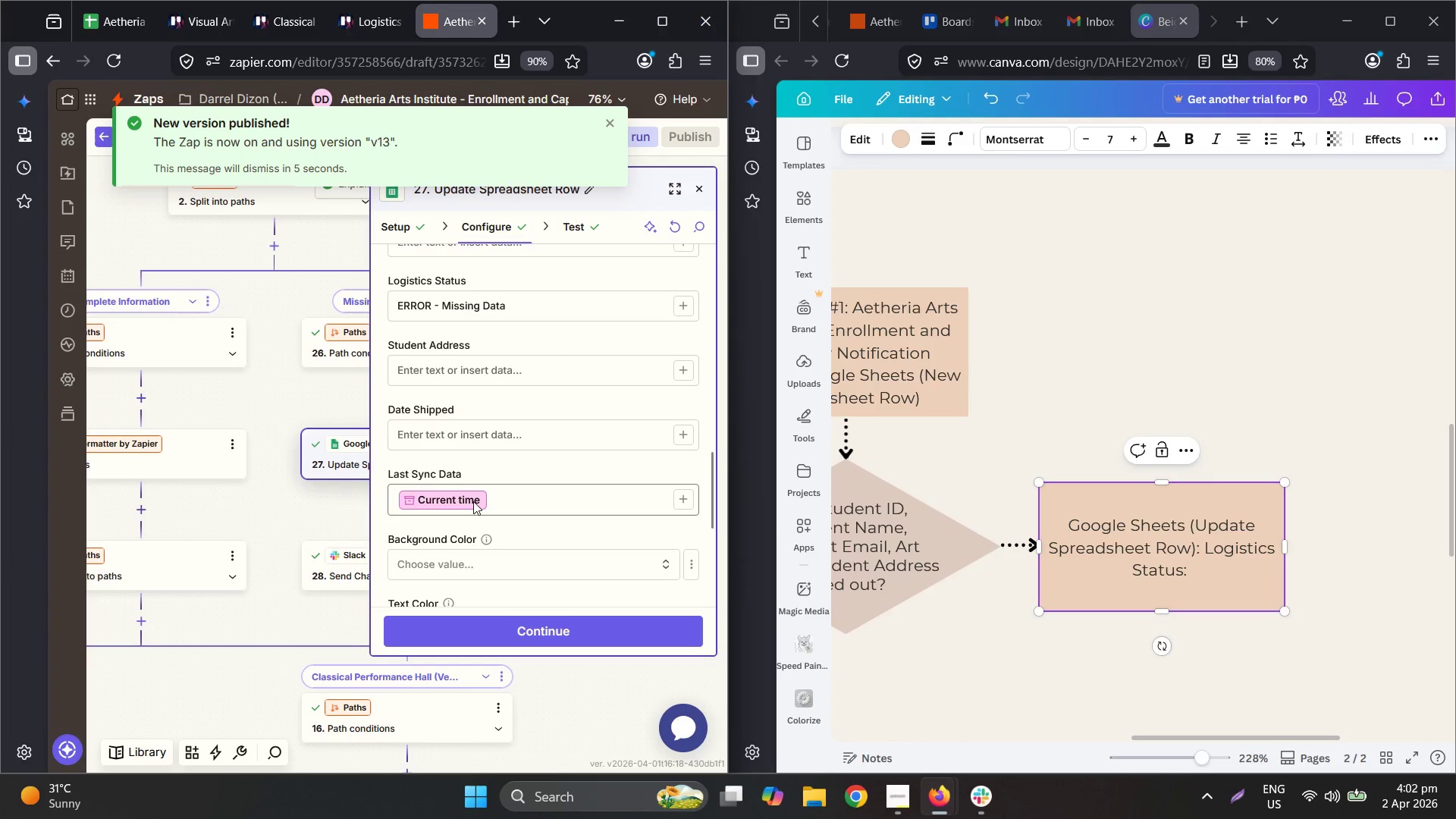 
scroll: coordinate [482, 488], scroll_direction: up, amount: 1.0
 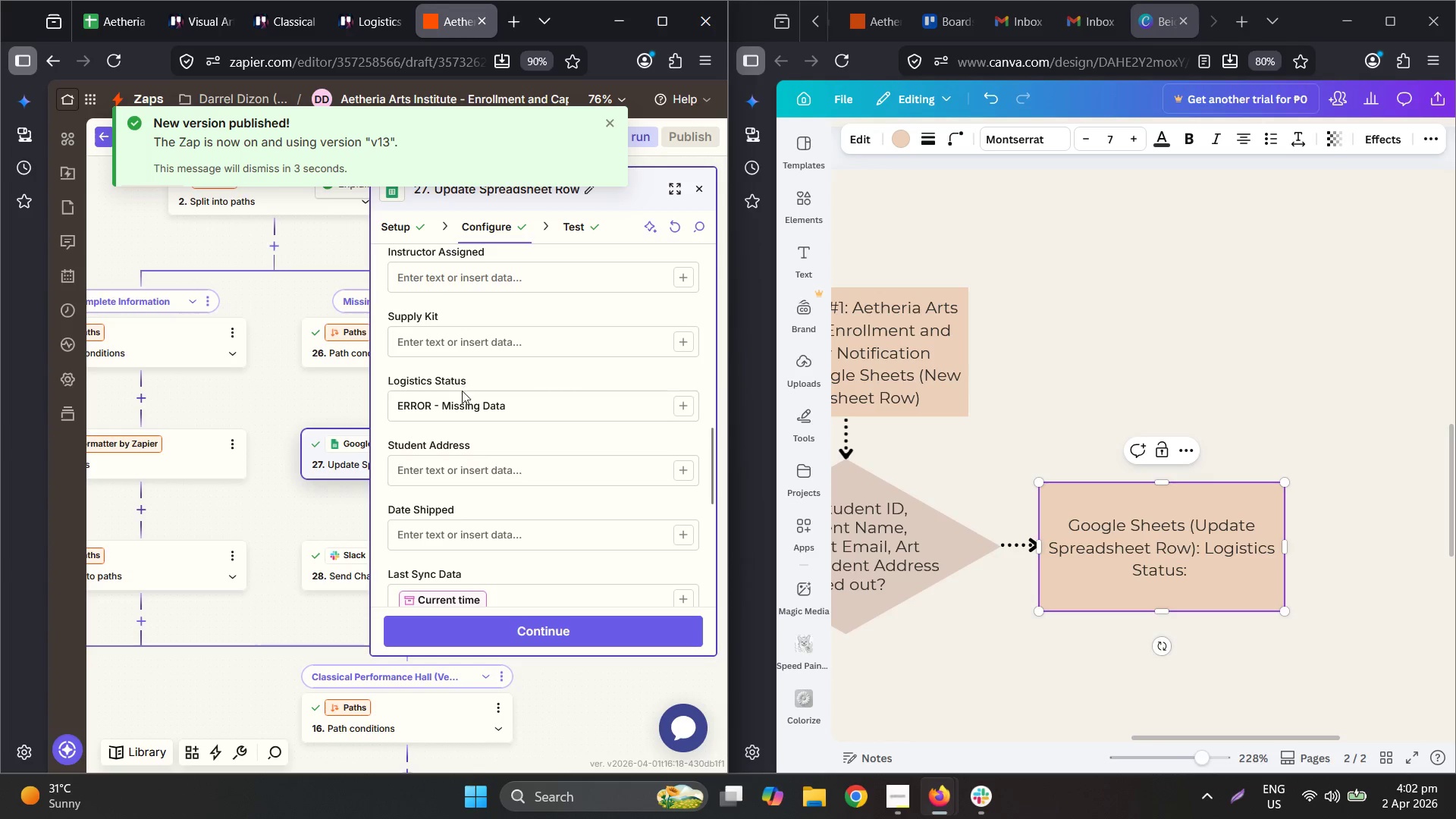 
double_click([465, 406])
 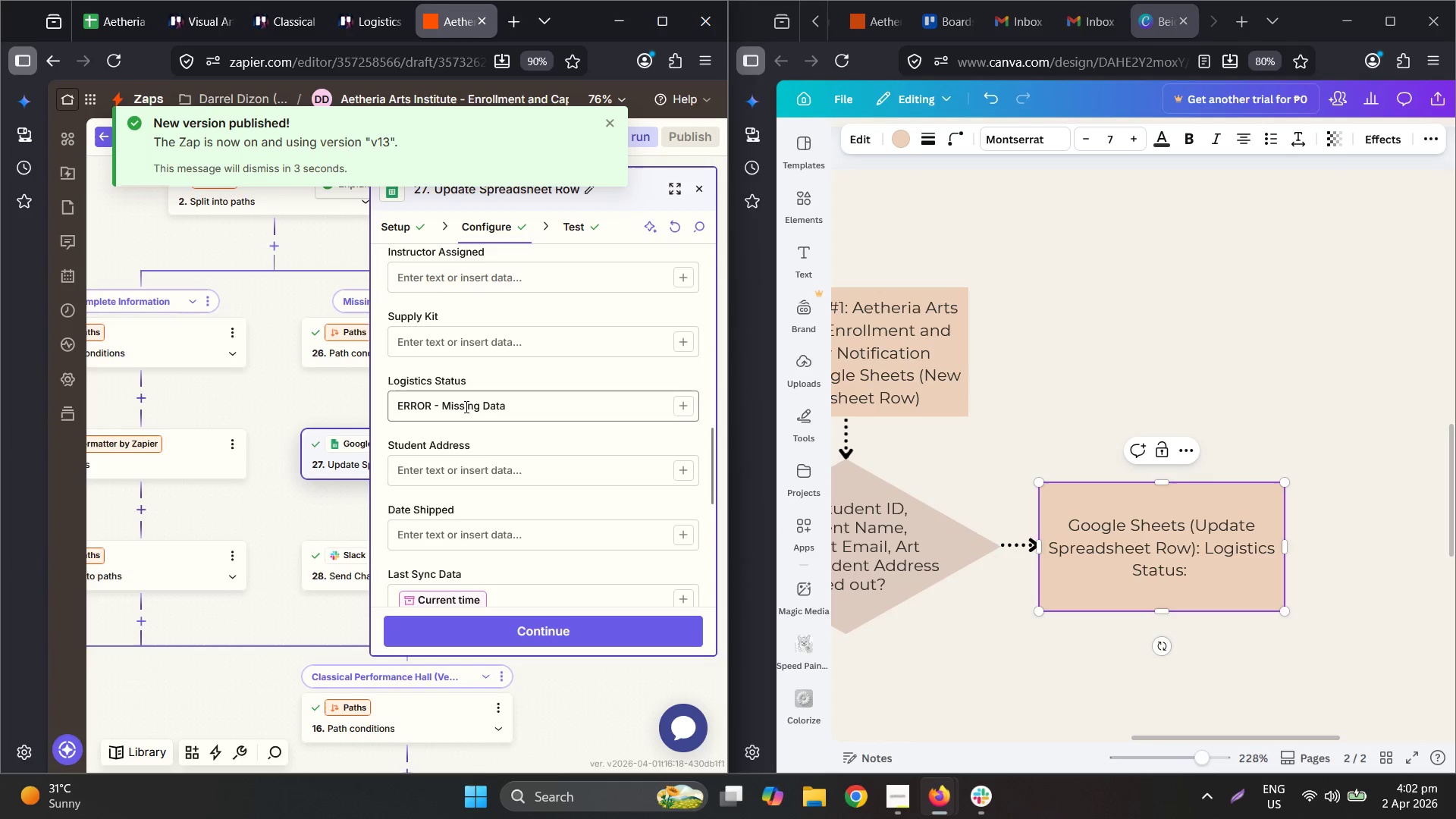 
triple_click([465, 406])
 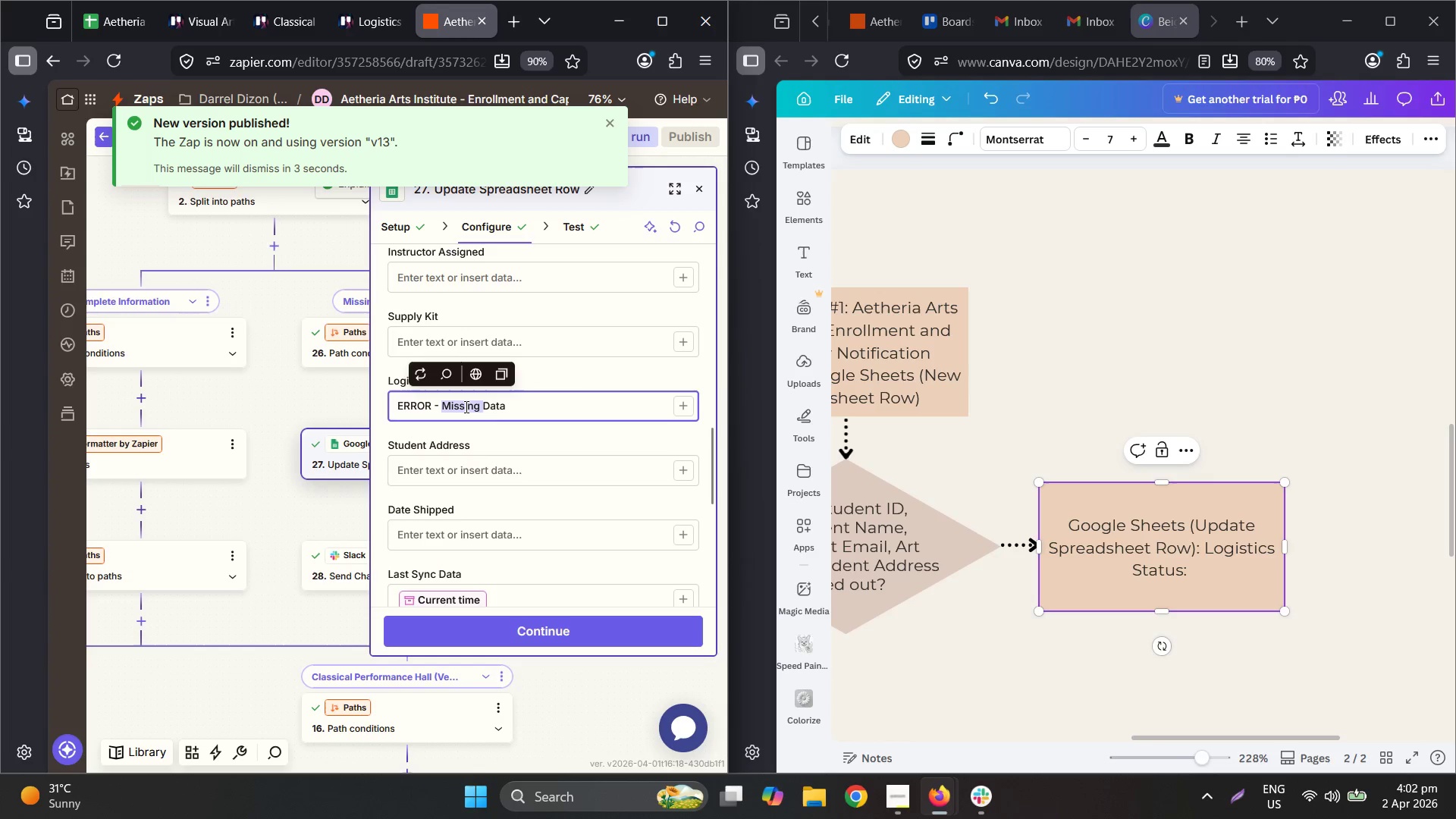 
triple_click([465, 406])
 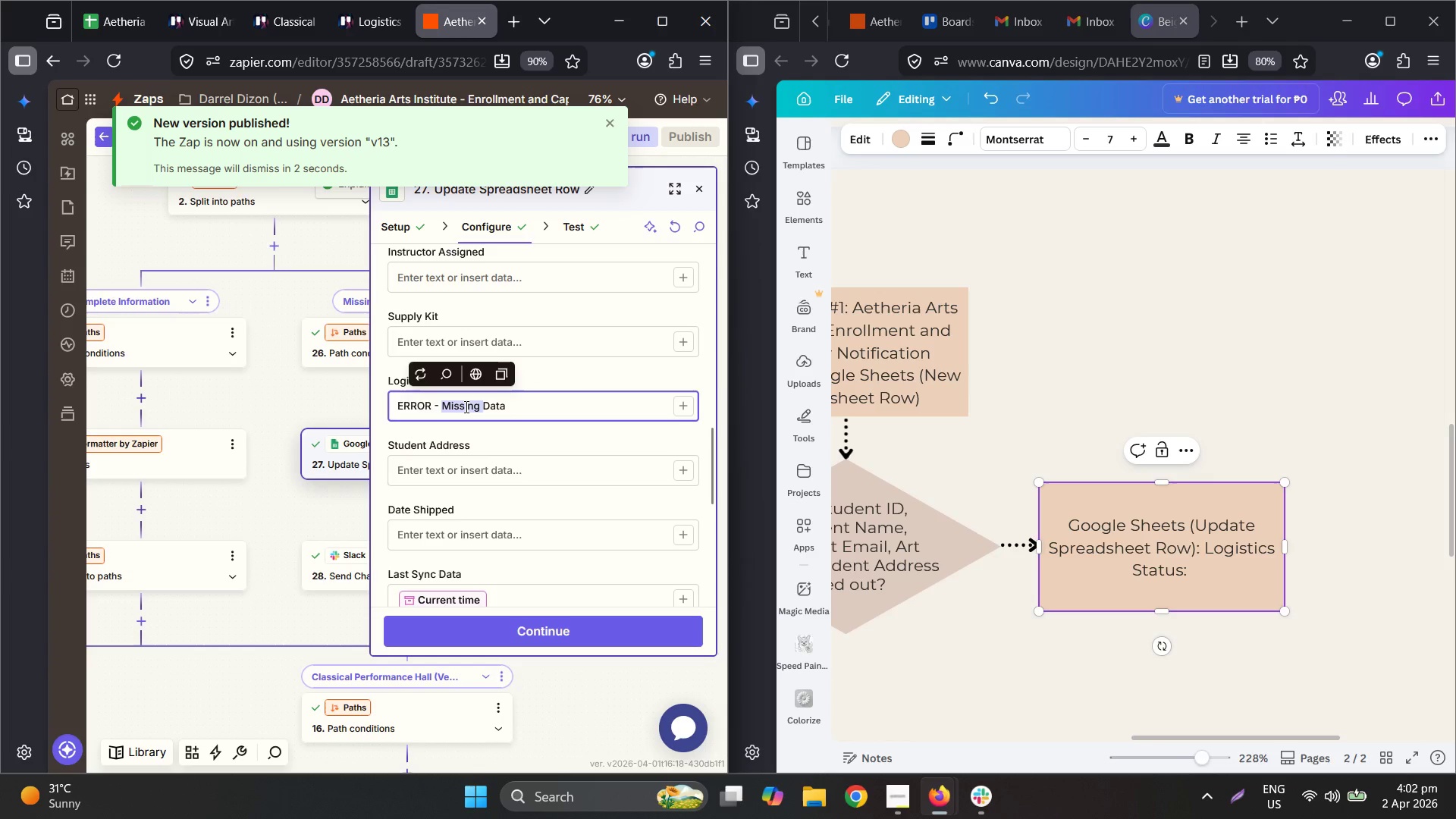 
key(Control+ControlLeft)
 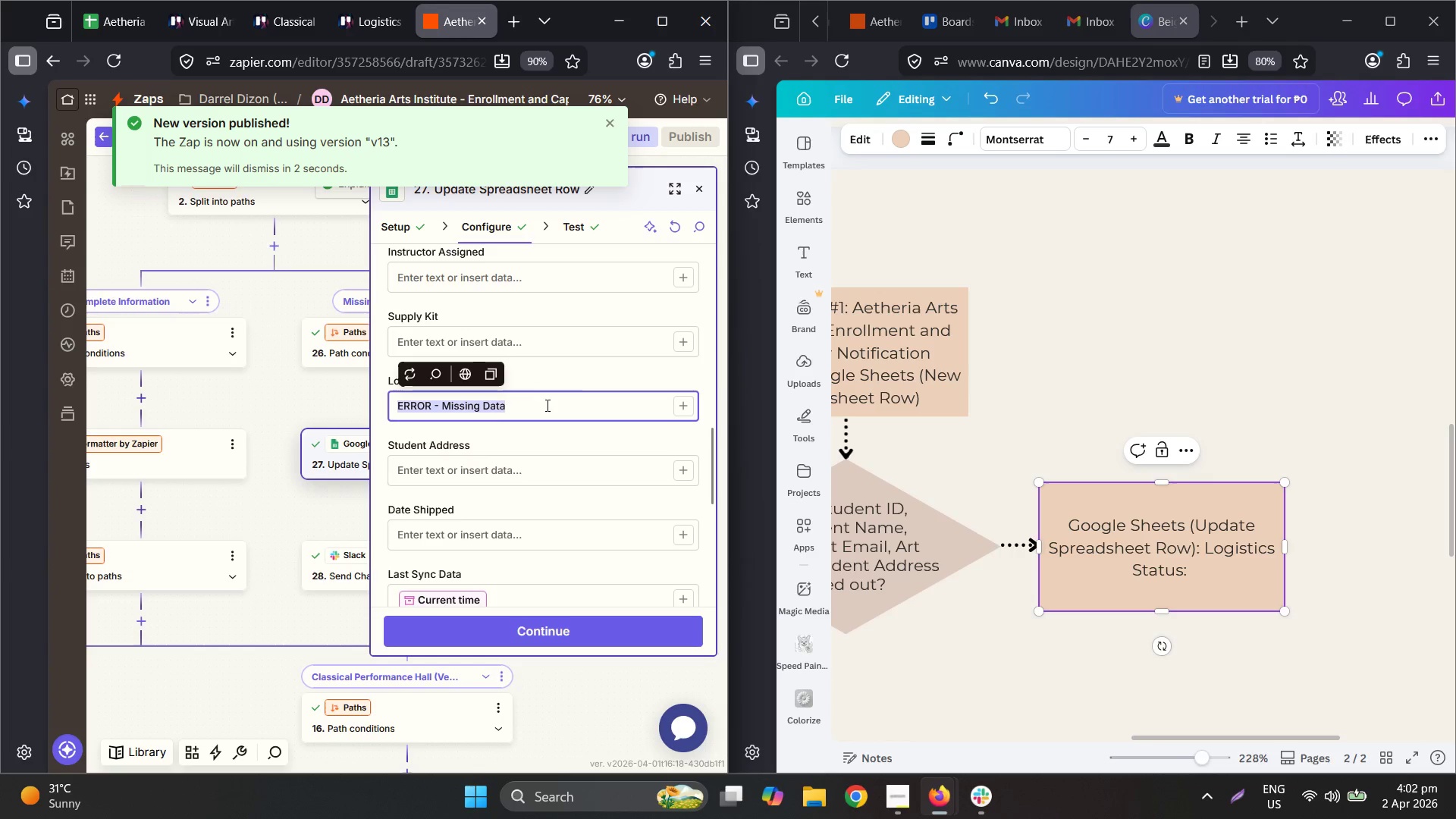 
key(Control+C)
 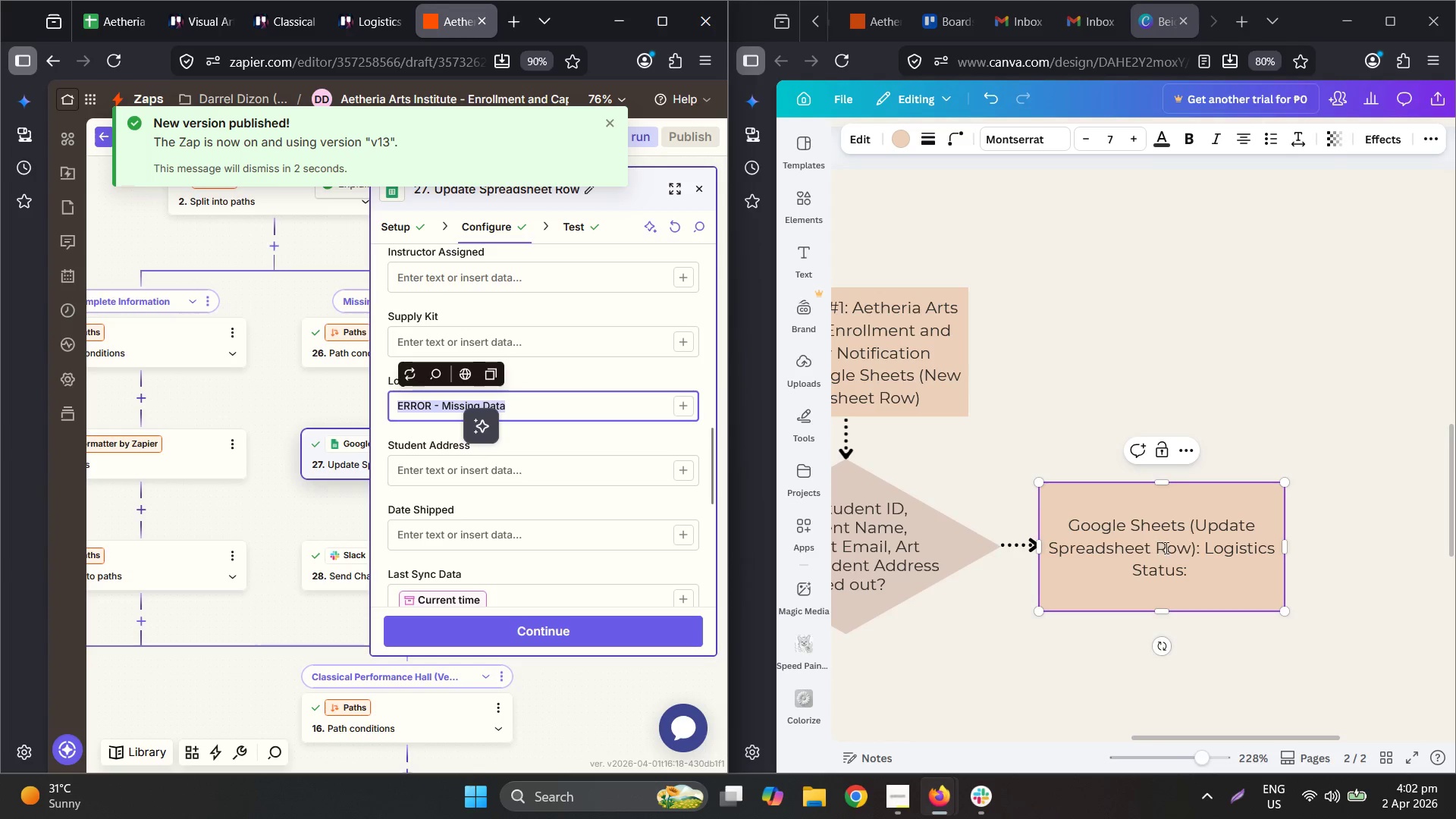 
left_click([1219, 575])
 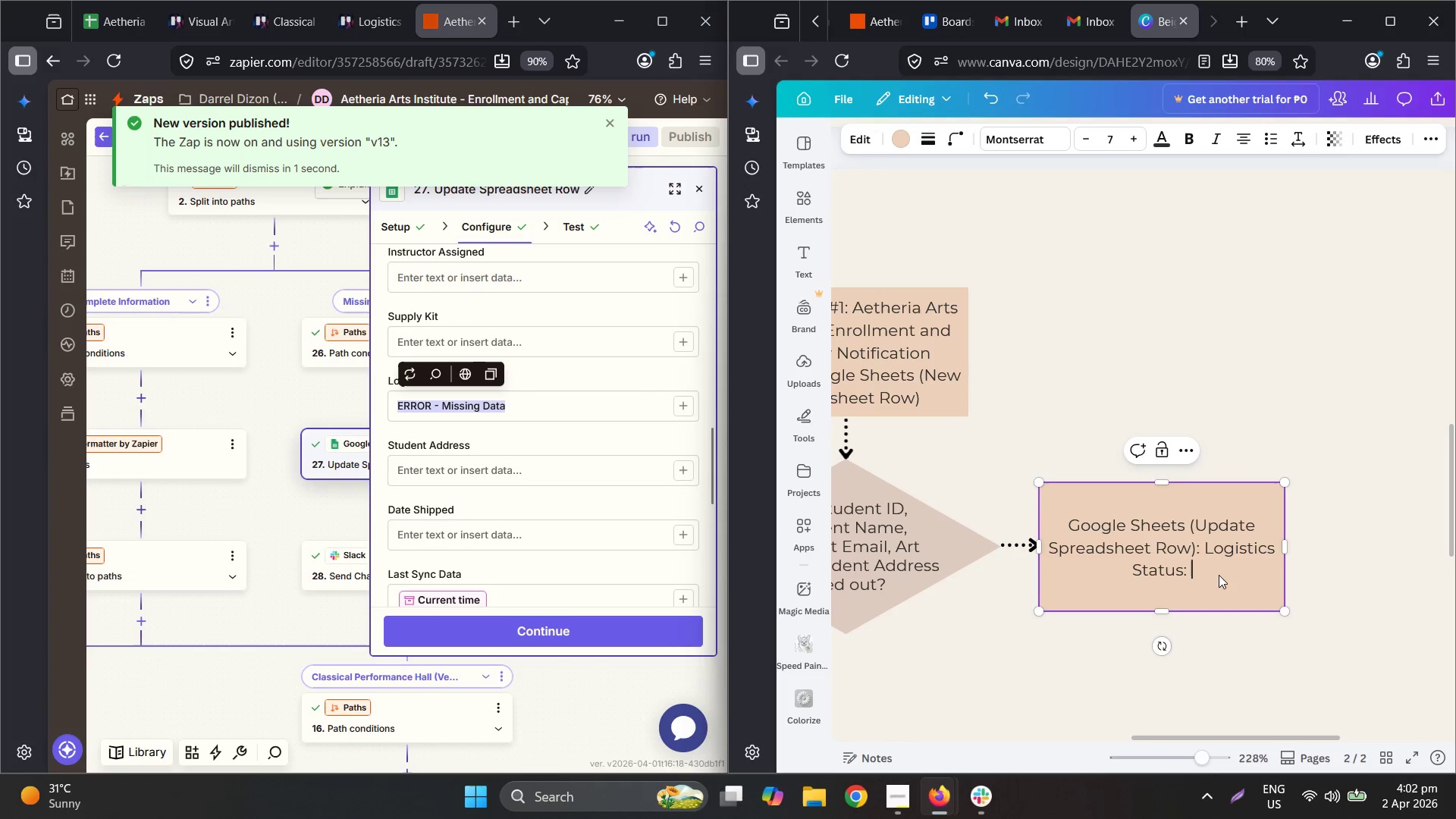 
key(Control+ControlLeft)
 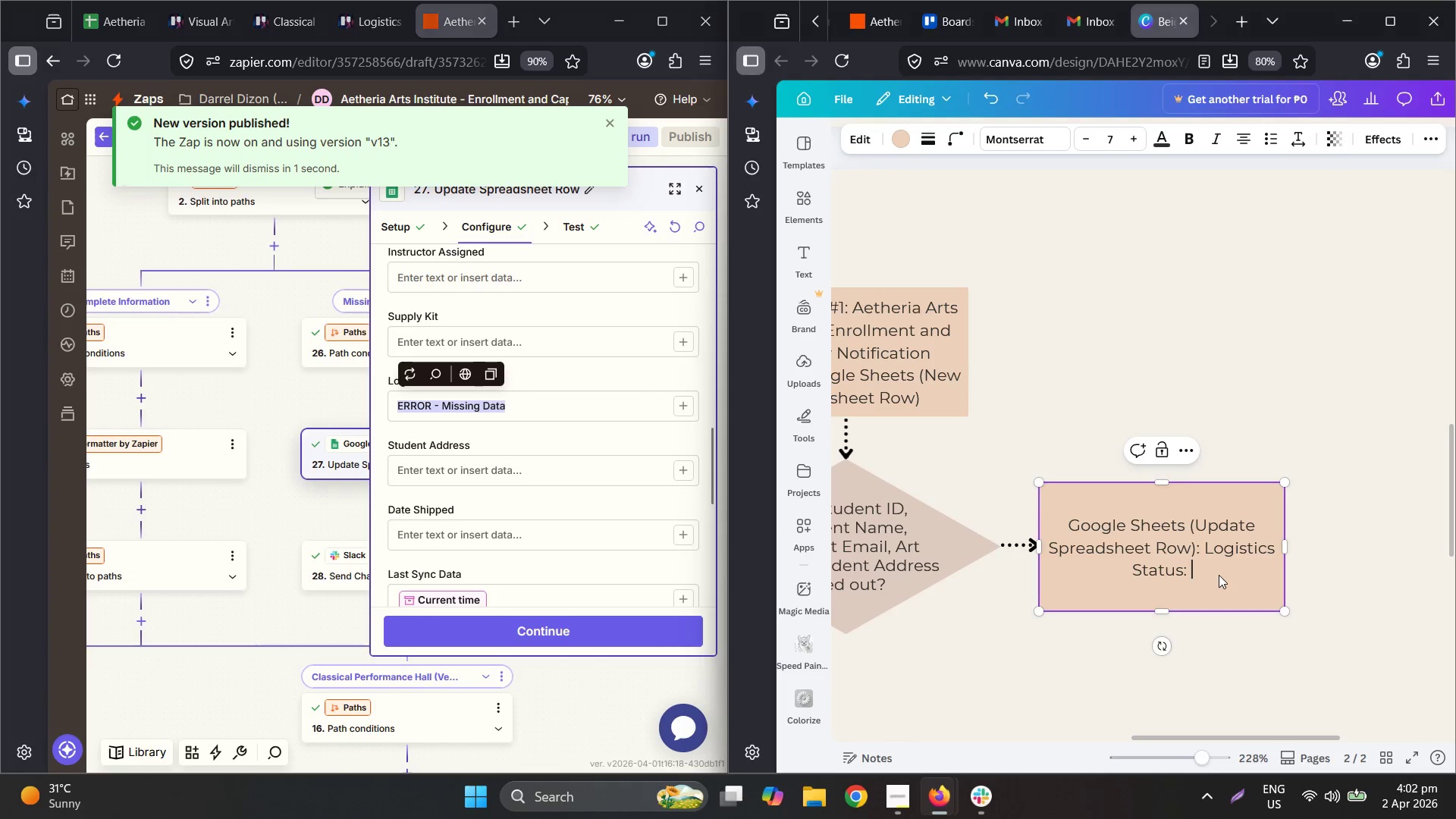 
key(Control+V)
 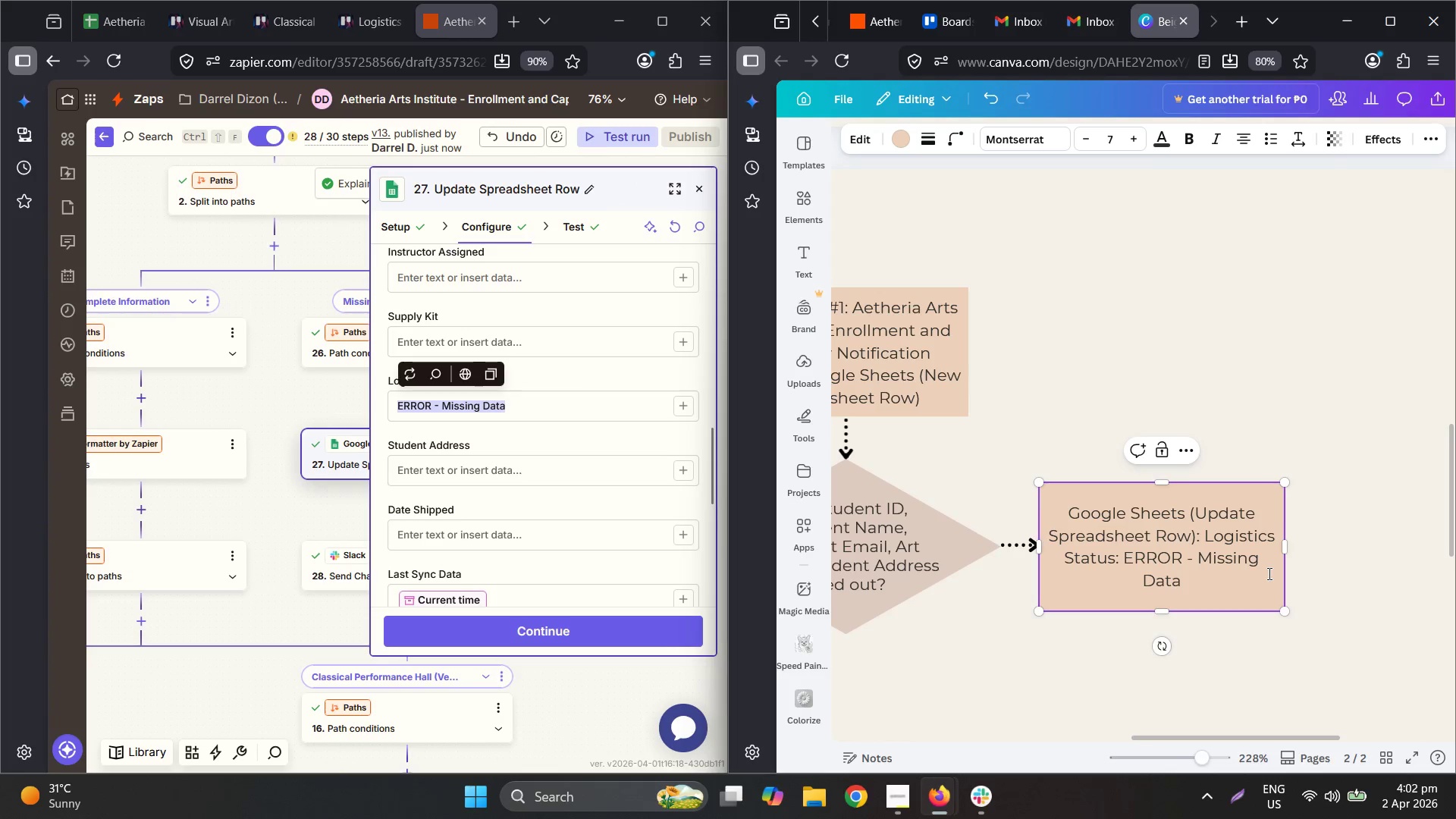 
type(, Last Syc)
key(Backspace)
type(c)
key(Backspace)
type(nc Daa)
key(Backspace)
type(ta (Cu)
key(Backspace)
key(Backspace)
key(Backspace)
key(Backspace)
type(: <cur)
key(Backspace)
key(Backspace)
key(Backspace)
type(Current Time>)
 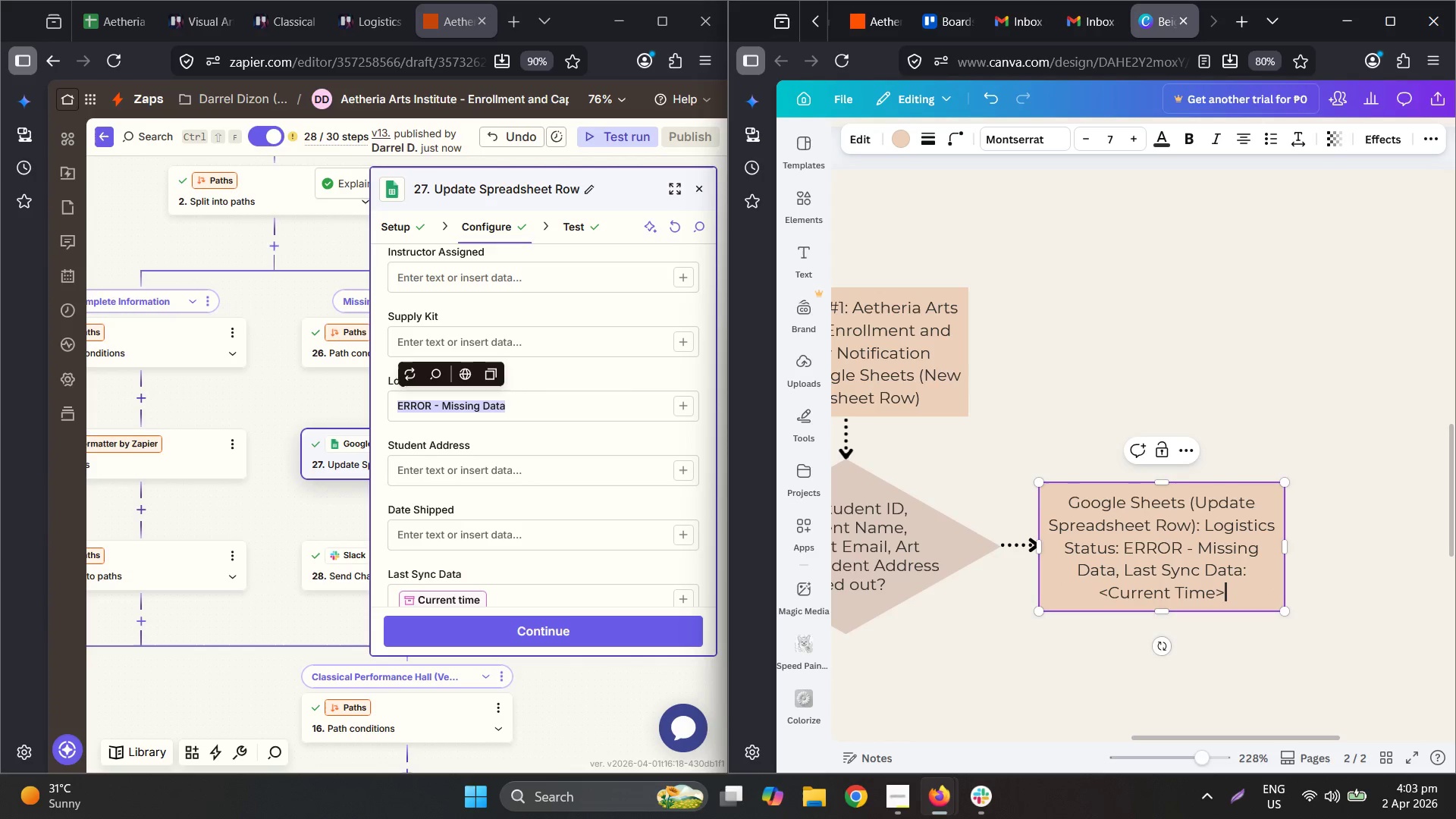 
left_click_drag(start_coordinate=[1291, 544], to_coordinate=[1269, 548])
 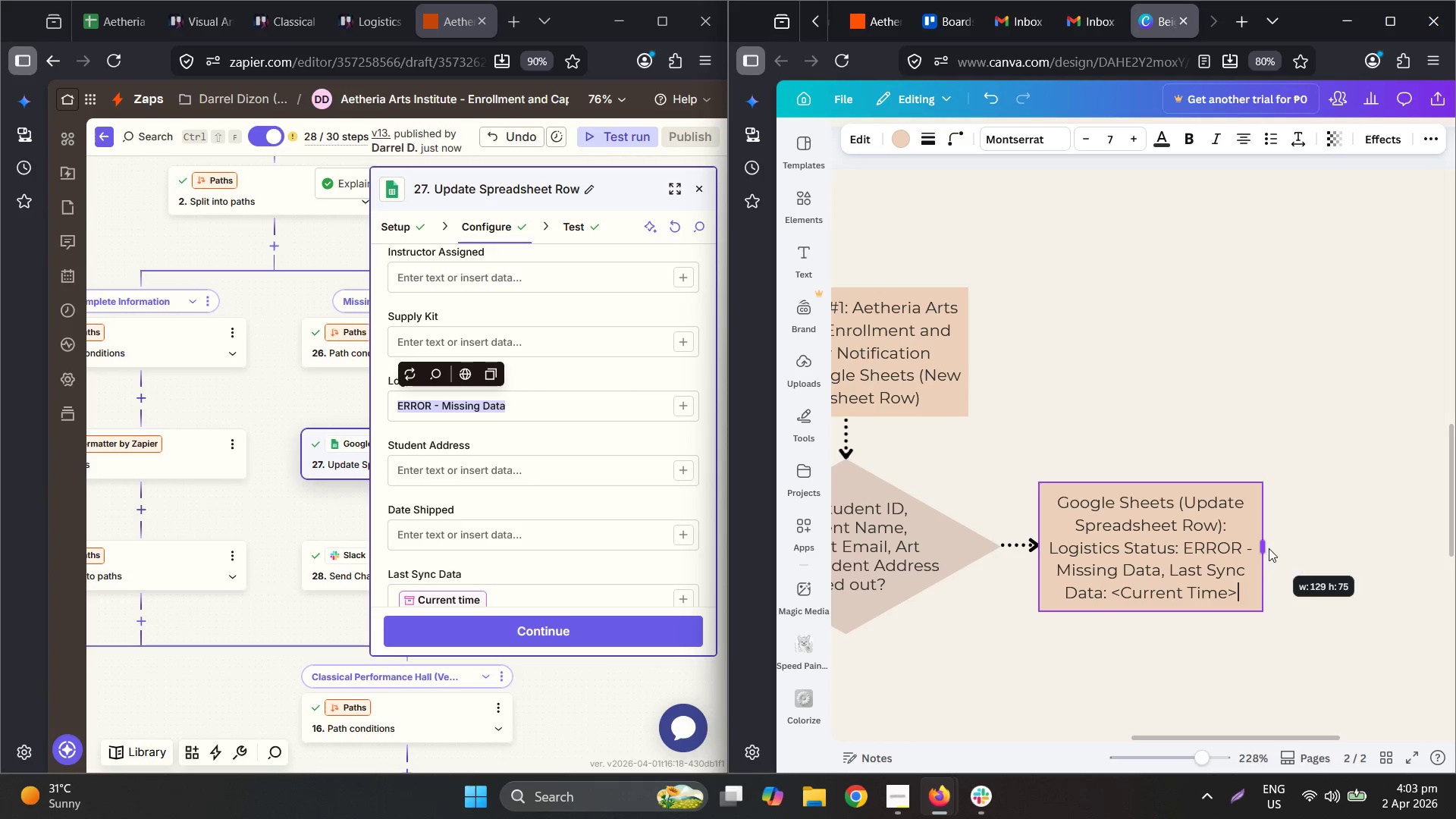 
hold_key(key=ControlLeft, duration=1.36)
scroll: coordinate [1172, 613], scroll_direction: down, amount: 5.0
 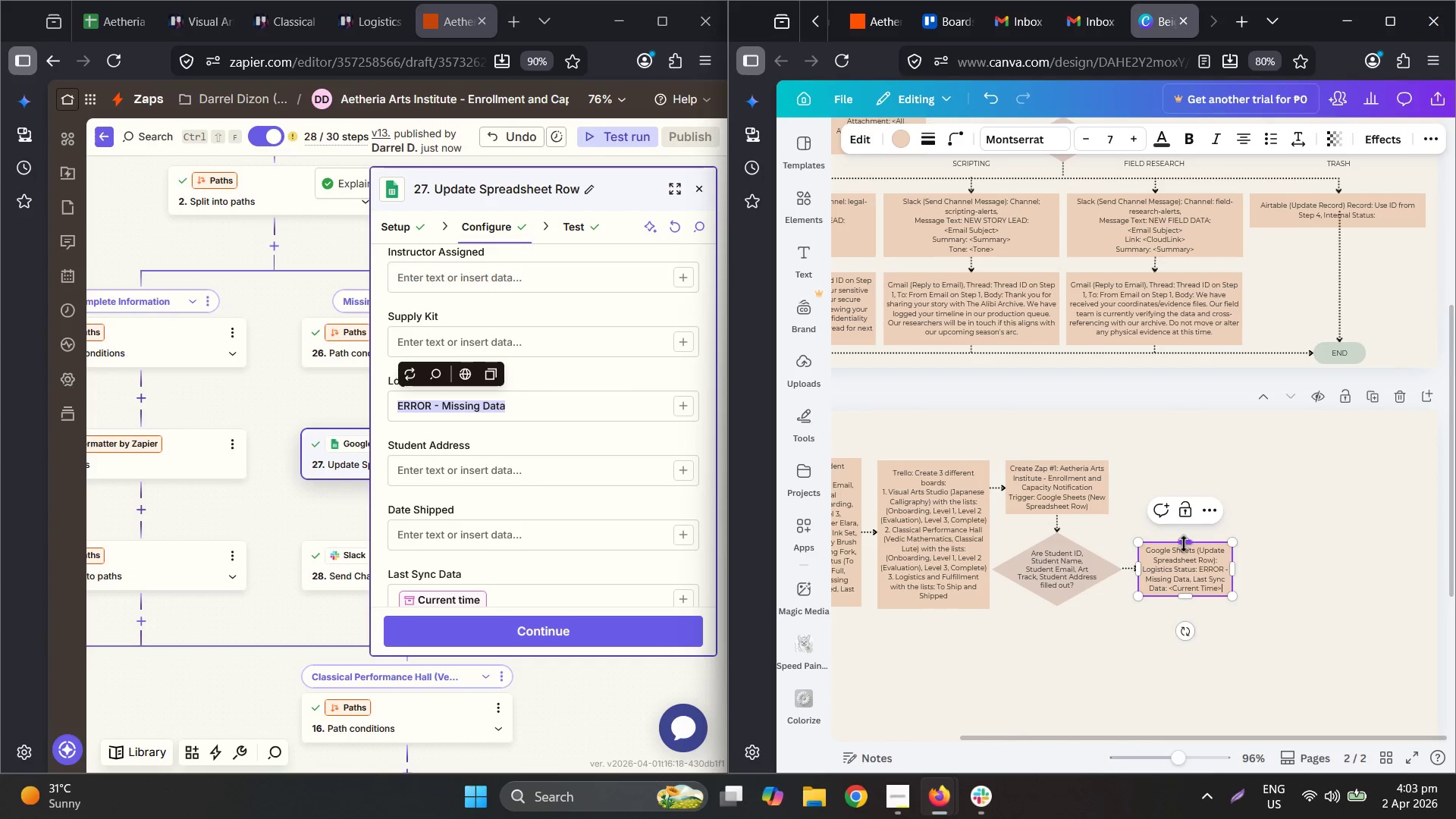 
left_click_drag(start_coordinate=[1183, 542], to_coordinate=[1180, 462])
 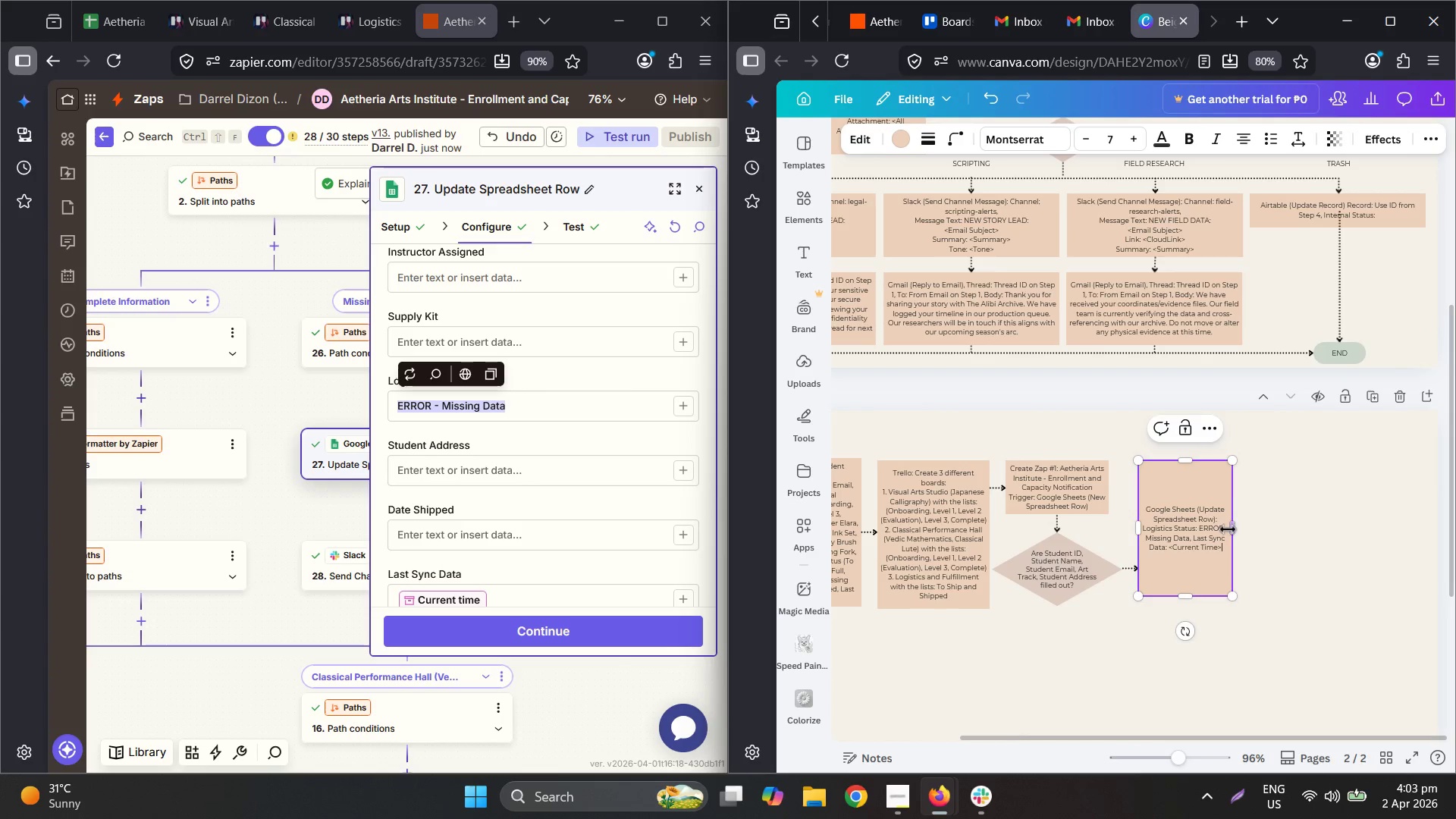 
left_click_drag(start_coordinate=[1228, 529], to_coordinate=[1181, 531])
 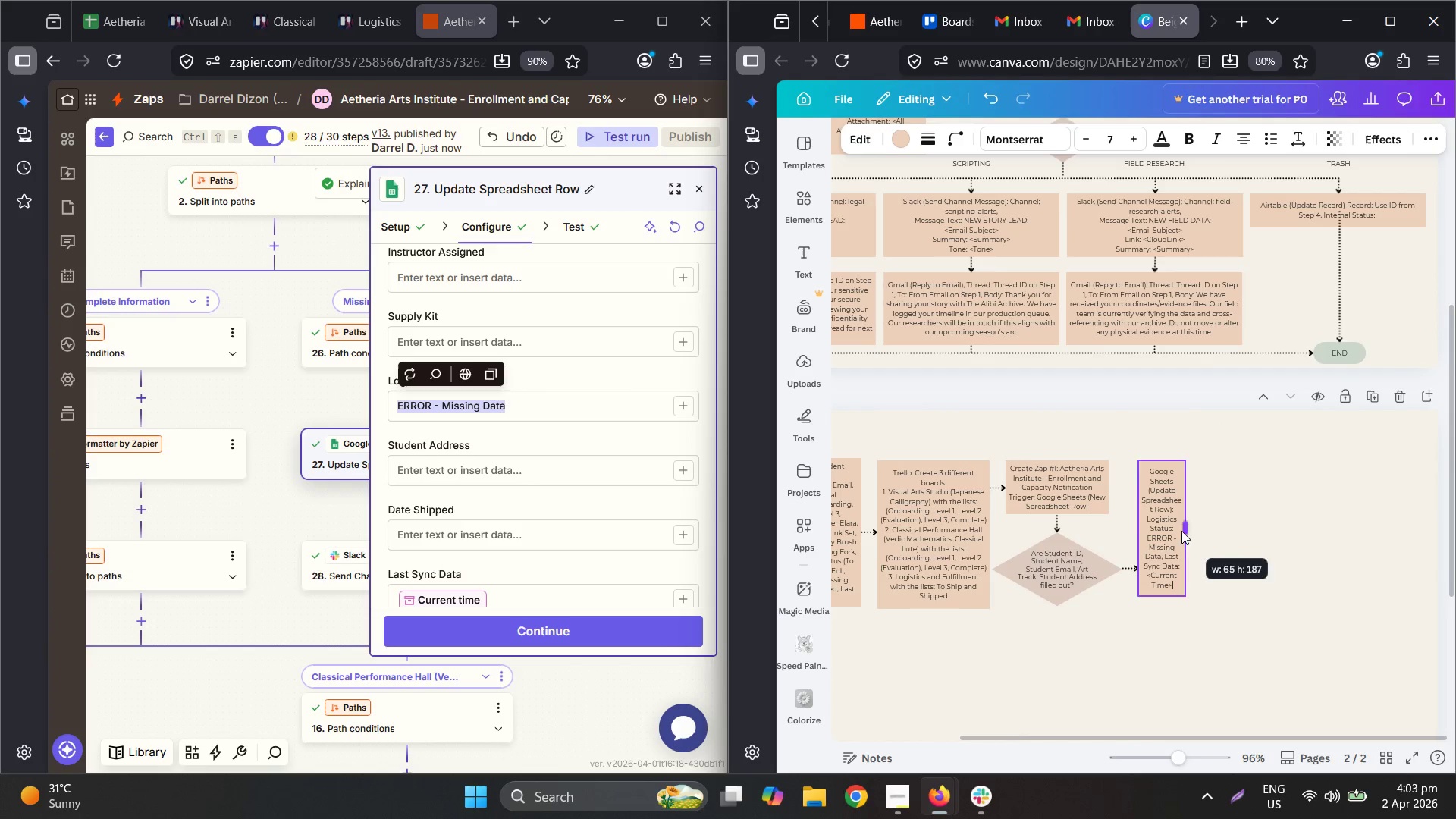 
hold_key(key=ControlLeft, duration=0.67)
scroll: coordinate [1094, 585], scroll_direction: down, amount: 1.0
 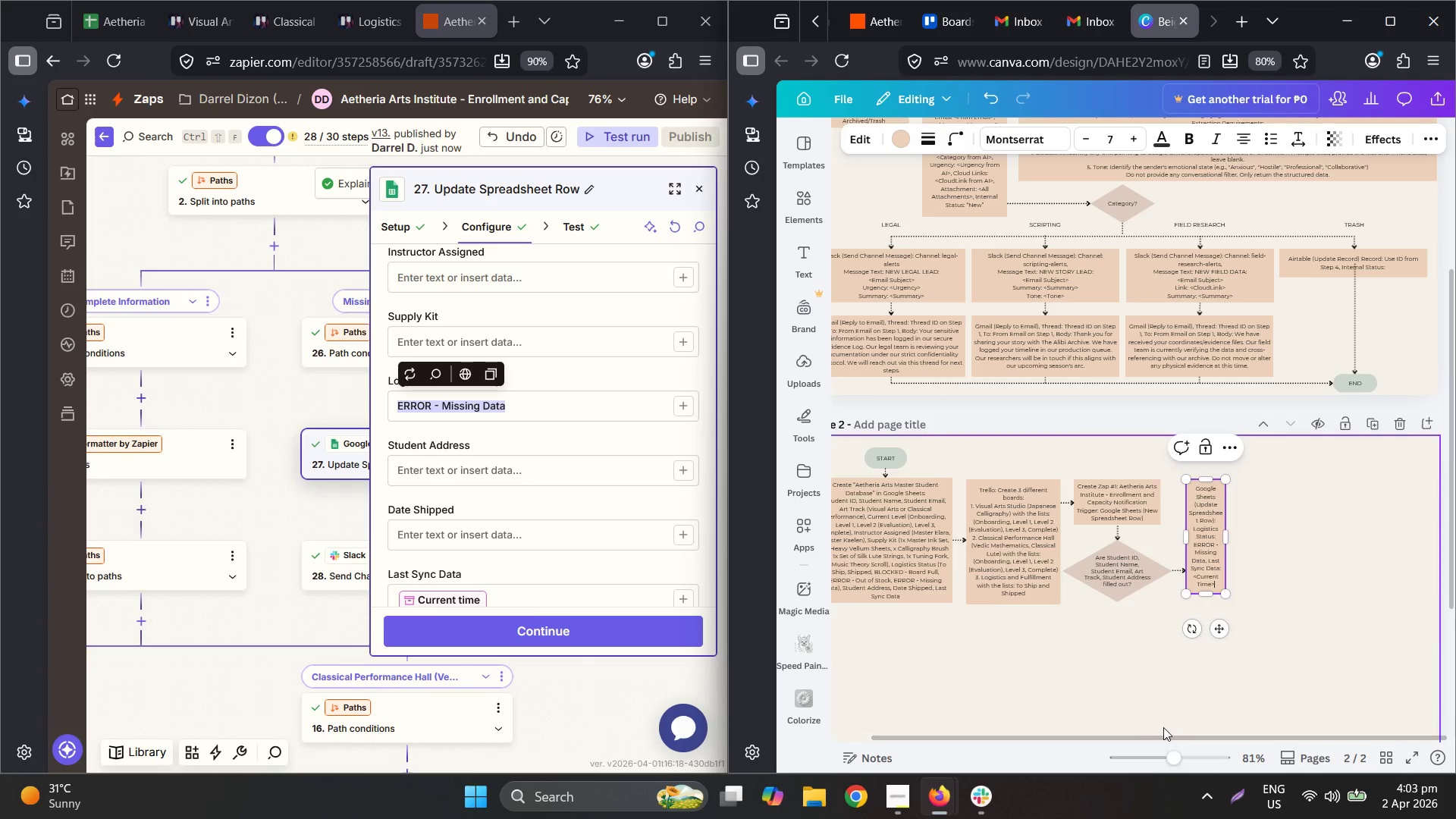 
left_click_drag(start_coordinate=[1168, 736], to_coordinate=[1263, 732])
 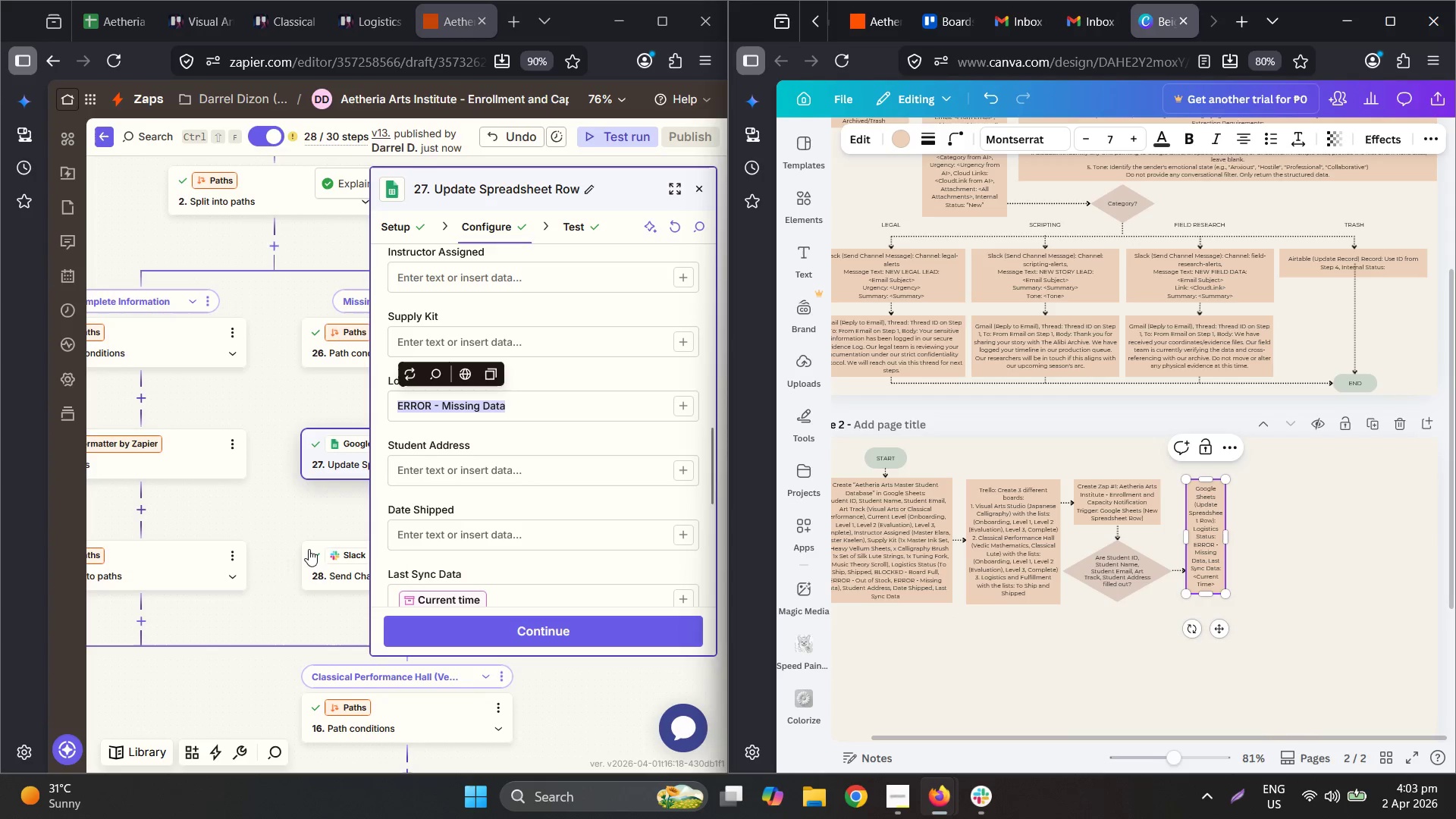 
left_click([292, 428])
 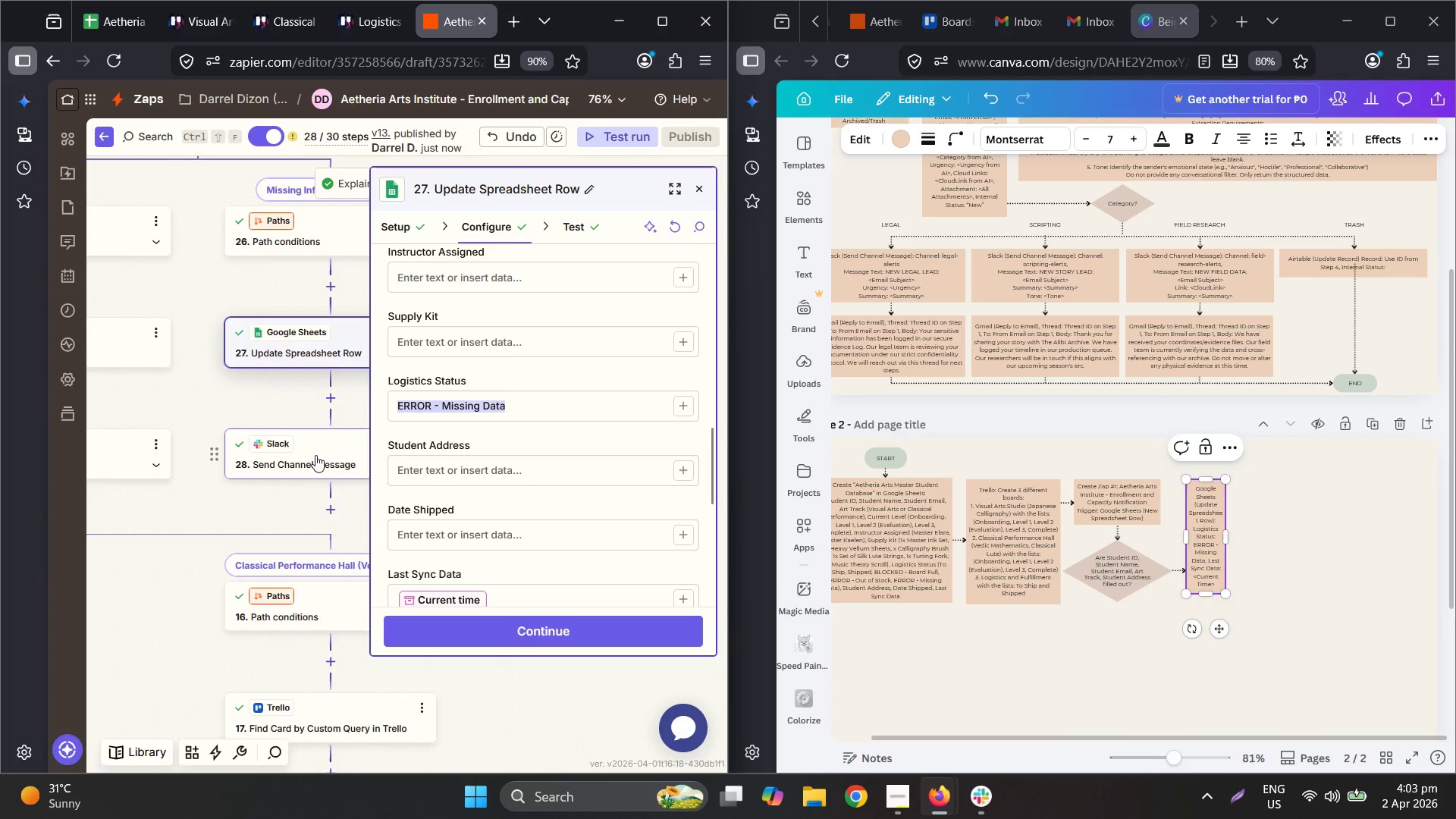 
left_click([323, 437])
 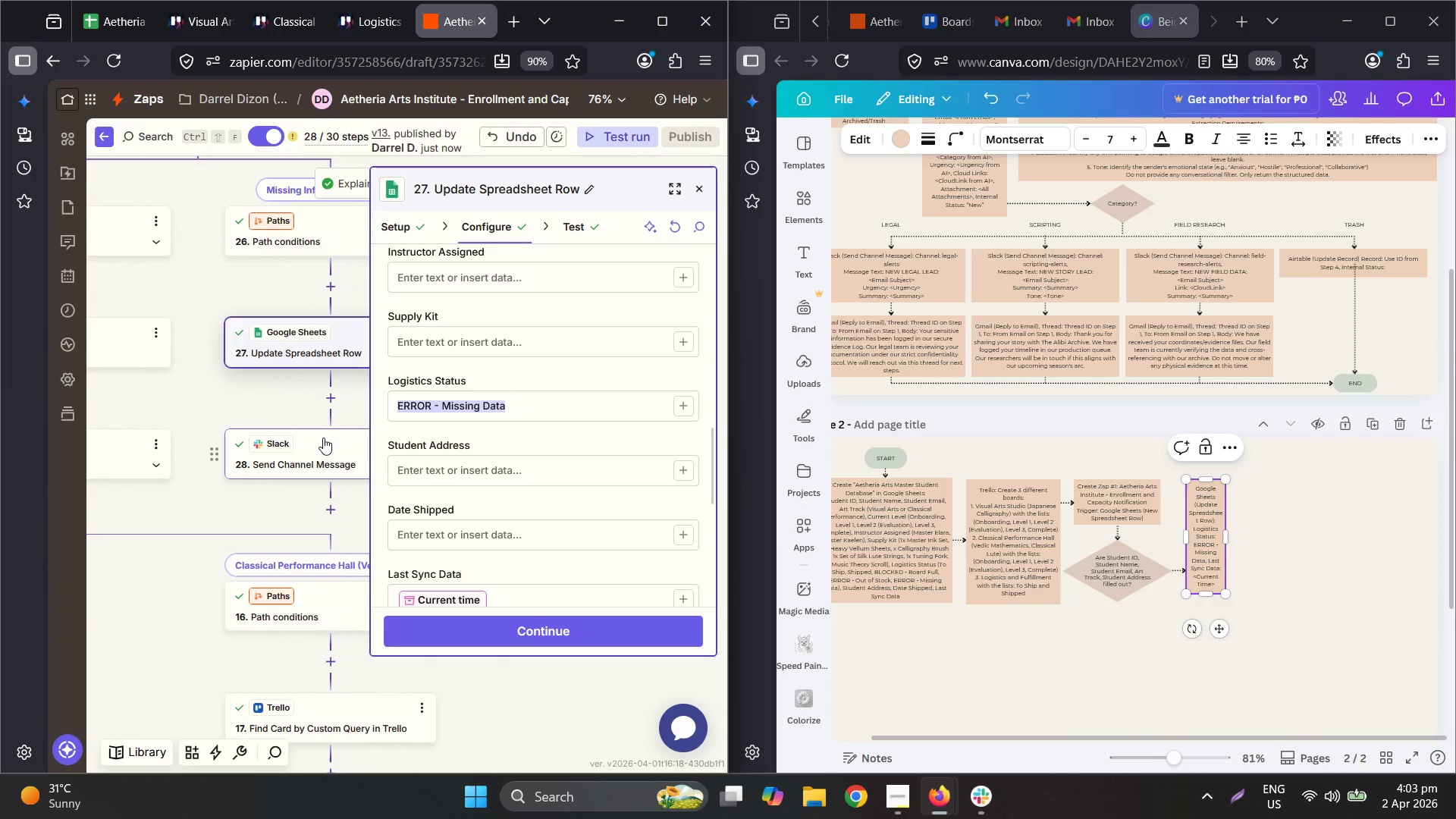 
left_click([324, 438])
 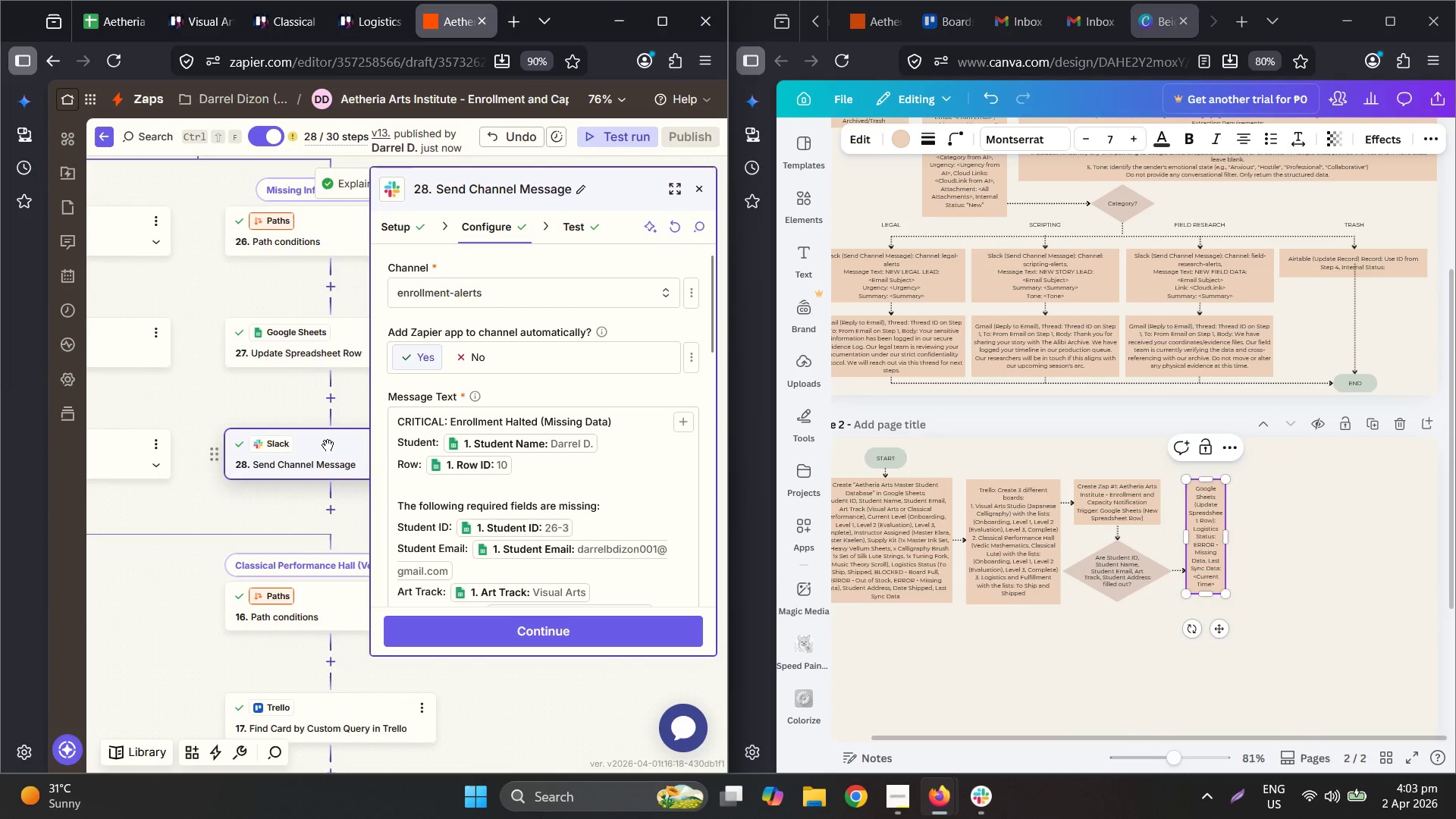 
scroll: coordinate [597, 457], scroll_direction: down, amount: 2.0
 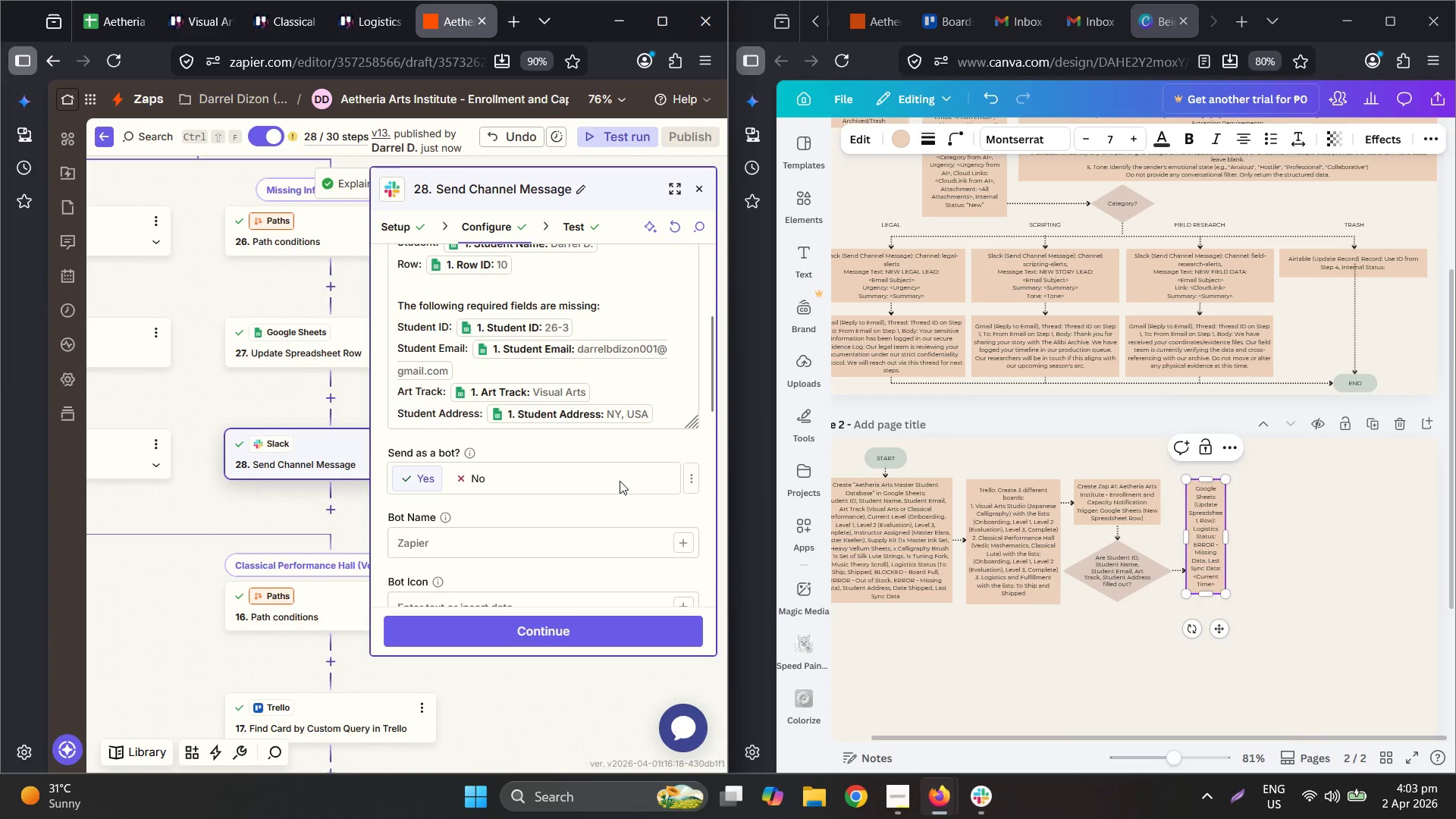 
scroll: coordinate [642, 483], scroll_direction: up, amount: 2.0
 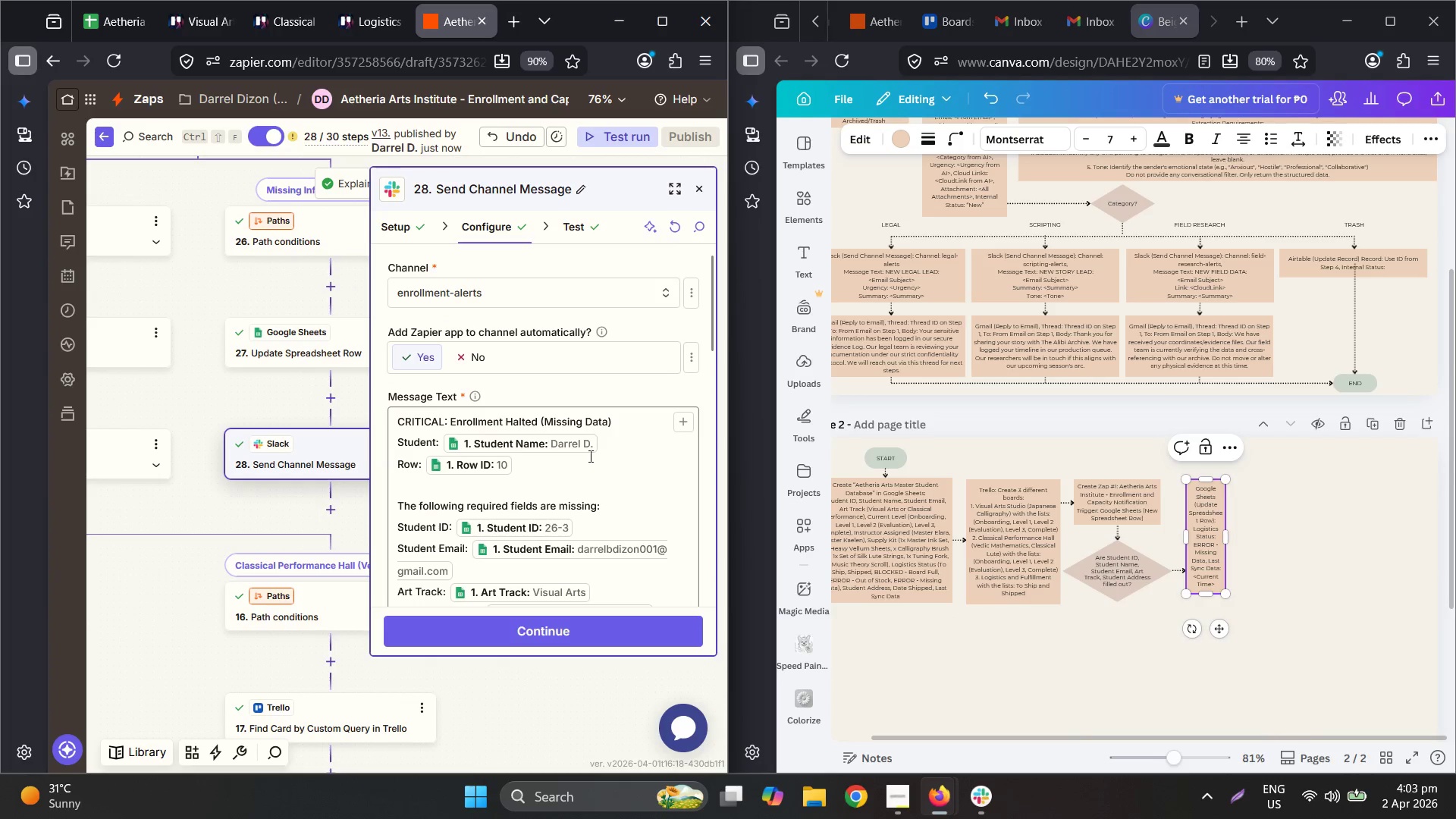 
key(Control+A)
 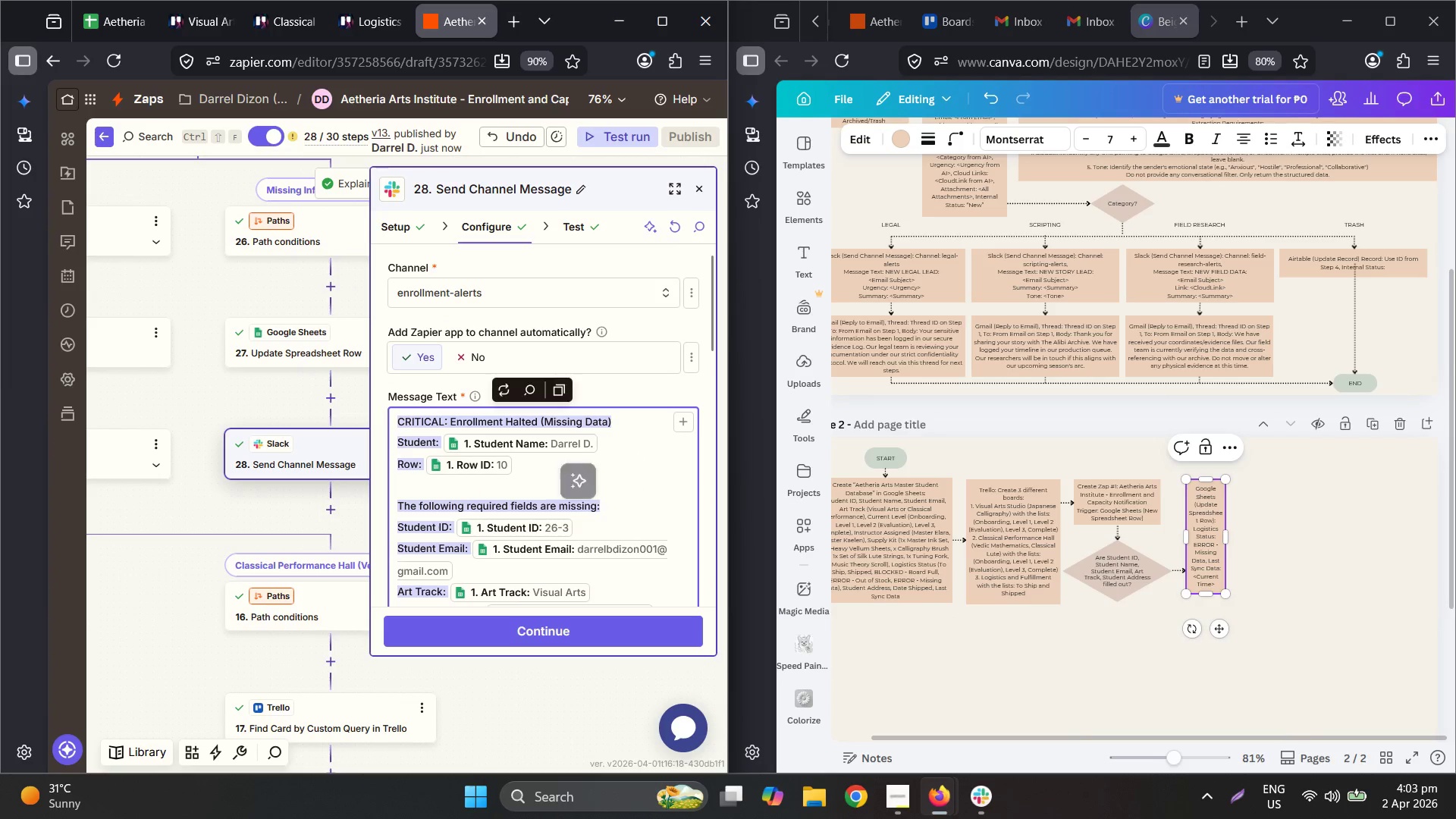 
scroll: coordinate [560, 463], scroll_direction: down, amount: 3.0
 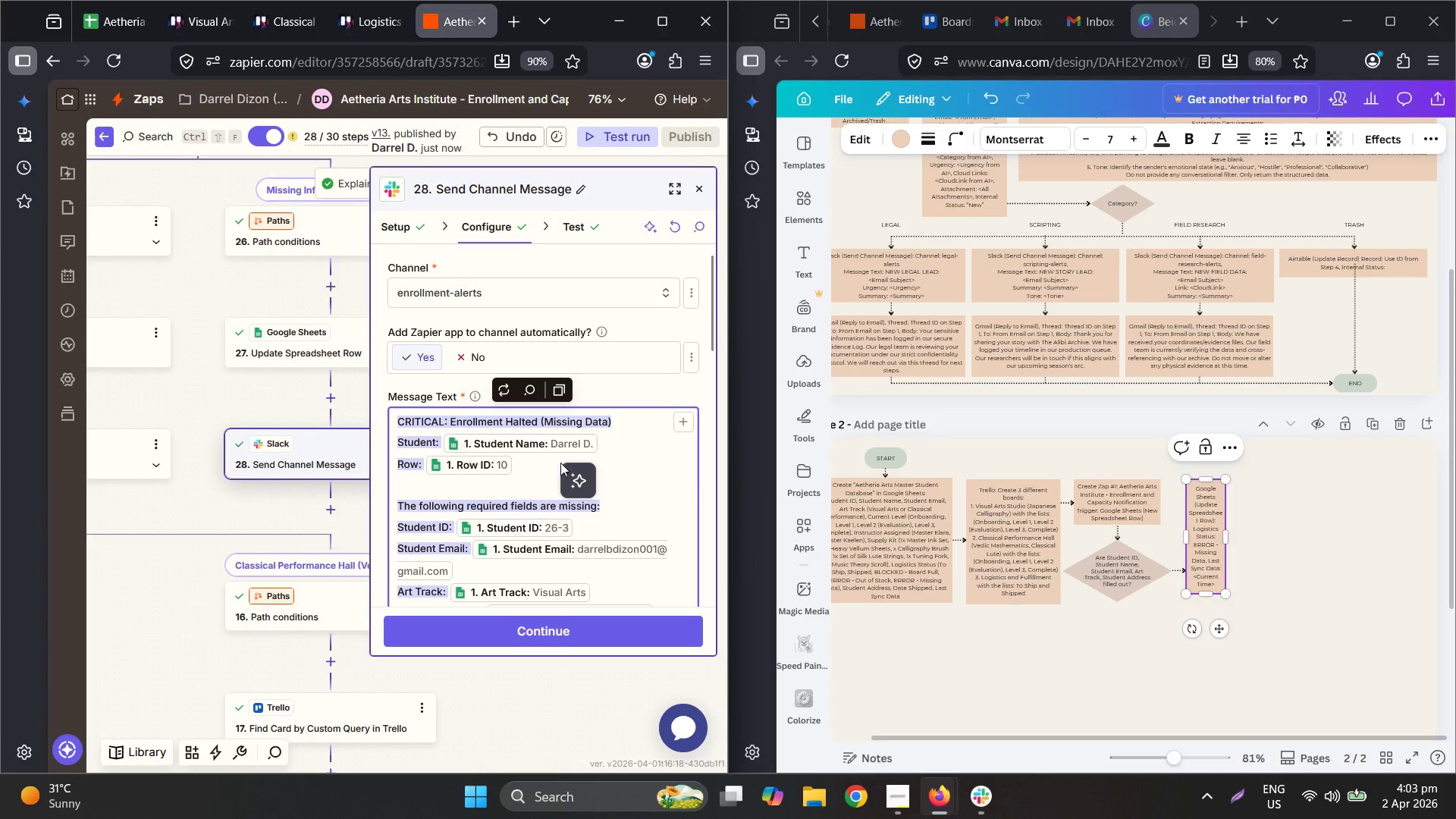 
key(Control+C)
 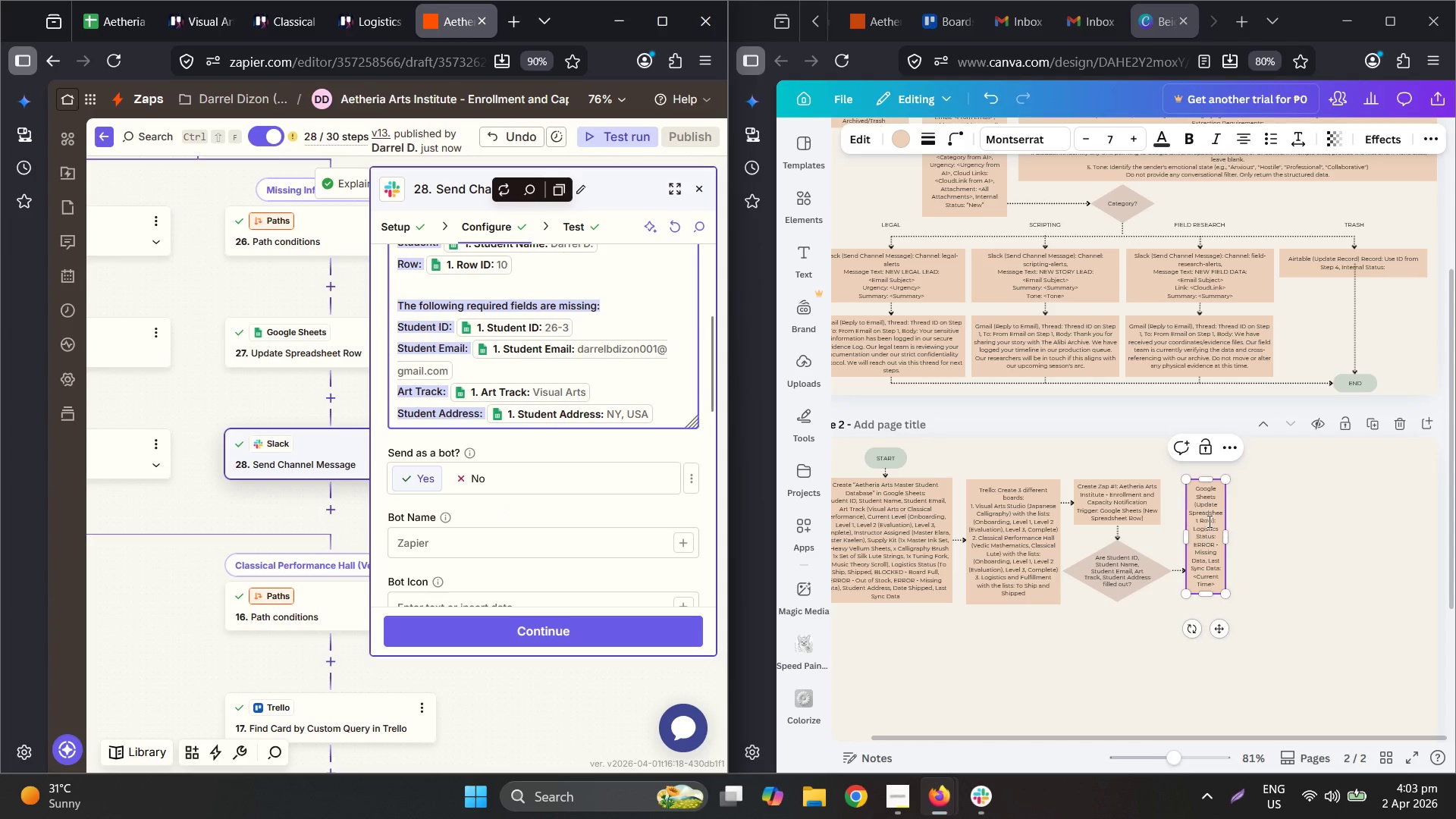 
scroll: coordinate [493, 507], scroll_direction: down, amount: 2.0
 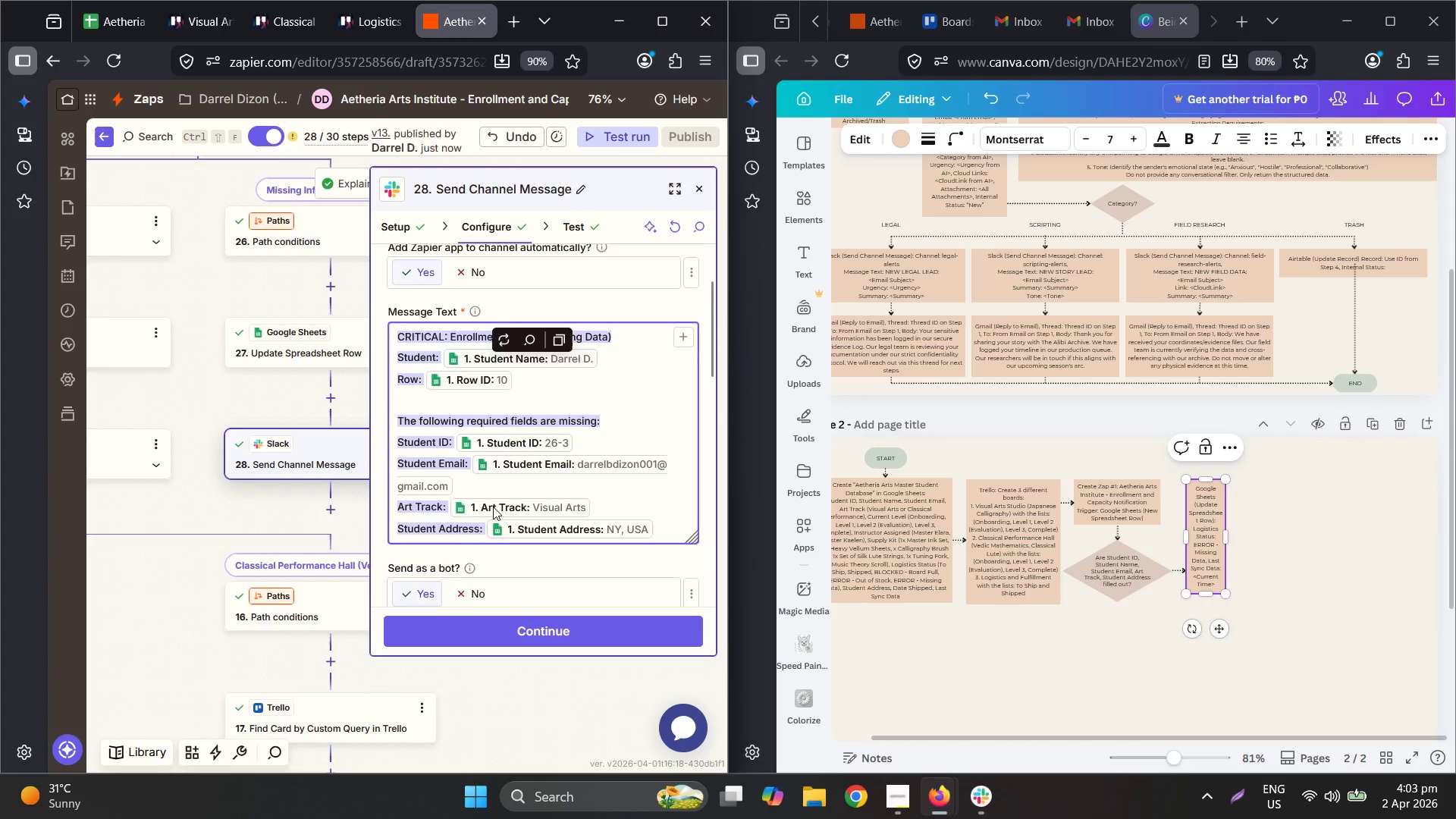 
mouse_move([1236, 513])
 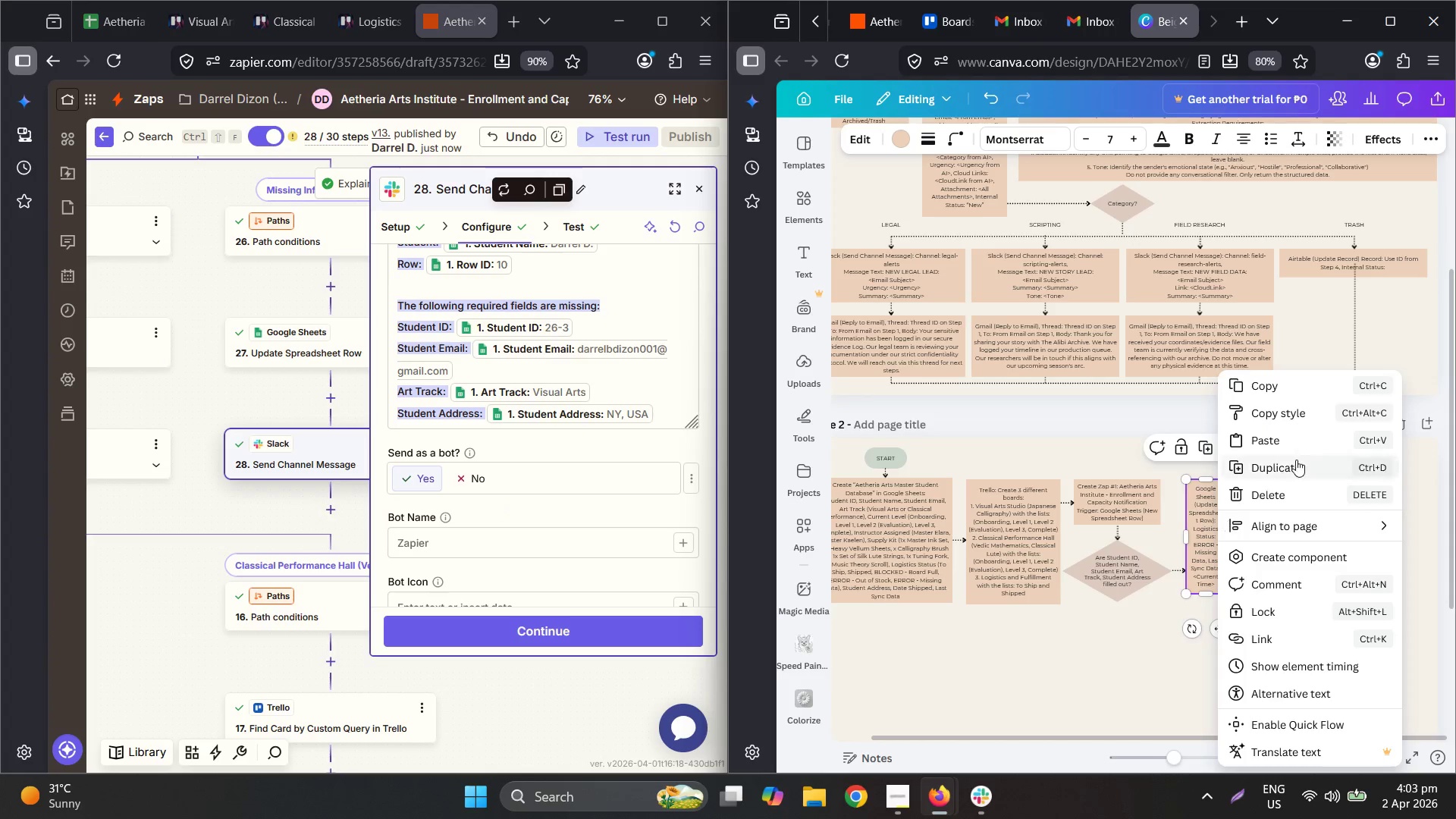 
left_click([1296, 460])
 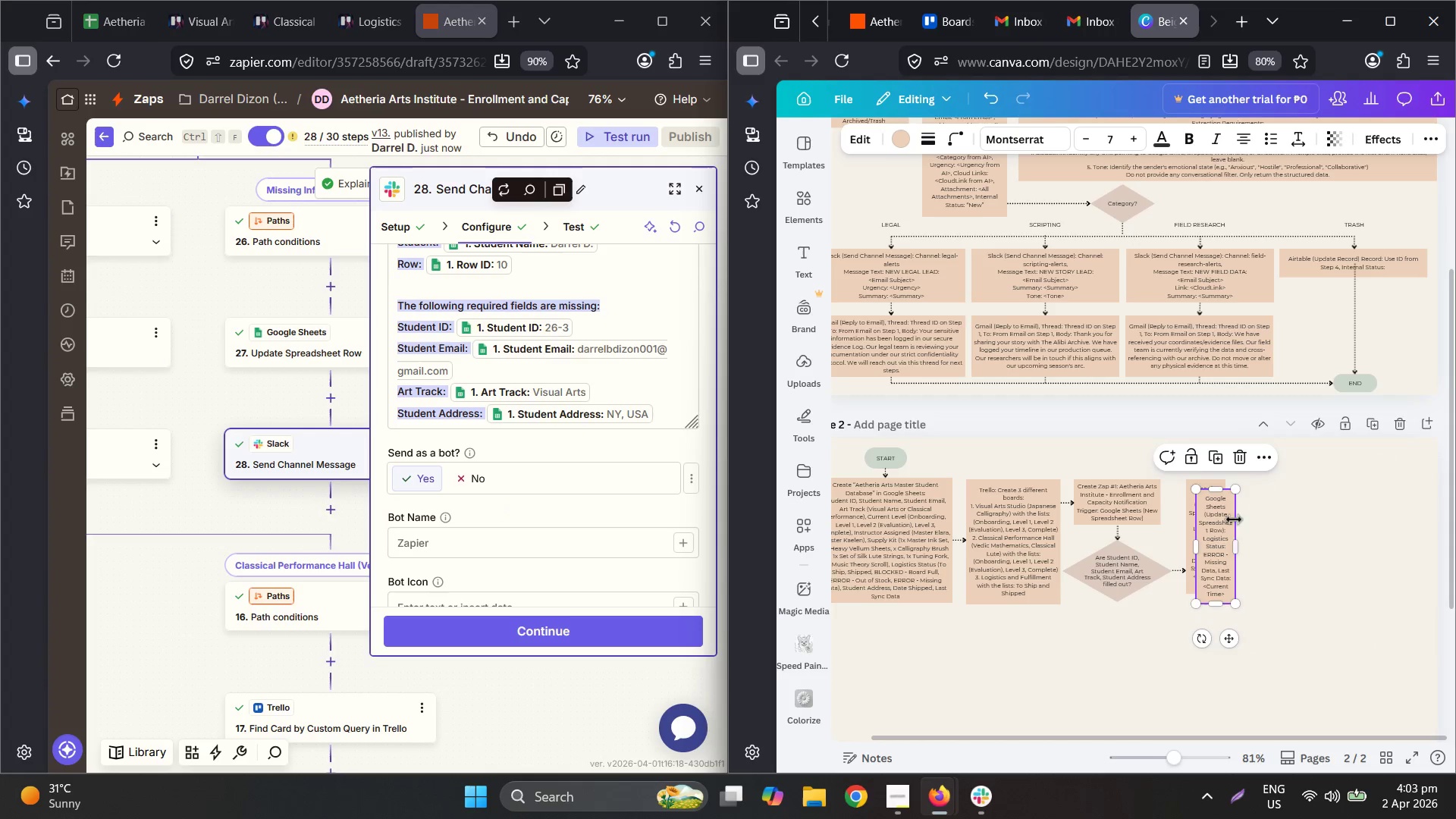 
left_click_drag(start_coordinate=[1215, 529], to_coordinate=[1272, 519])
 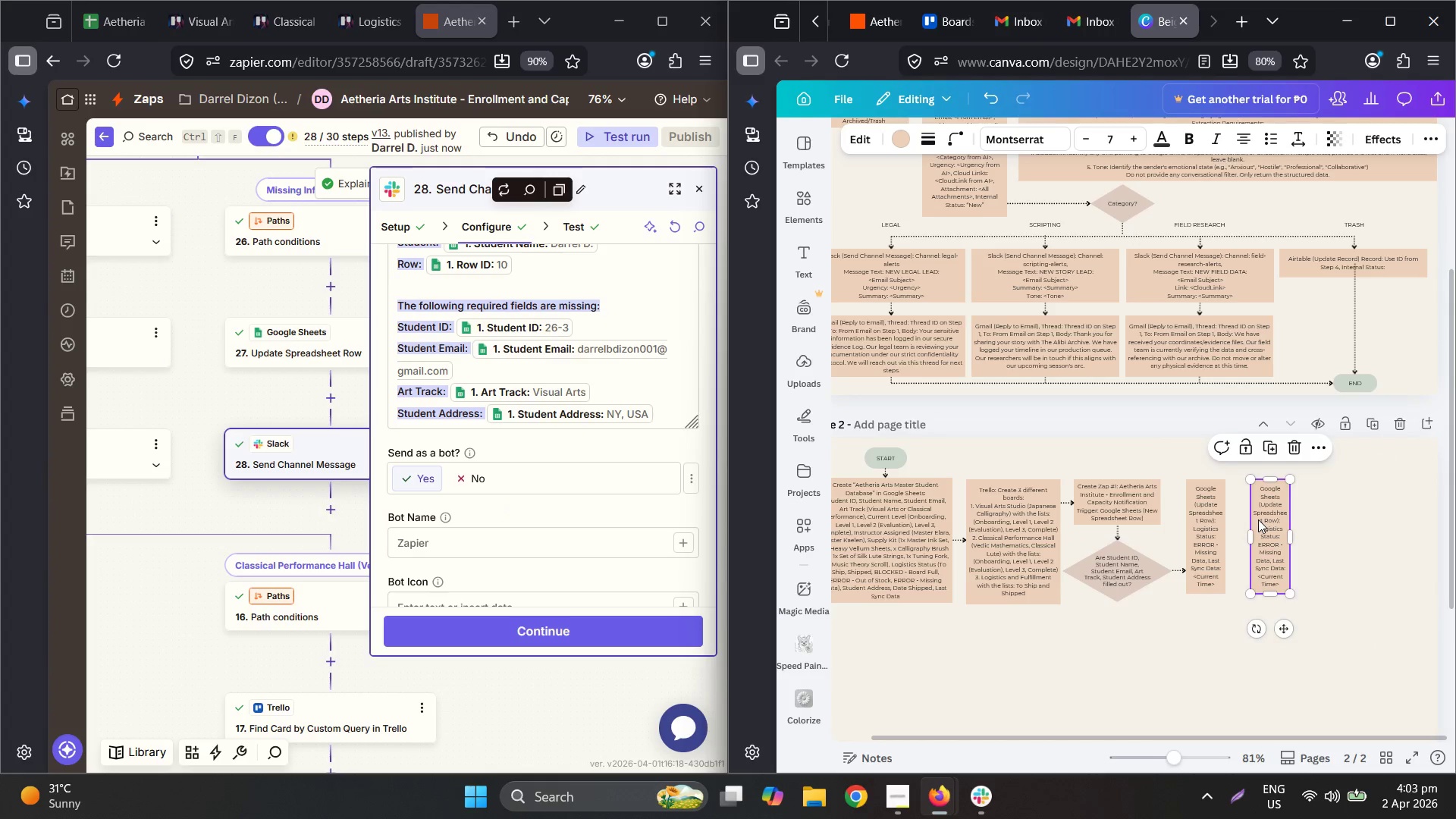 
double_click([1258, 519])
 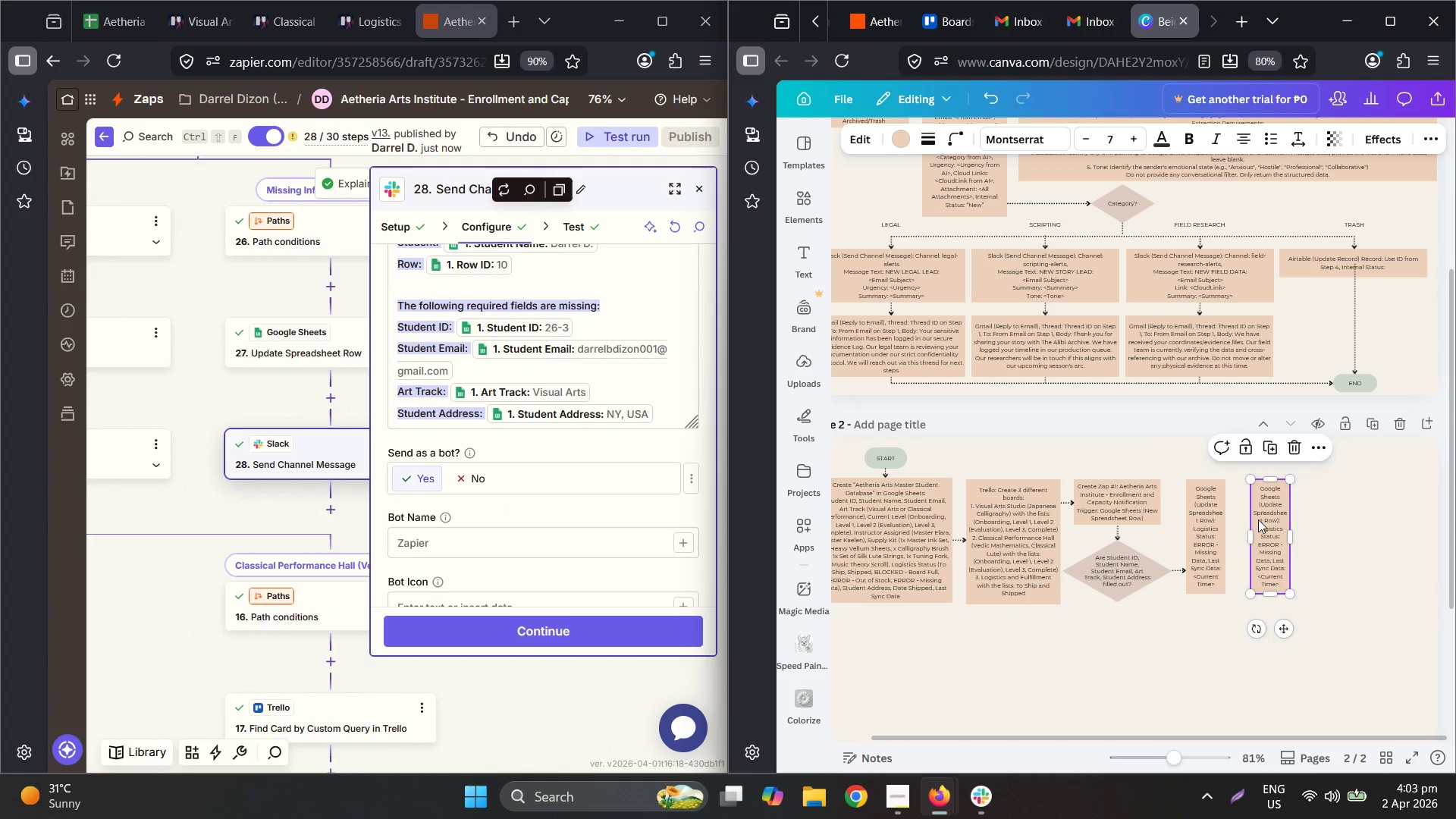 
triple_click([1258, 519])
 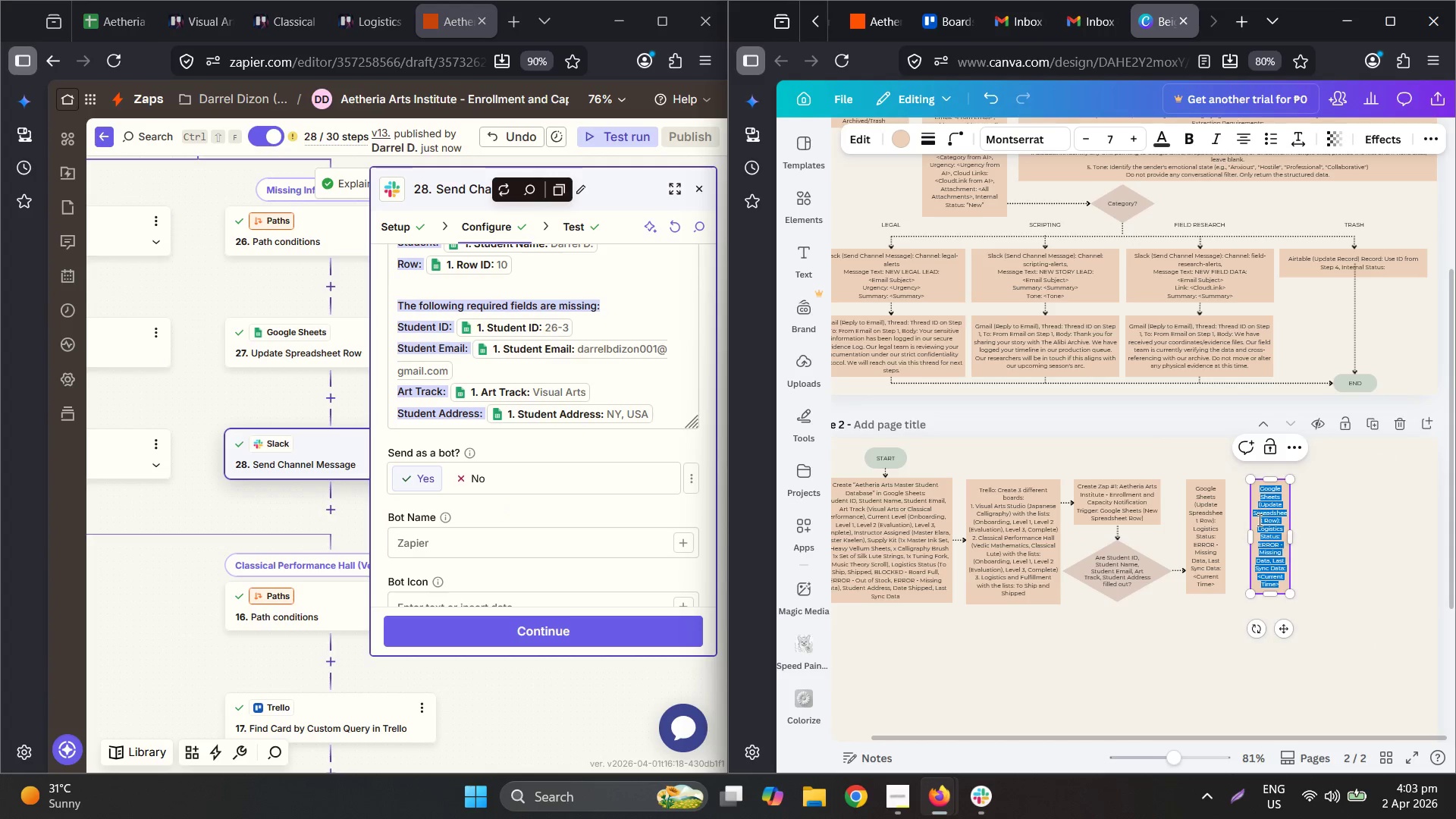 
key(Control+A)
 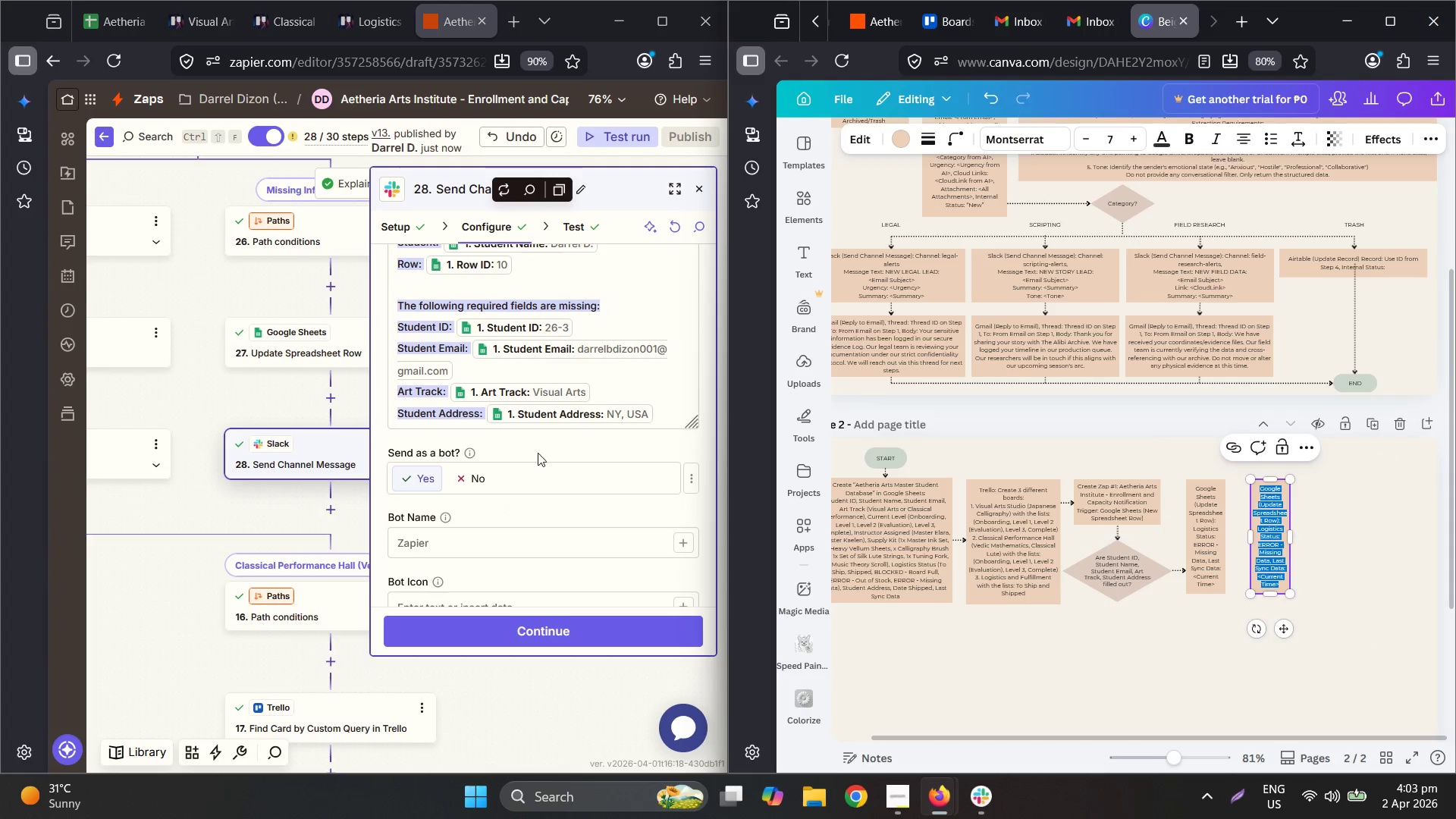 
left_click([381, 214])
 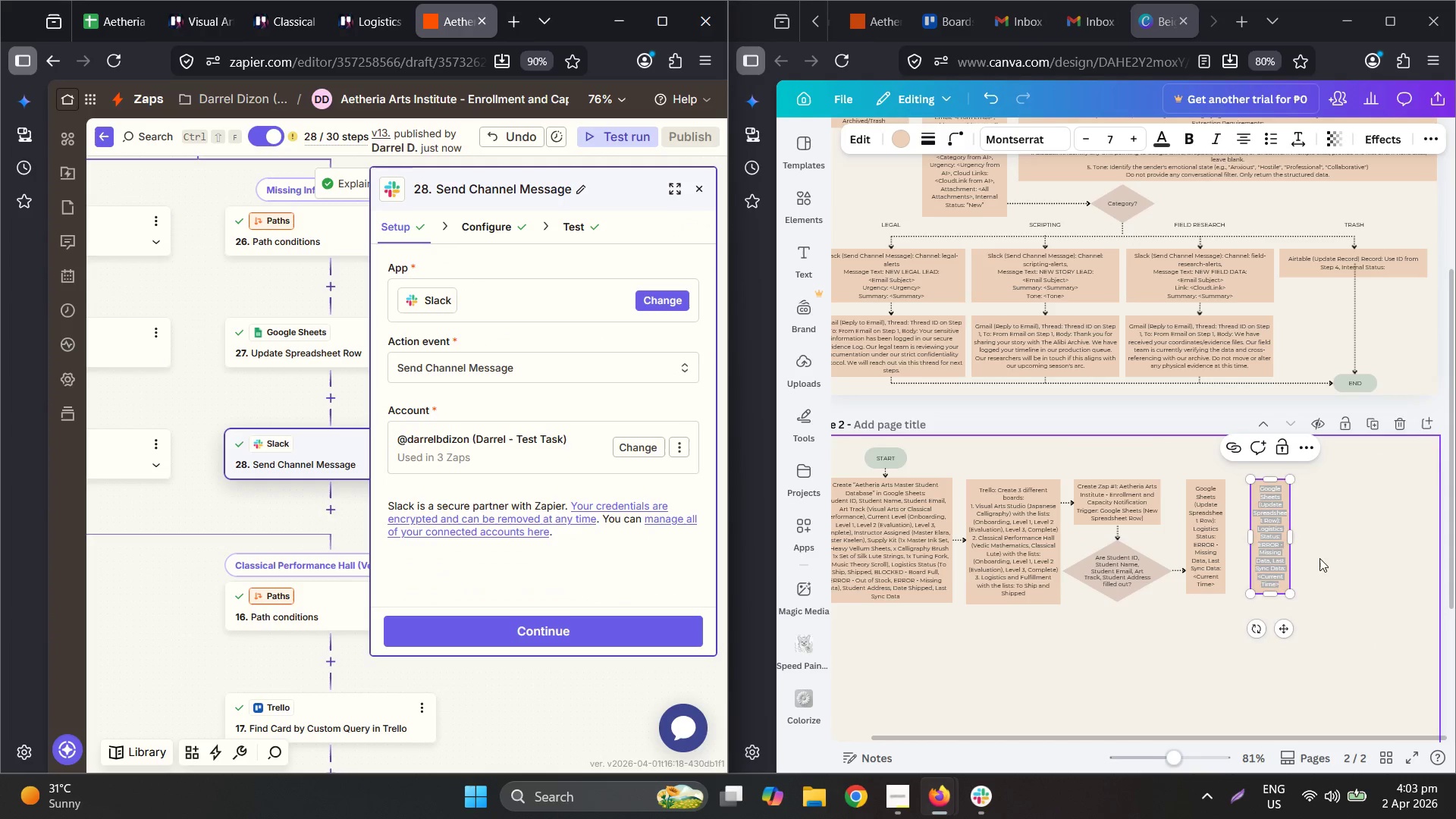 
scroll: coordinate [559, 388], scroll_direction: up, amount: 5.0
 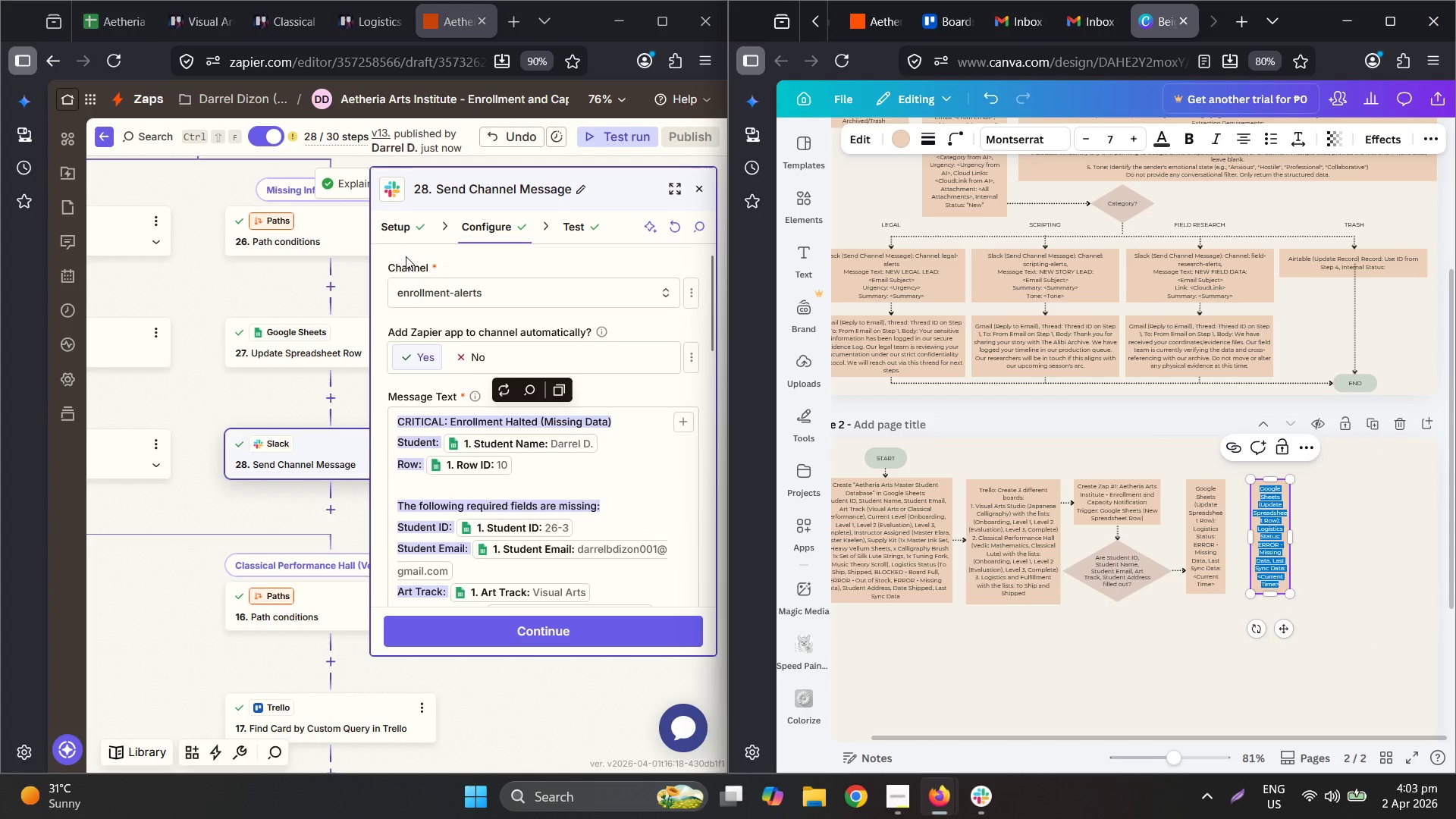 
key(Shift+ShiftLeft)
 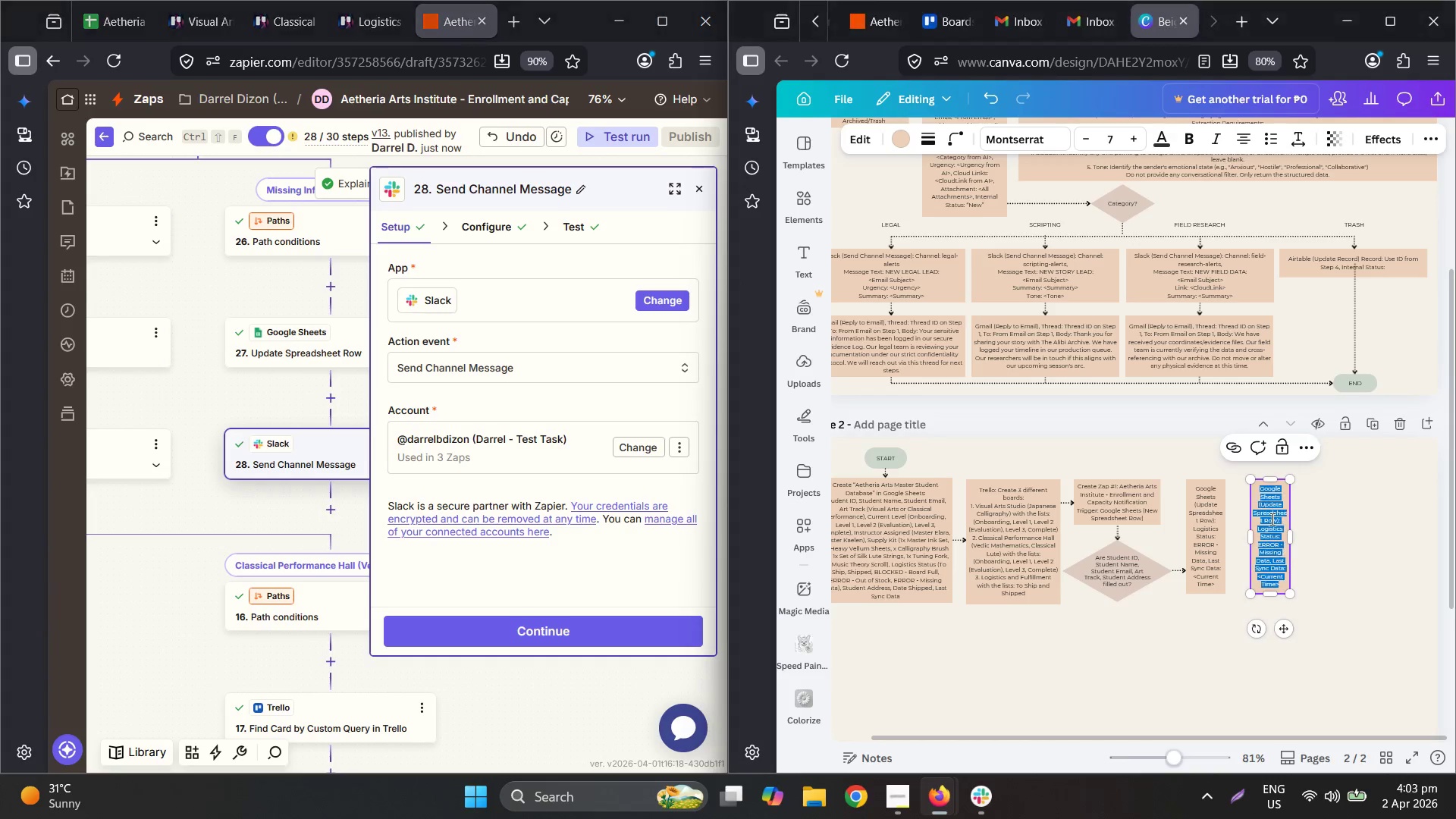 
double_click([1271, 519])
 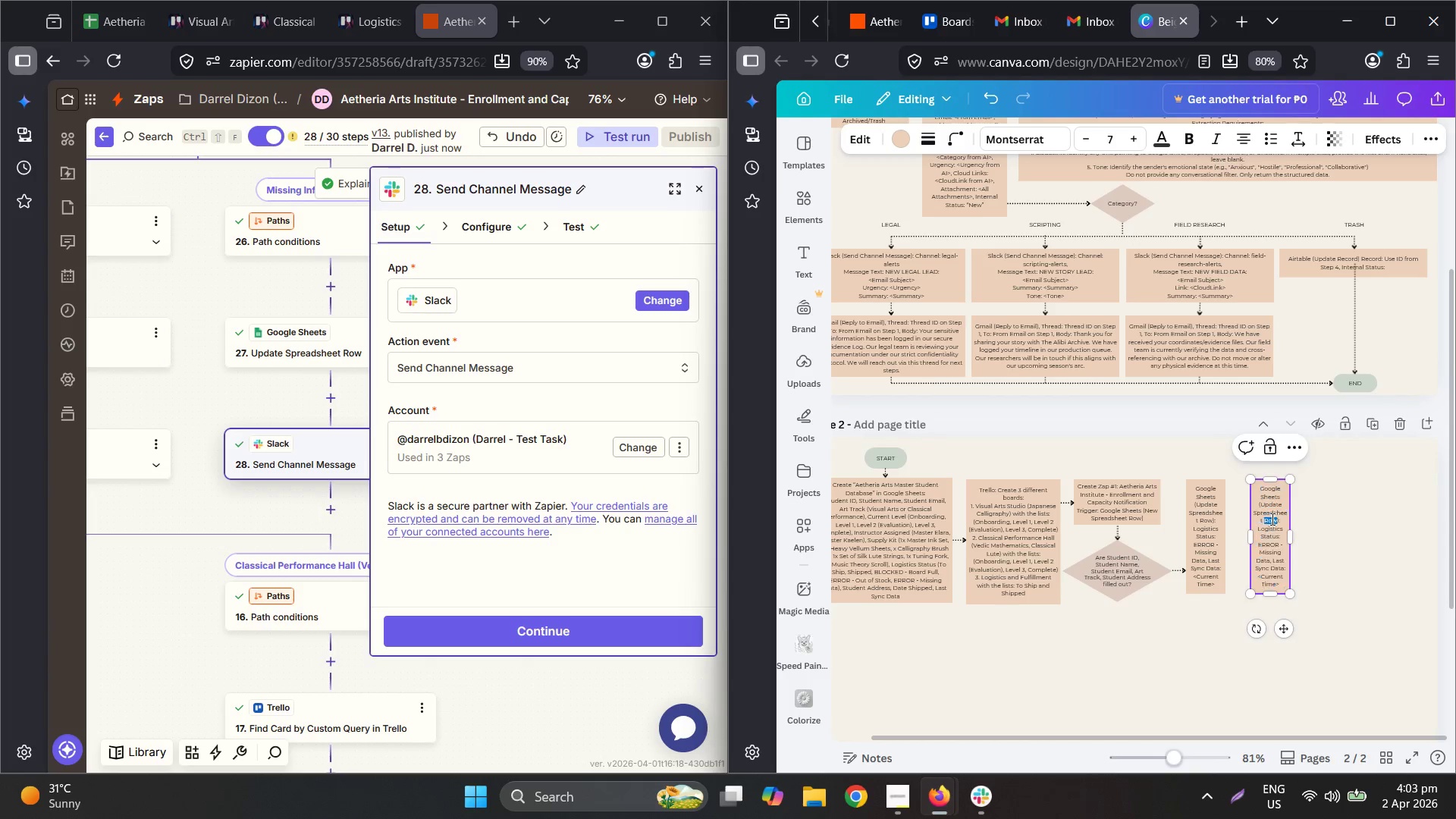 
triple_click([1271, 519])
 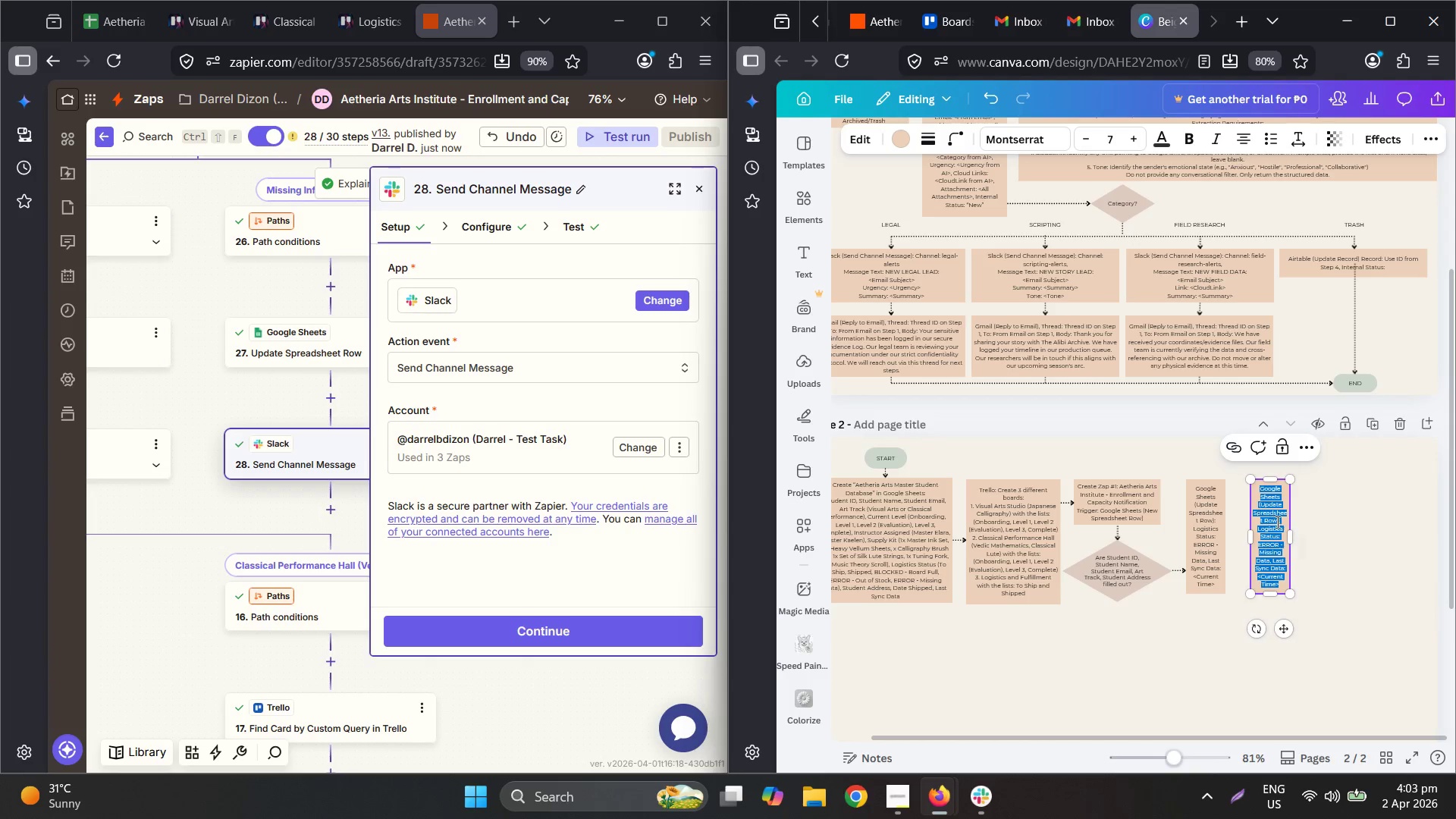 
type(SlacK)
 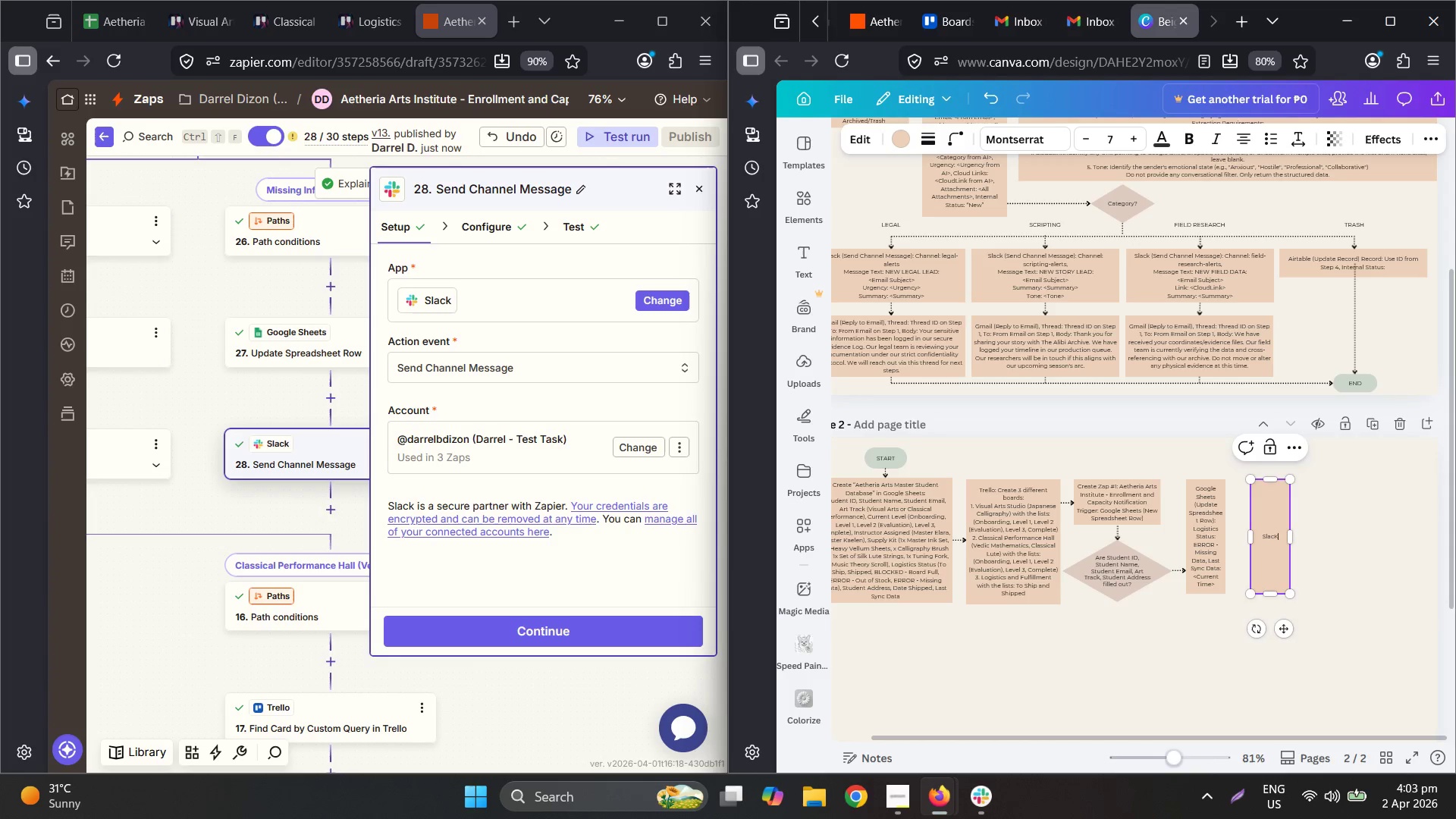 
hold_key(key=ControlLeft, duration=0.75)
scroll: coordinate [1266, 513], scroll_direction: up, amount: 5.0
 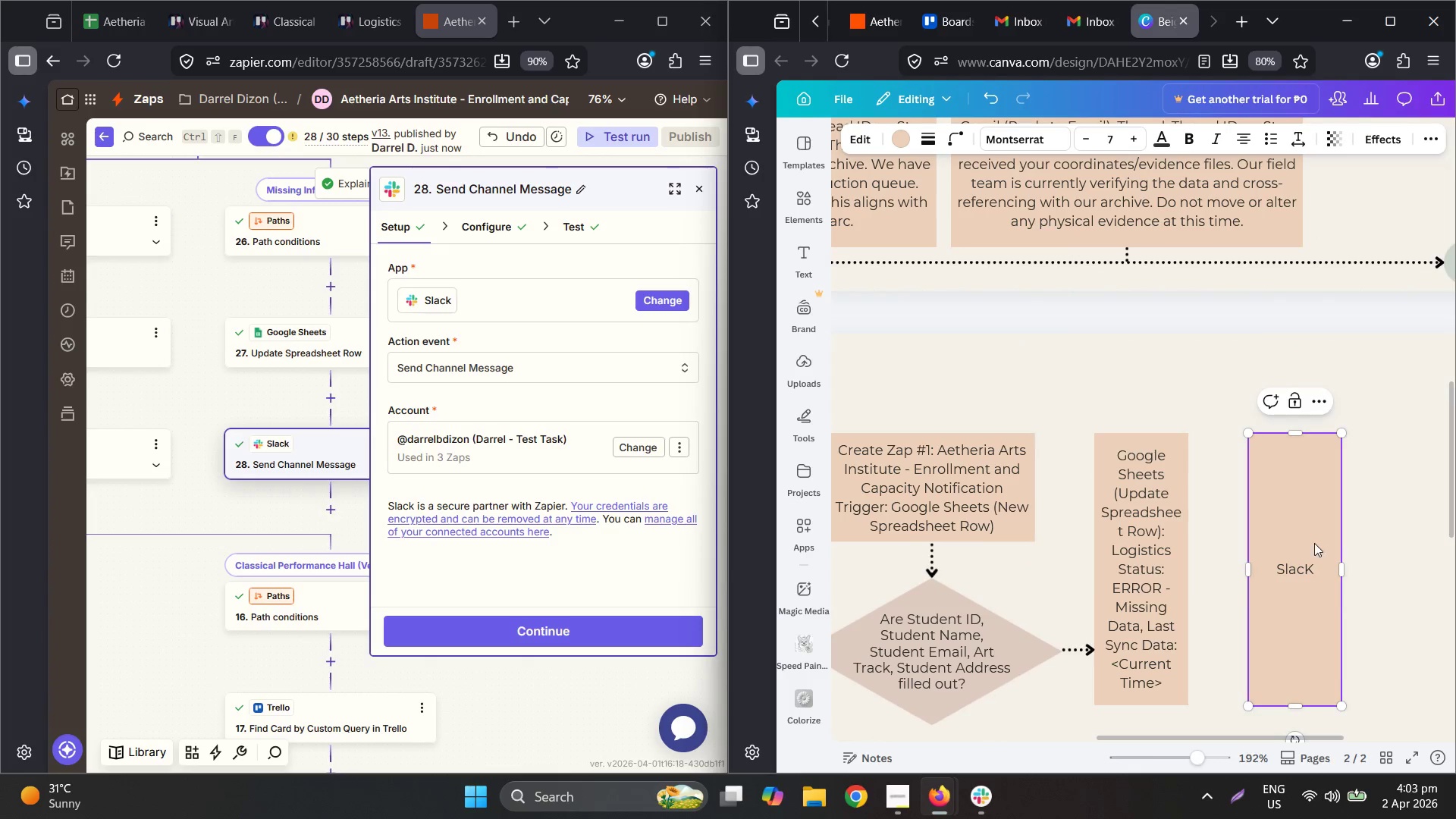 
key(Backspace)
type(k: Send Channel Message: )
 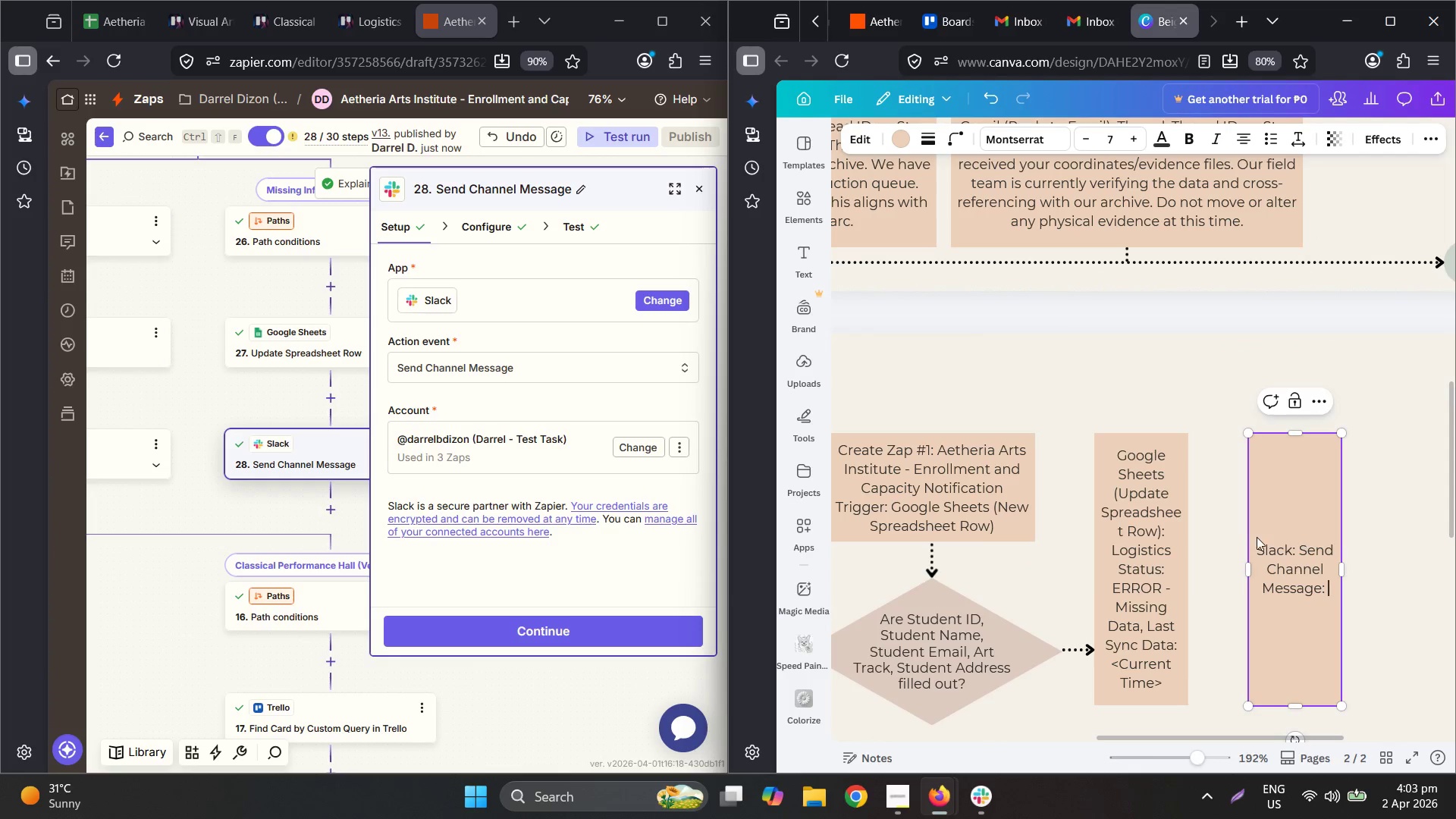 
key(ArrowLeft)
 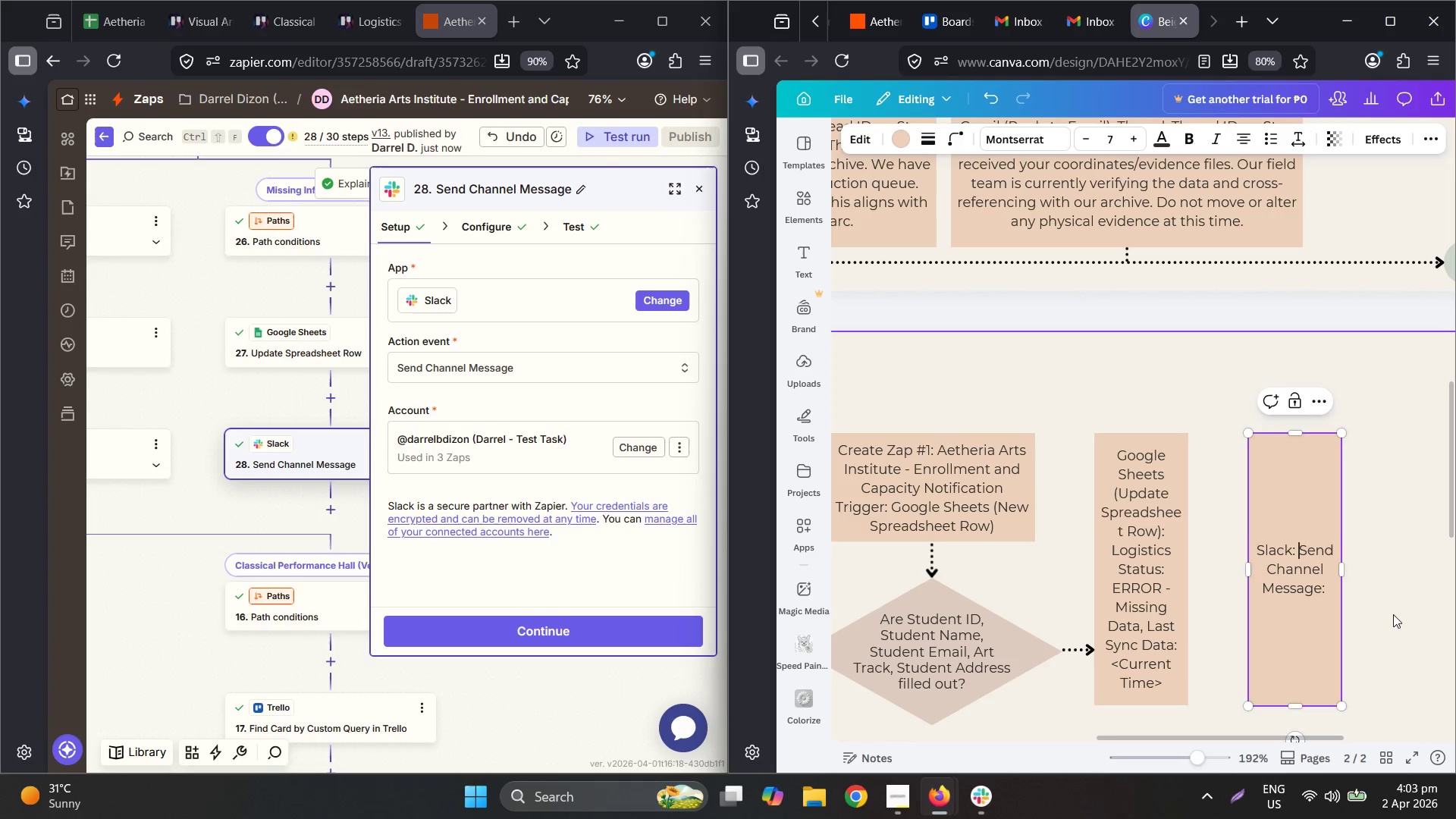 
key(Backspace)
 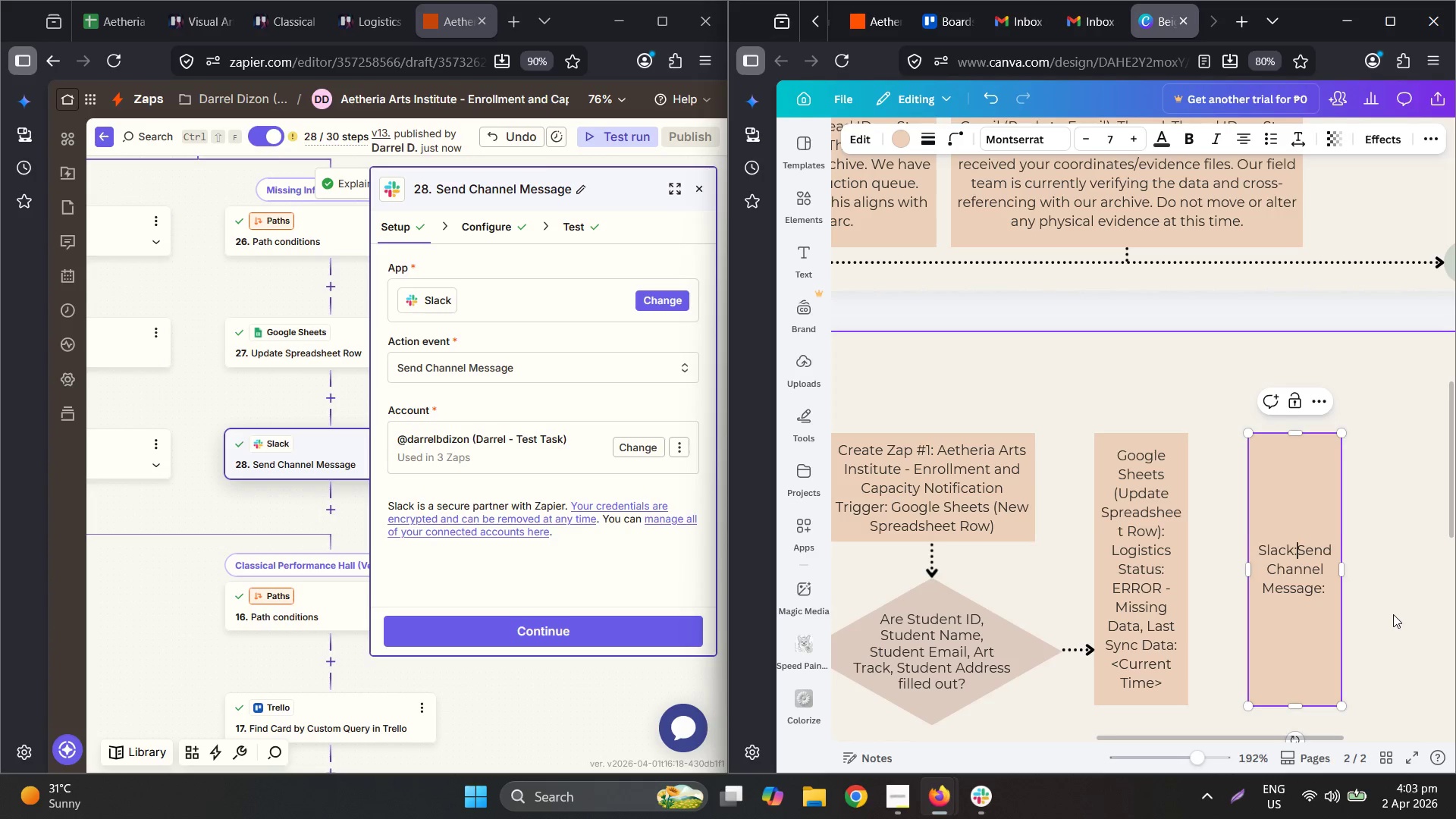 
key(Backspace)
 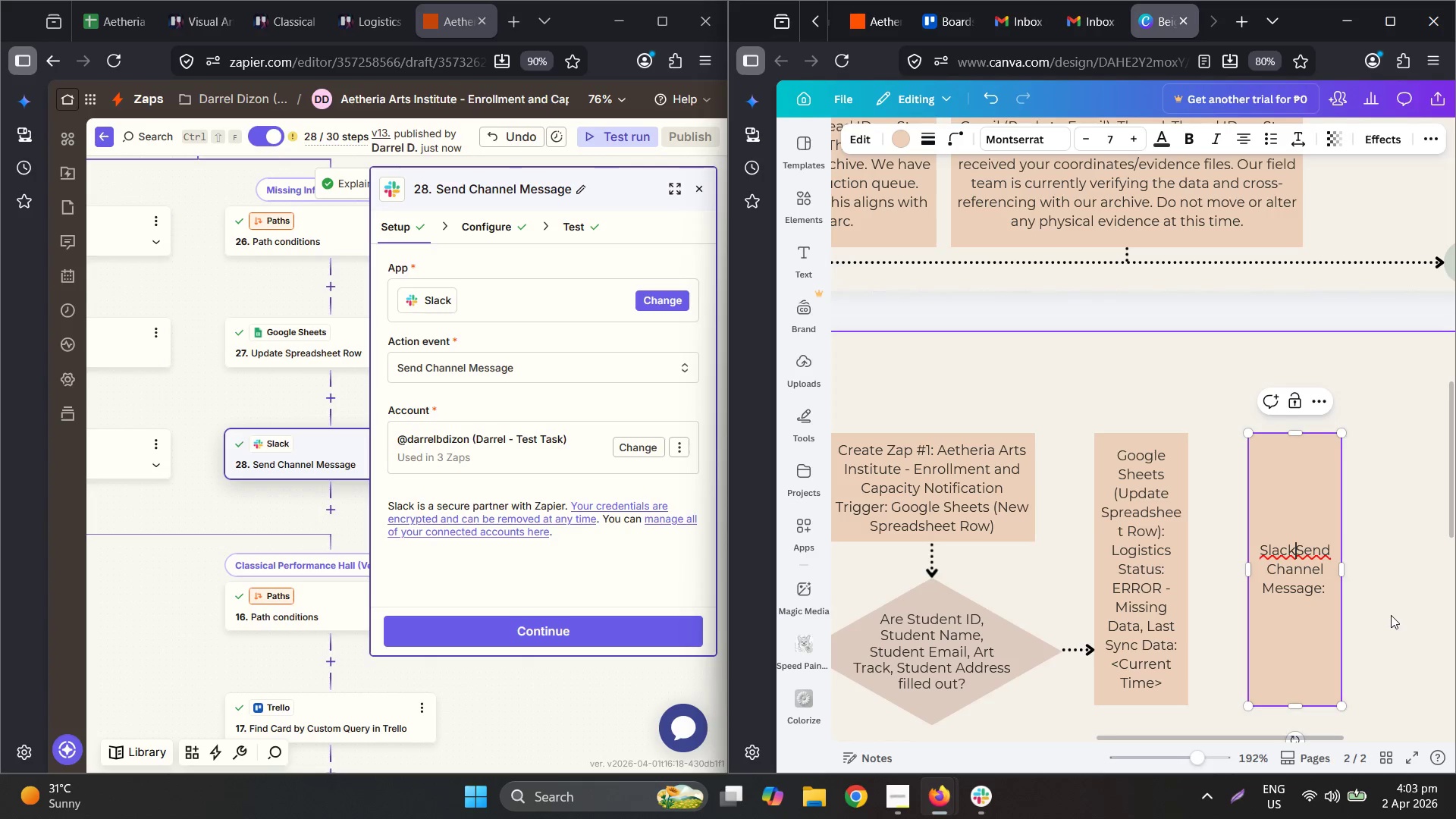 
key(Space)
 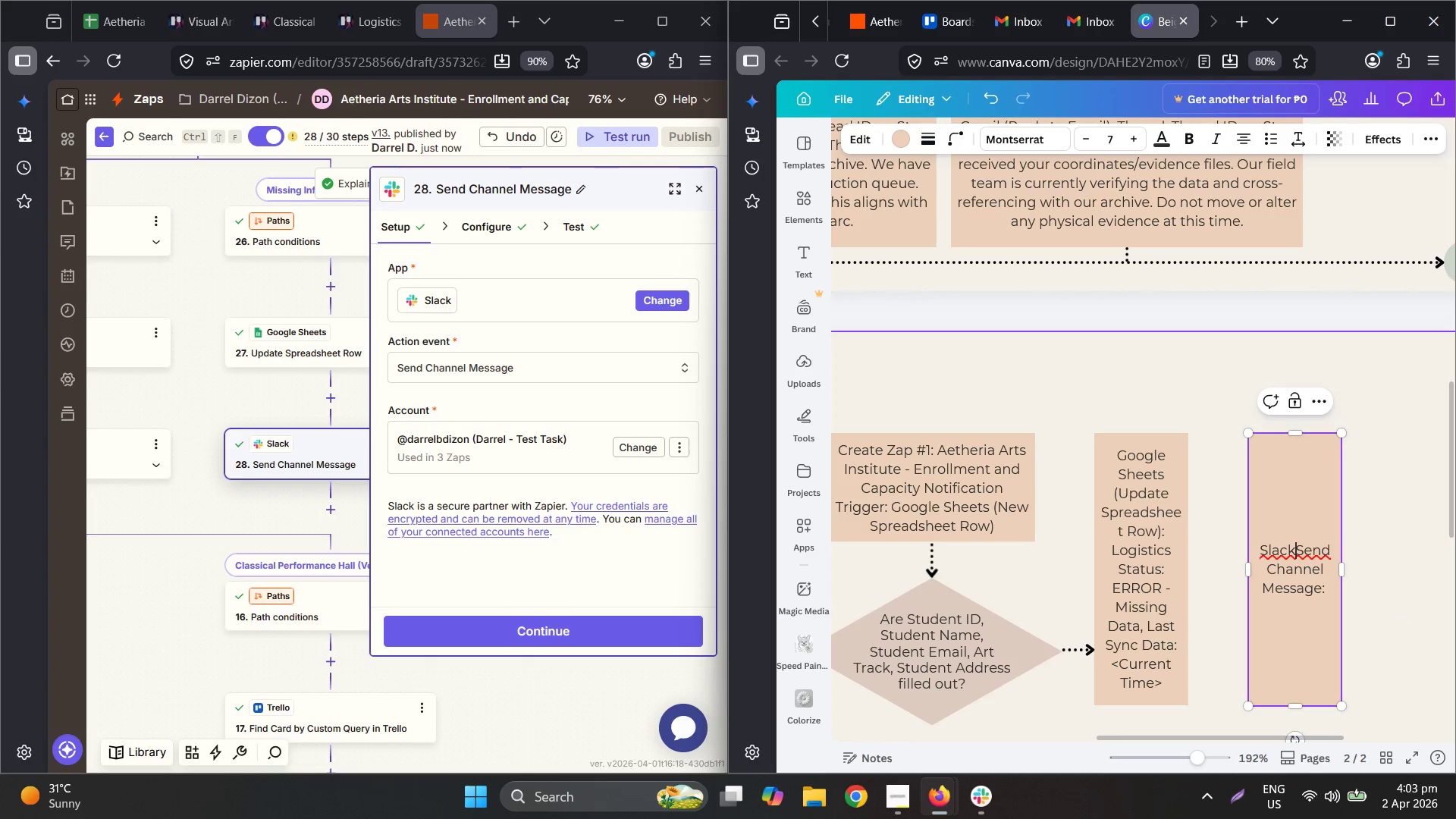 
key(Shift+ShiftLeft)
 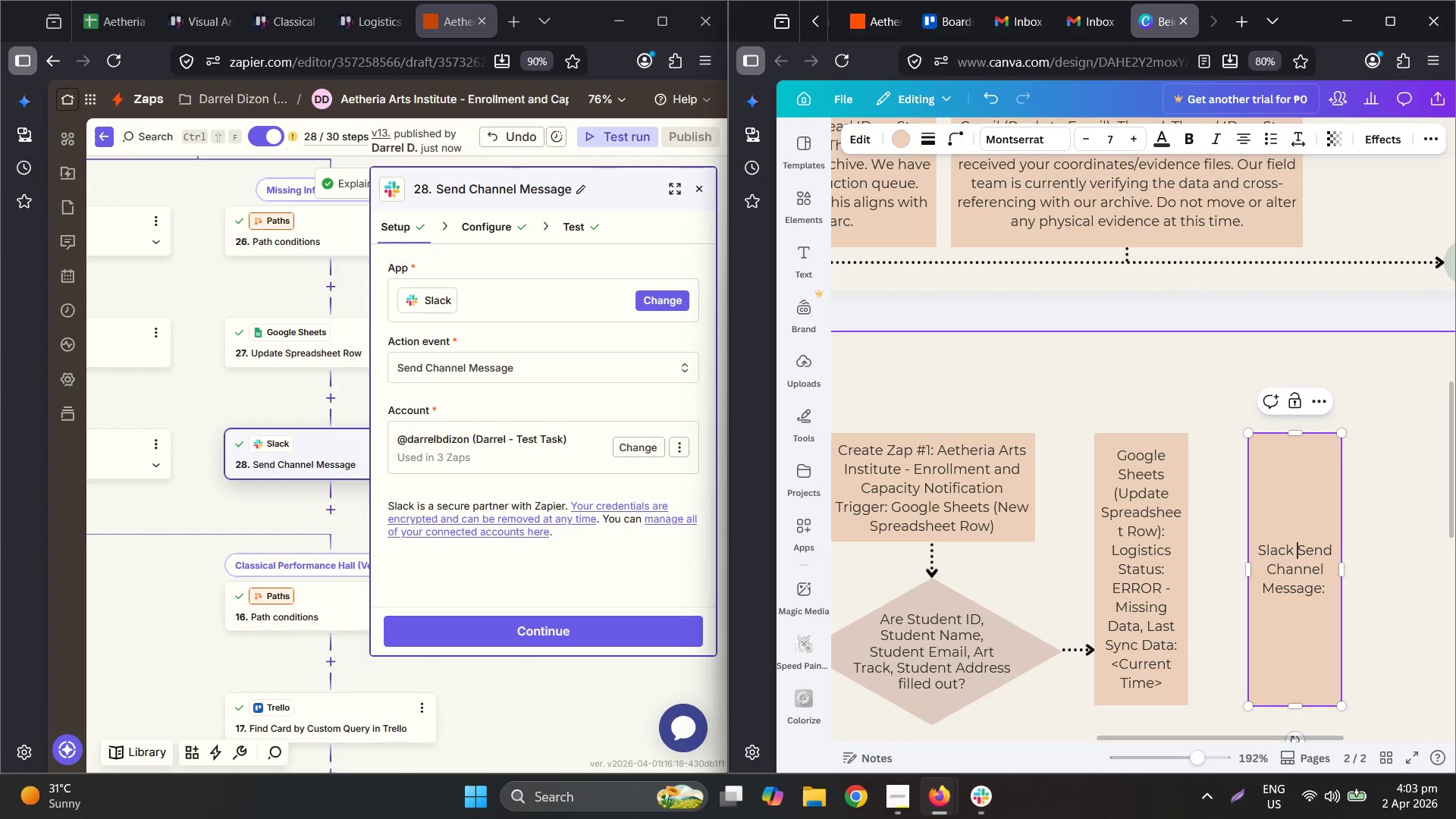 
key(Shift+9)
 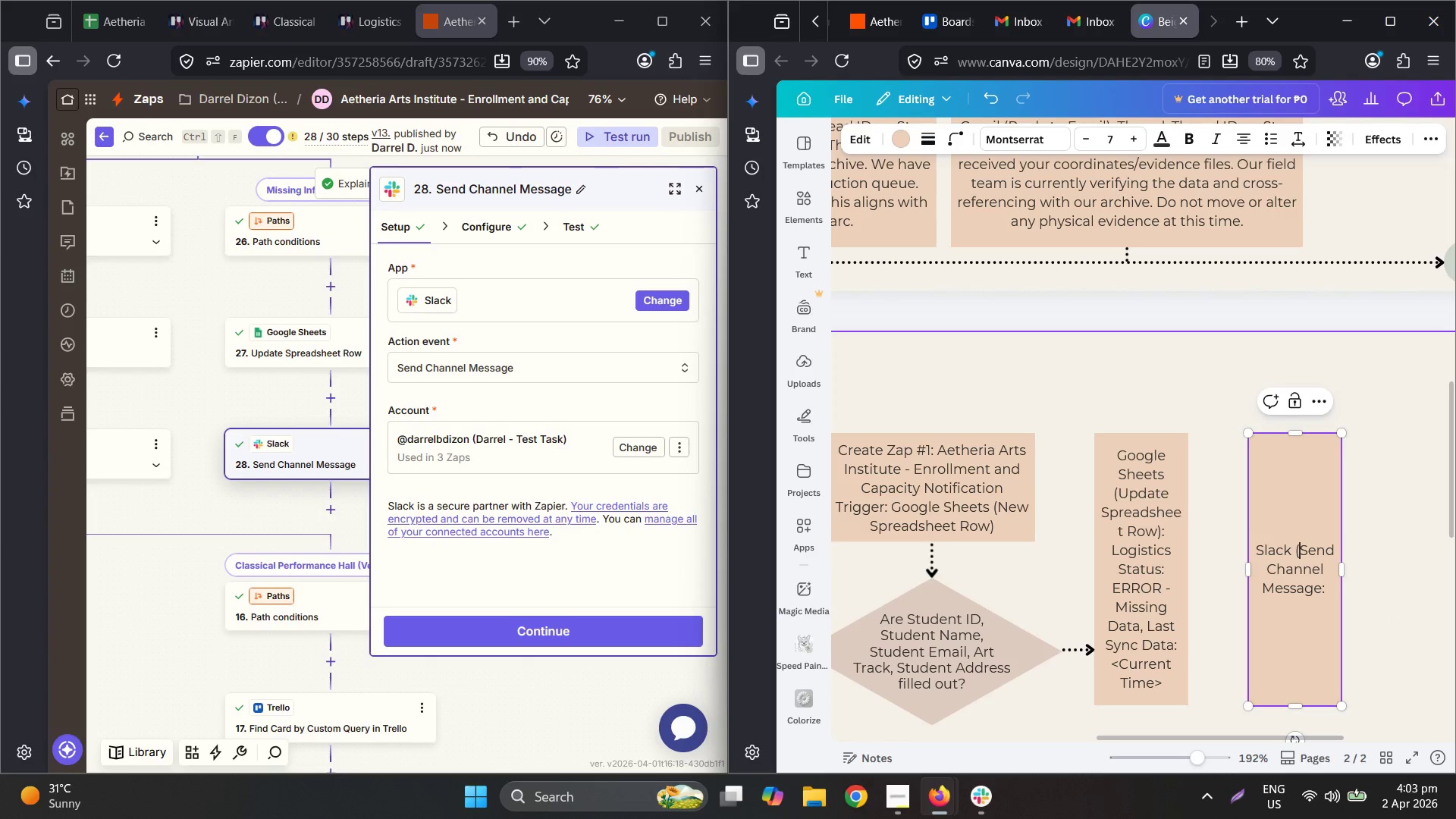 
key(ArrowDown)
 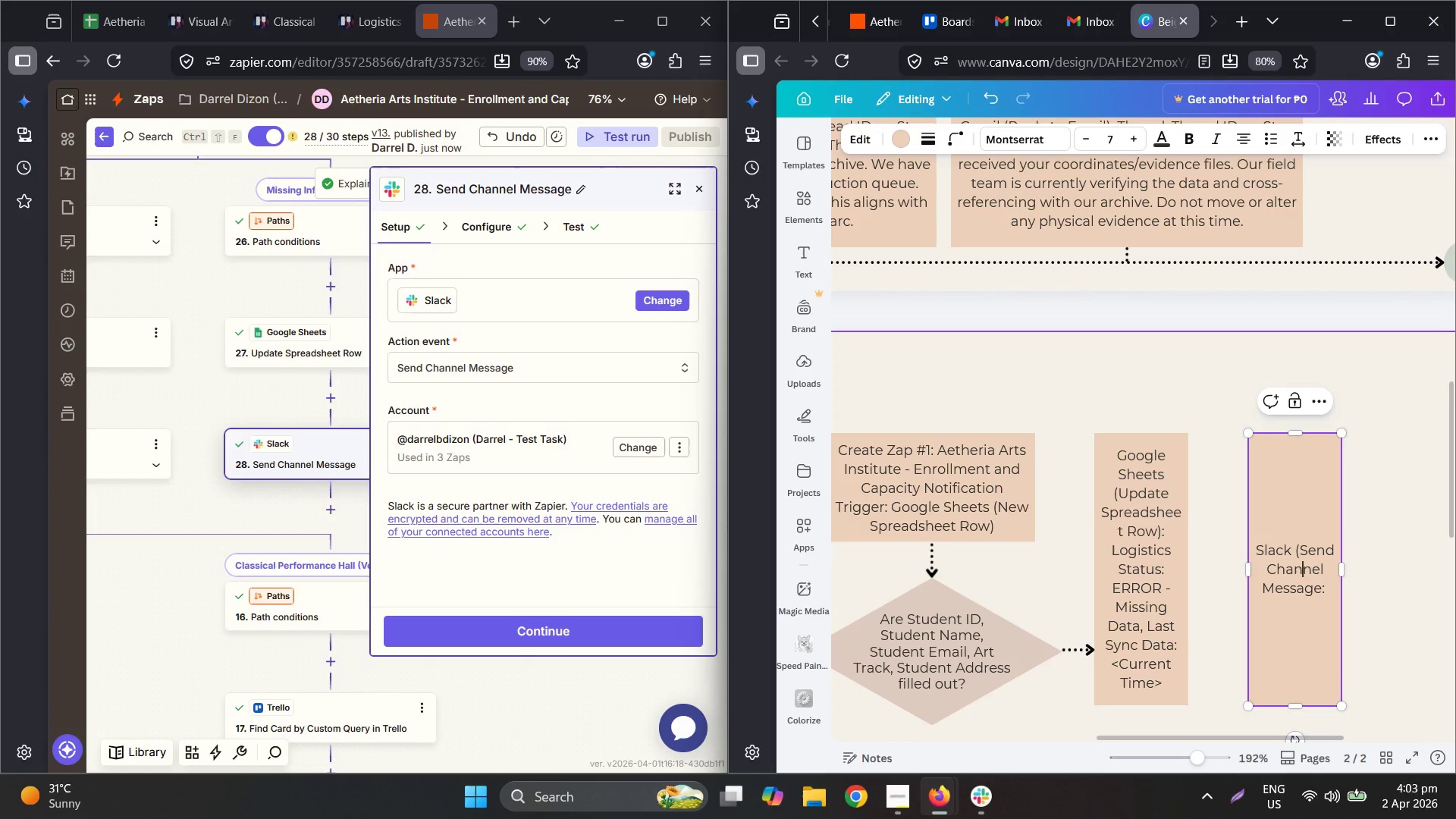 
key(ArrowDown)
 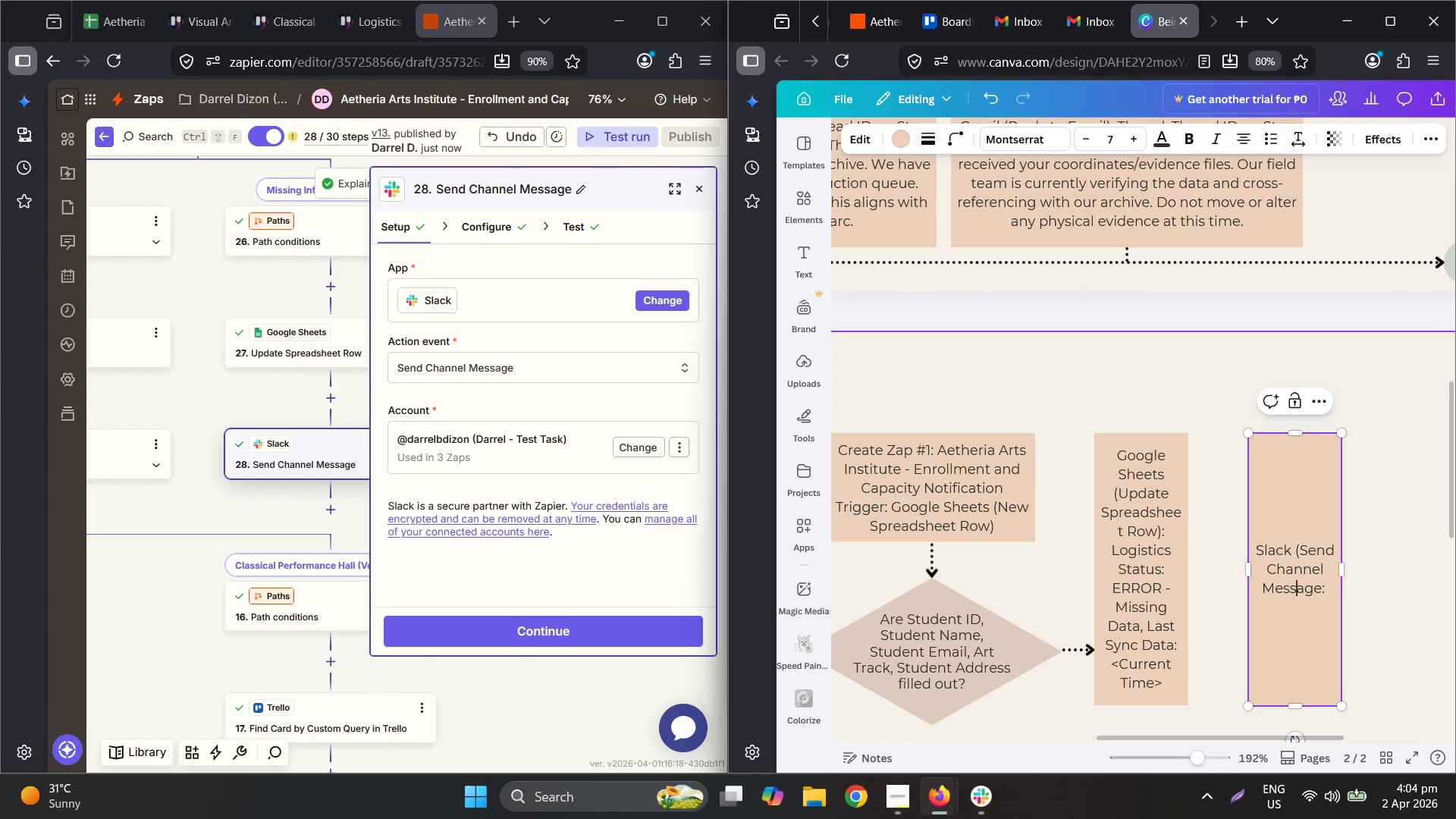 
key(ArrowDown)
 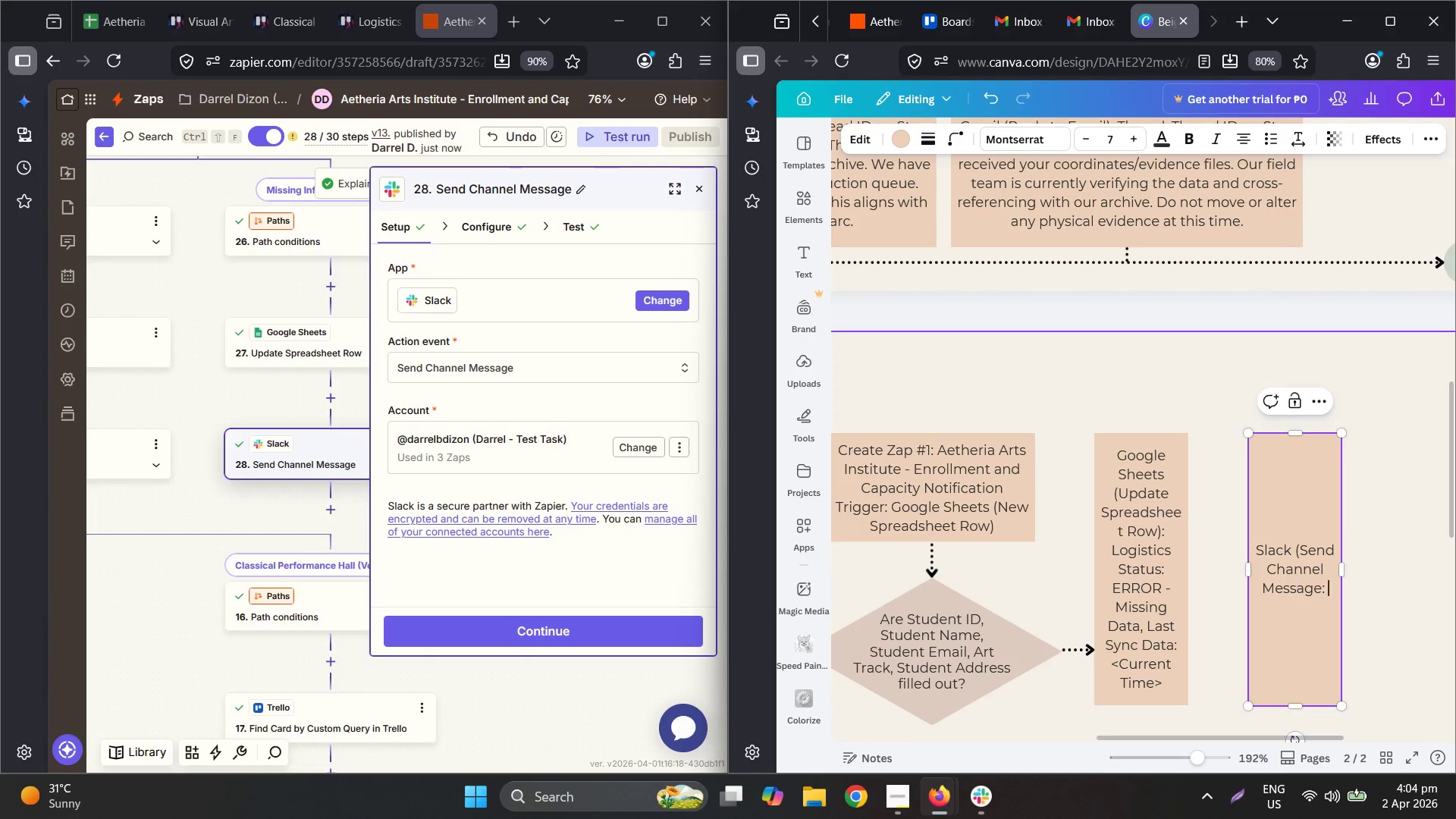 
key(ArrowRight)
 